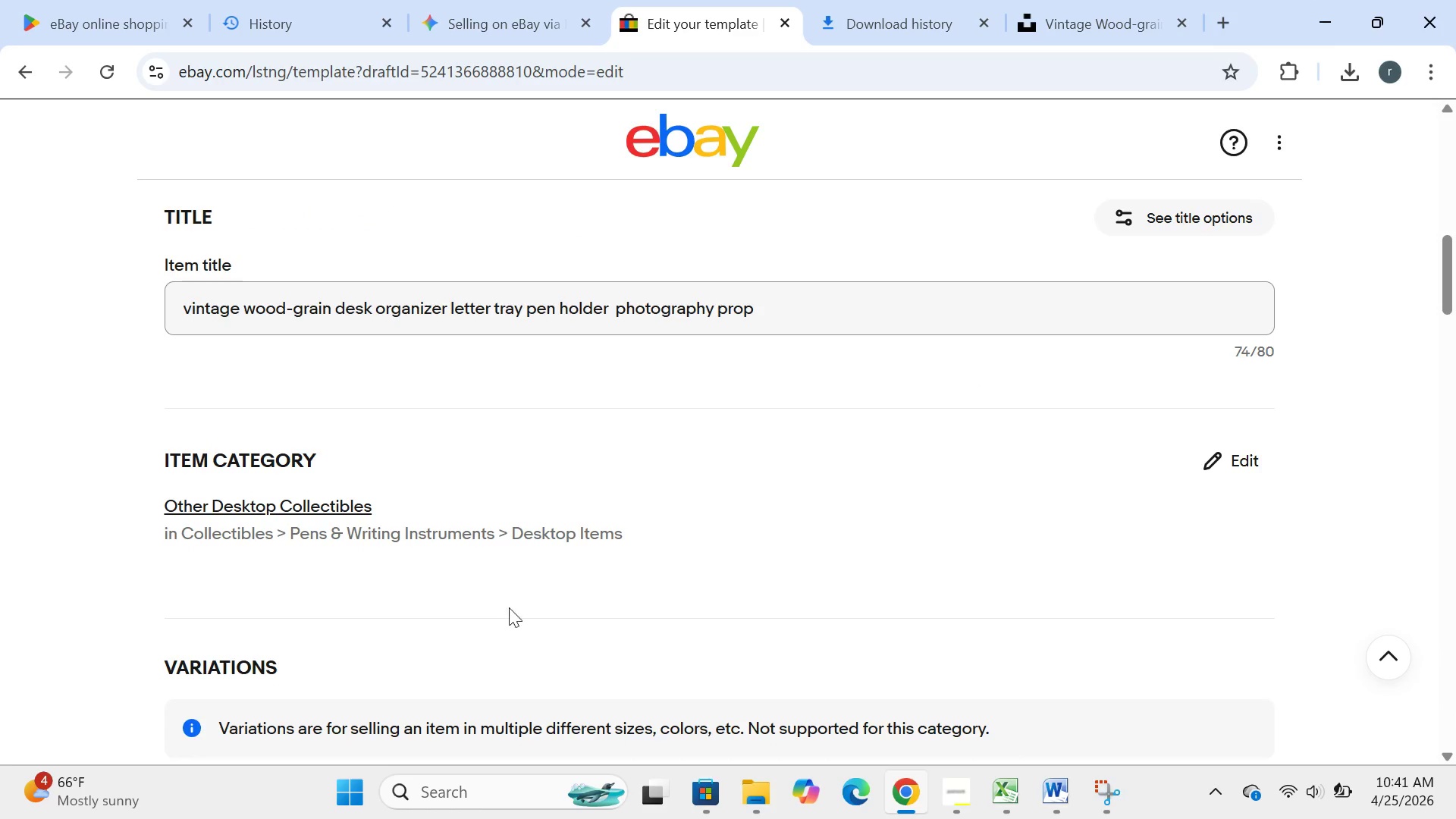 
left_click([353, 805])
 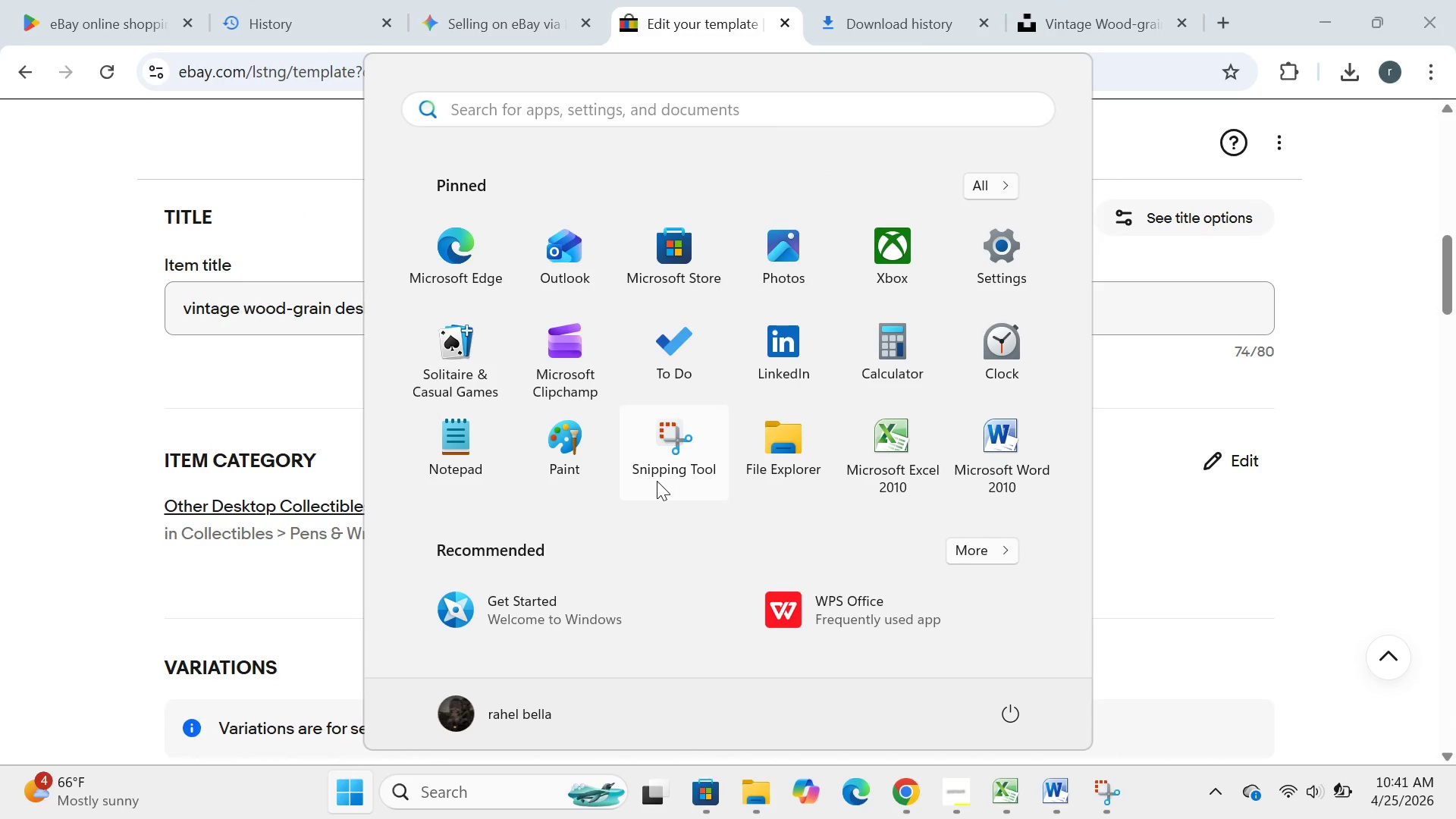 
left_click([657, 481])
 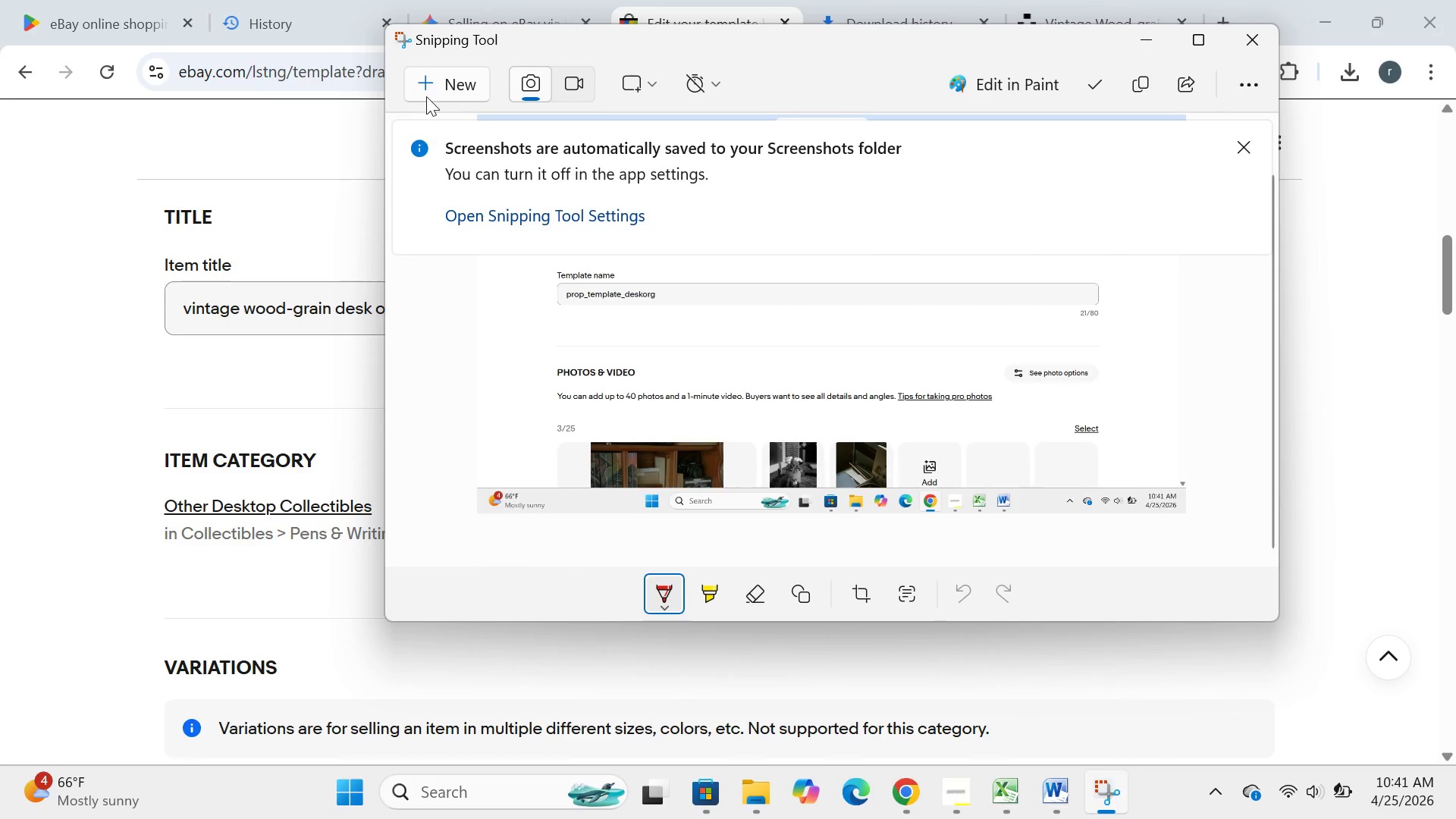 
left_click([427, 95])
 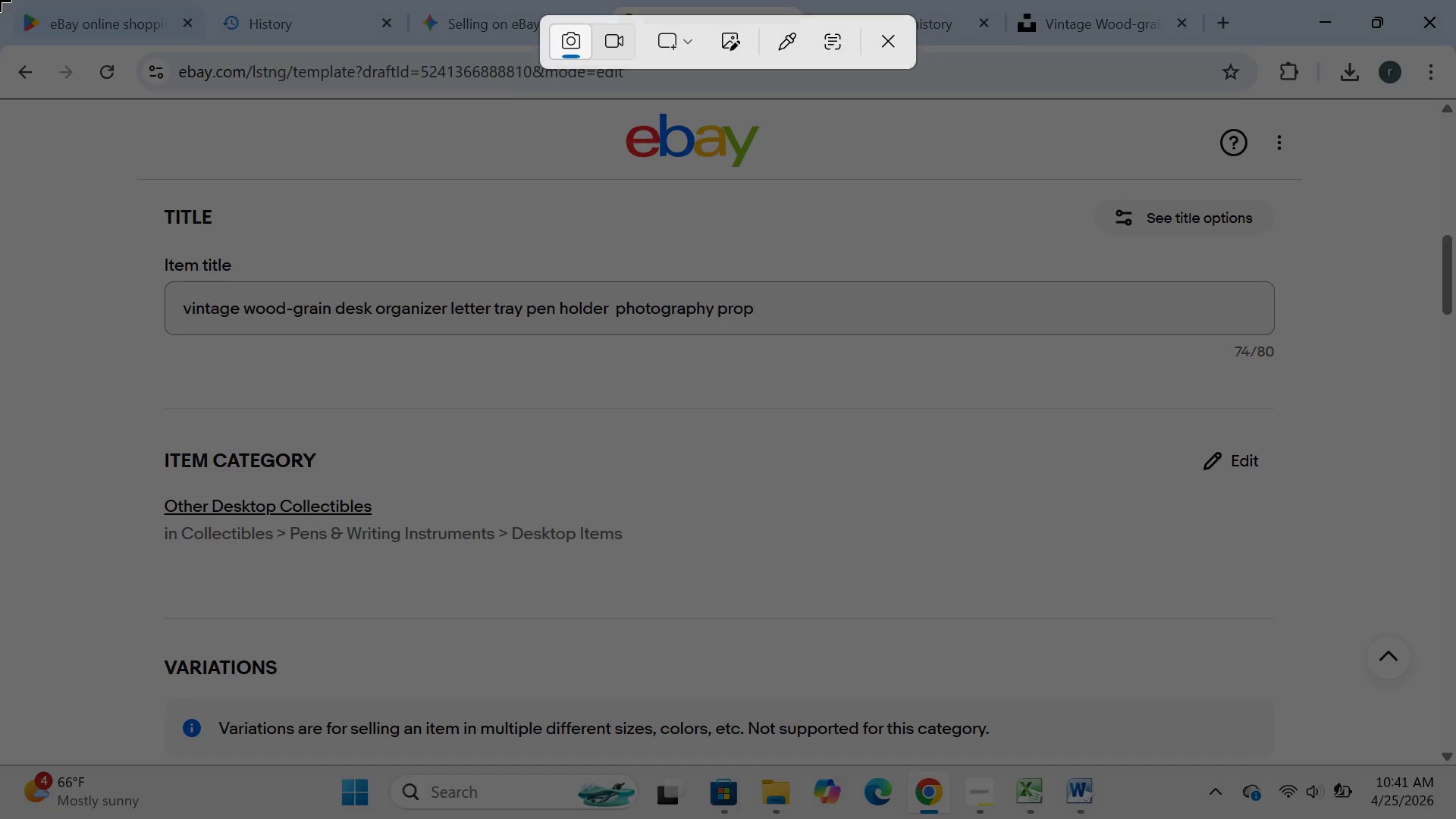 
left_click_drag(start_coordinate=[0, 0], to_coordinate=[1455, 812])
 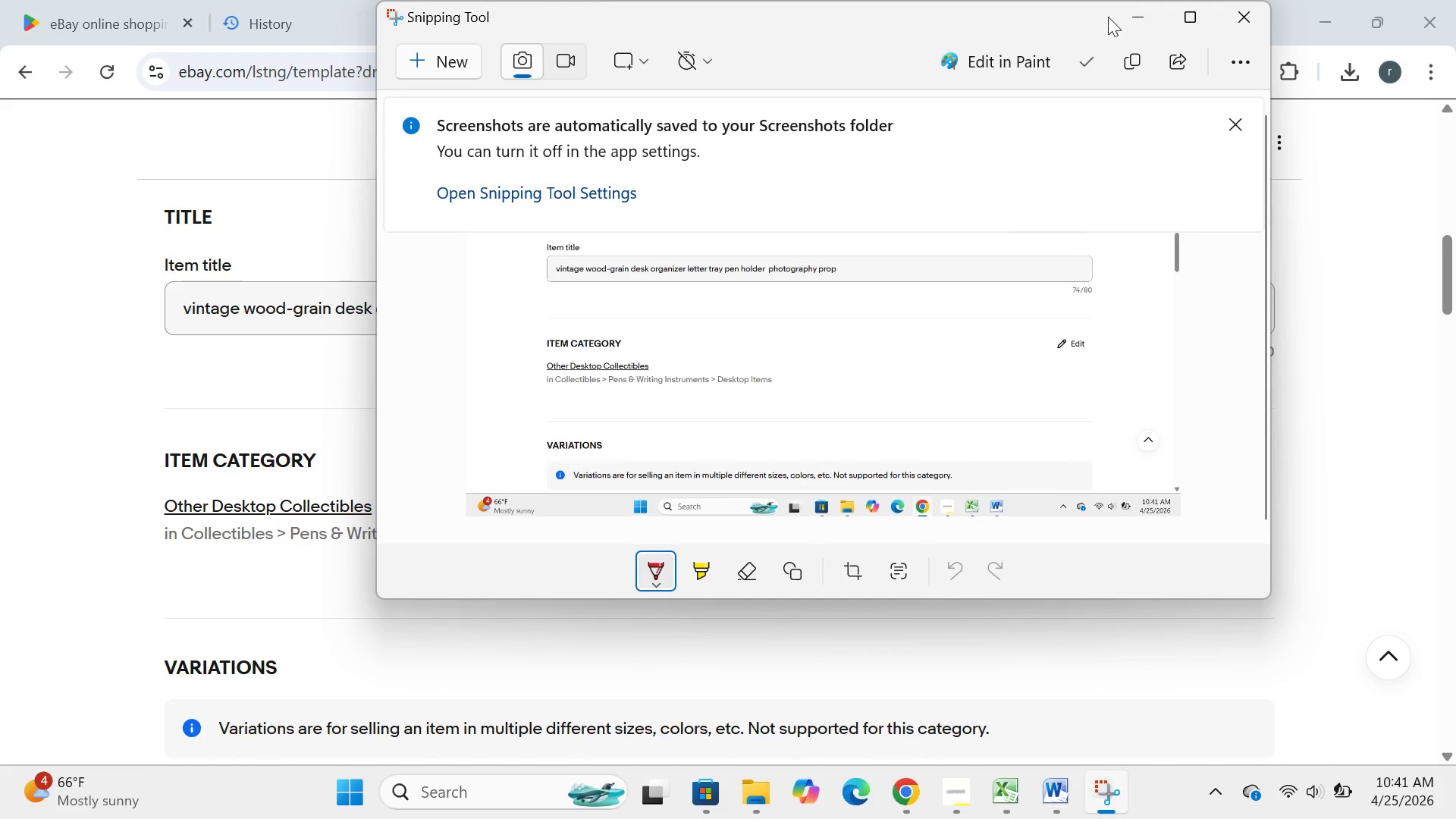 
left_click([1143, 7])
 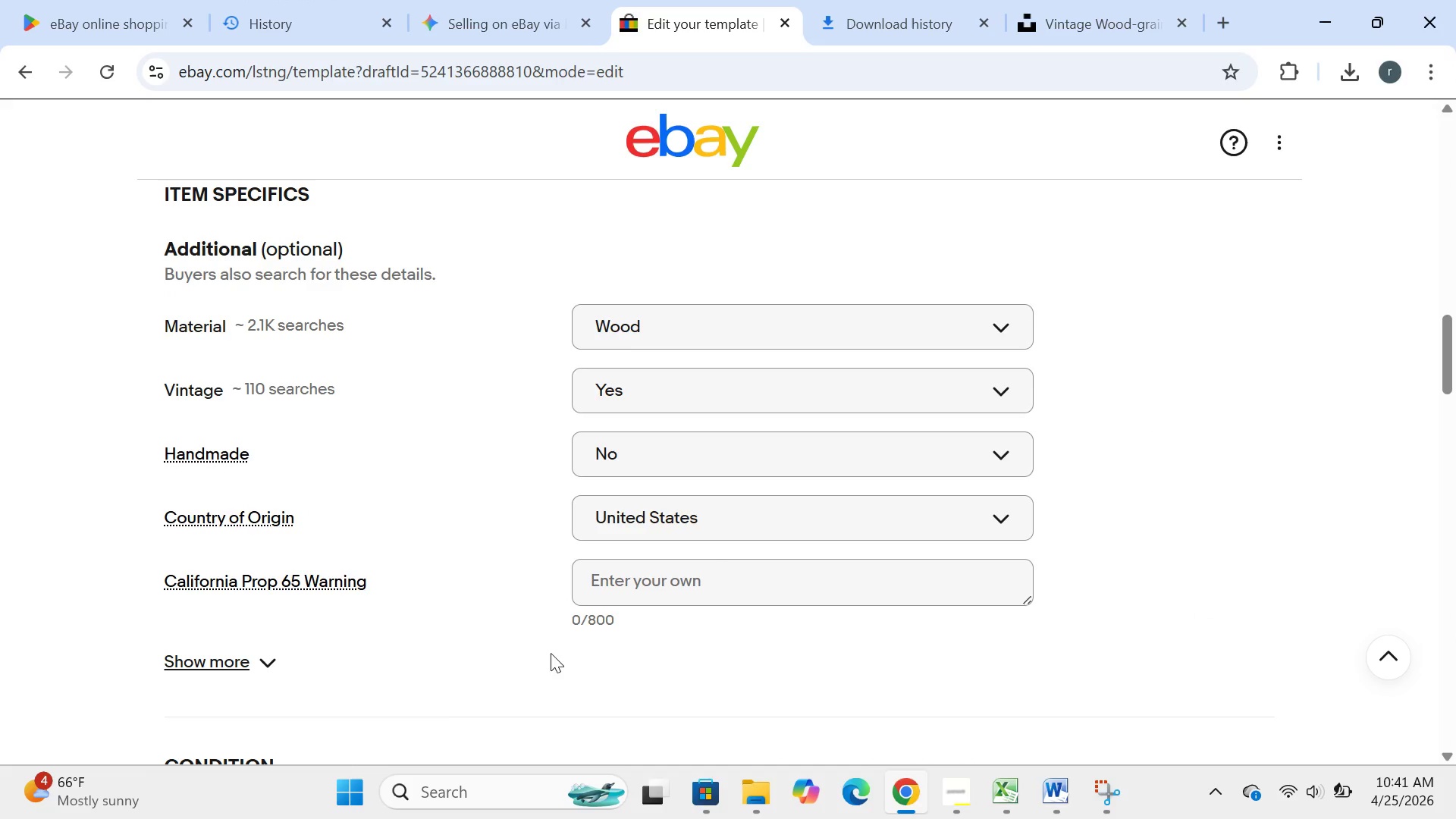 
left_click([330, 802])
 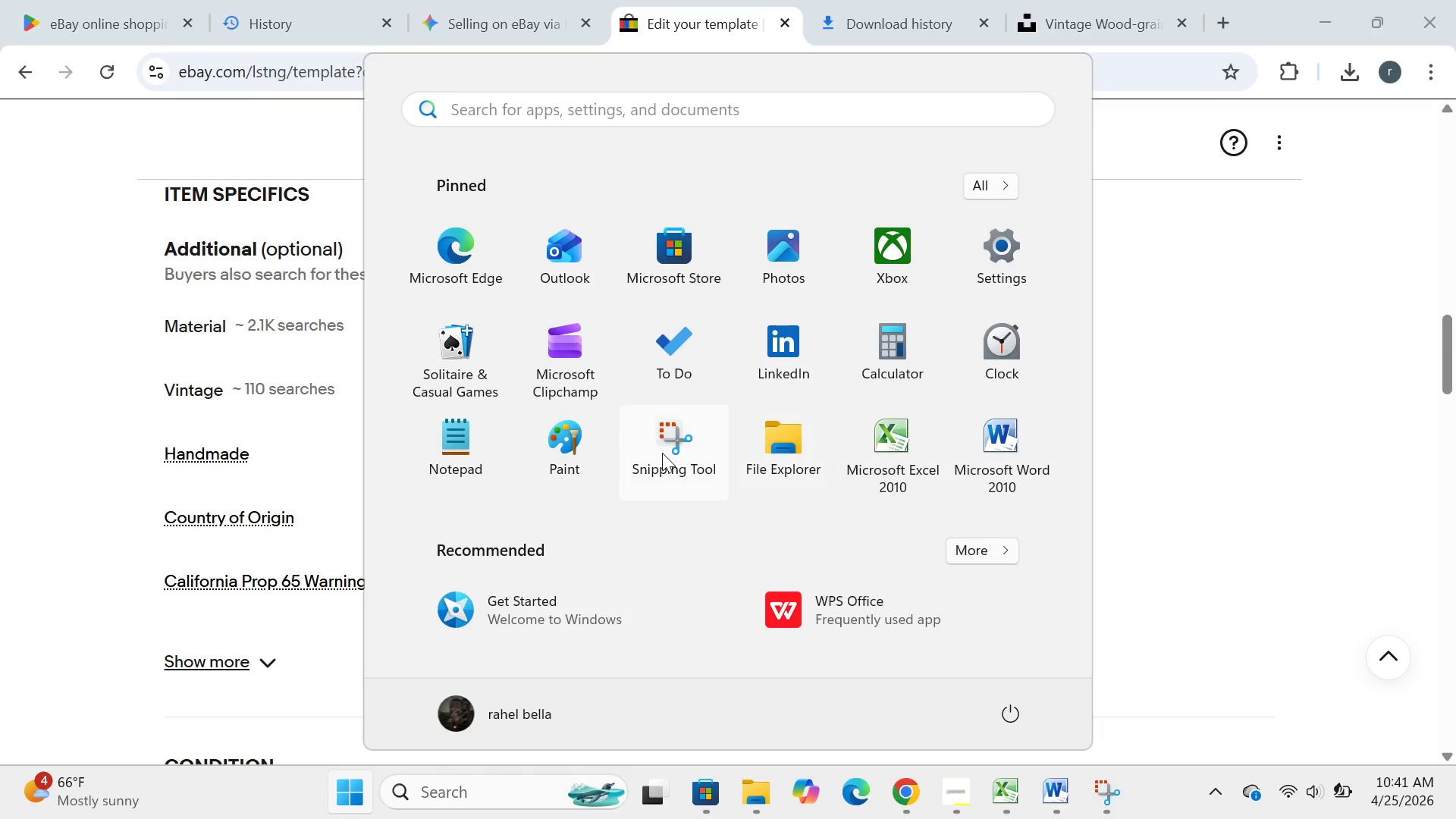 
left_click([662, 453])
 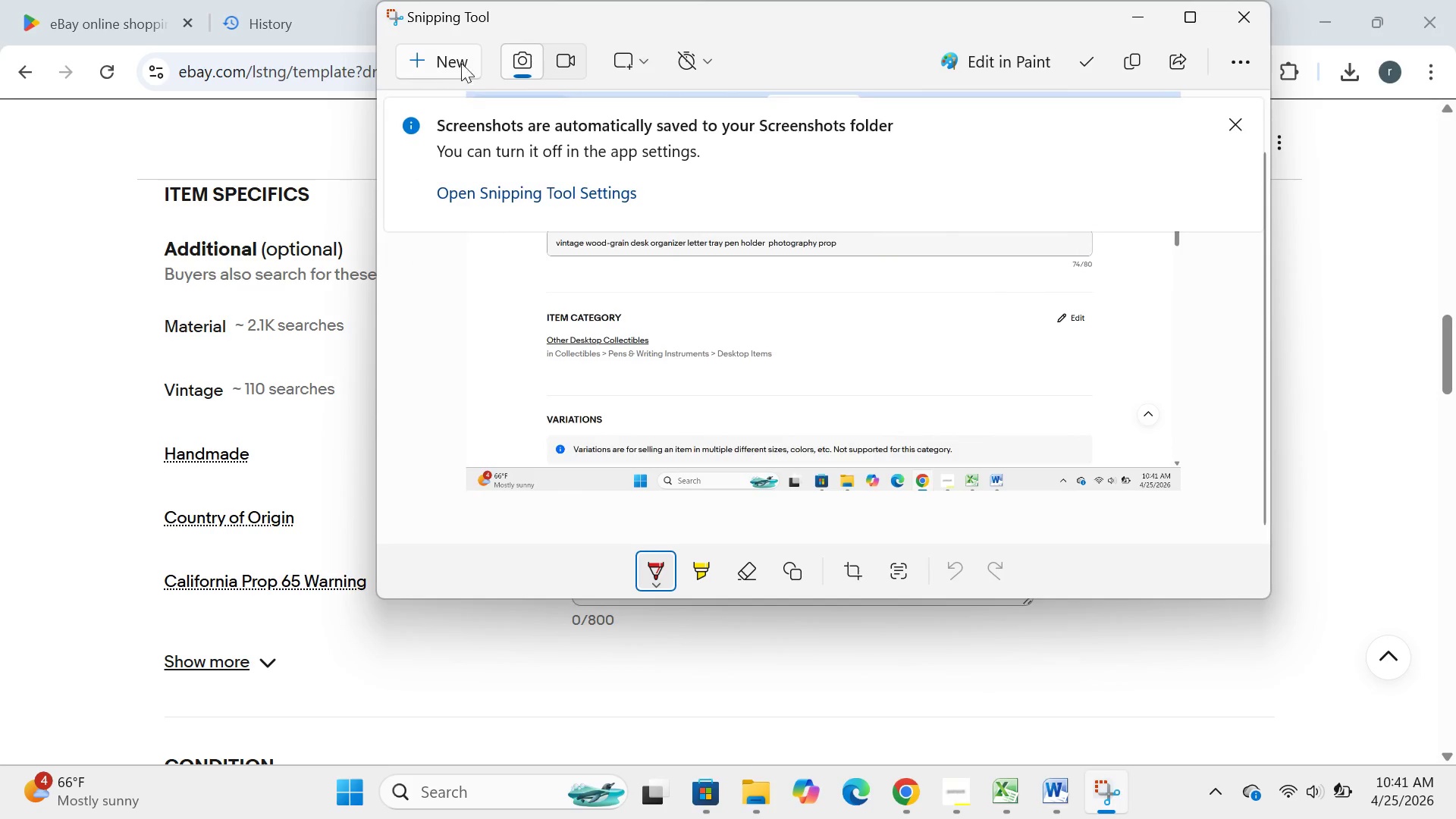 
left_click([461, 53])
 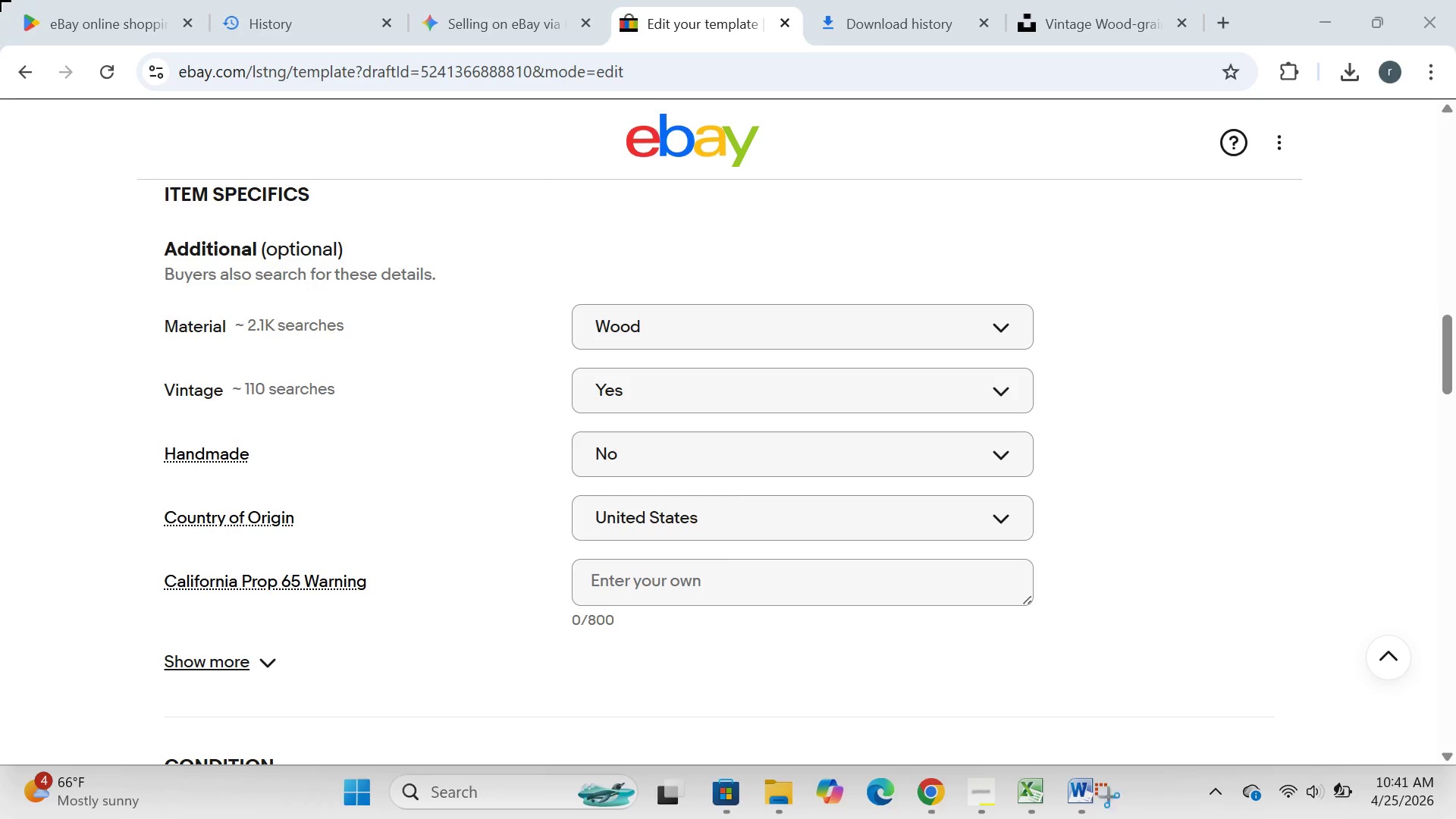 
left_click_drag(start_coordinate=[0, 0], to_coordinate=[1455, 815])
 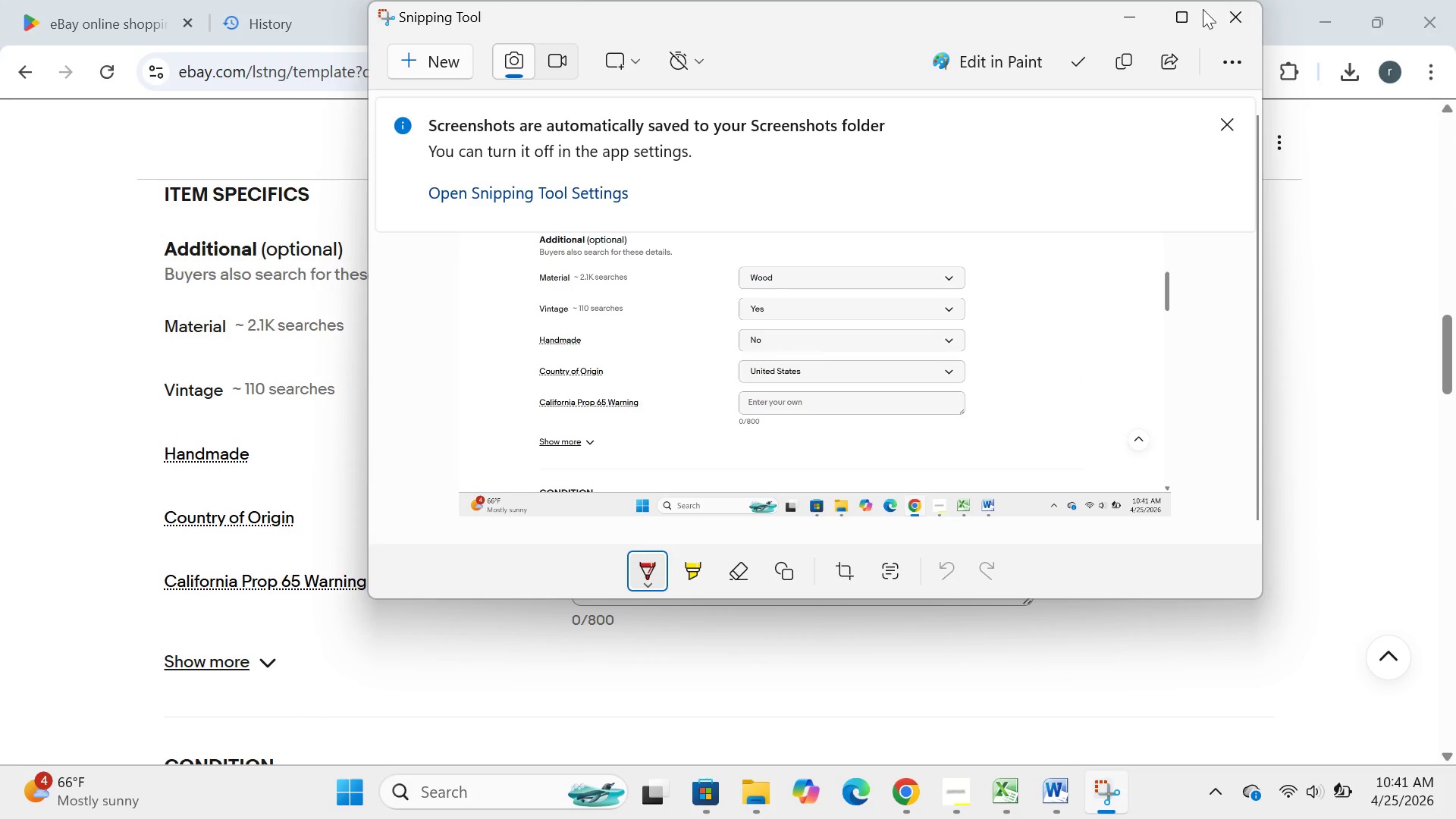 
left_click([1138, 18])
 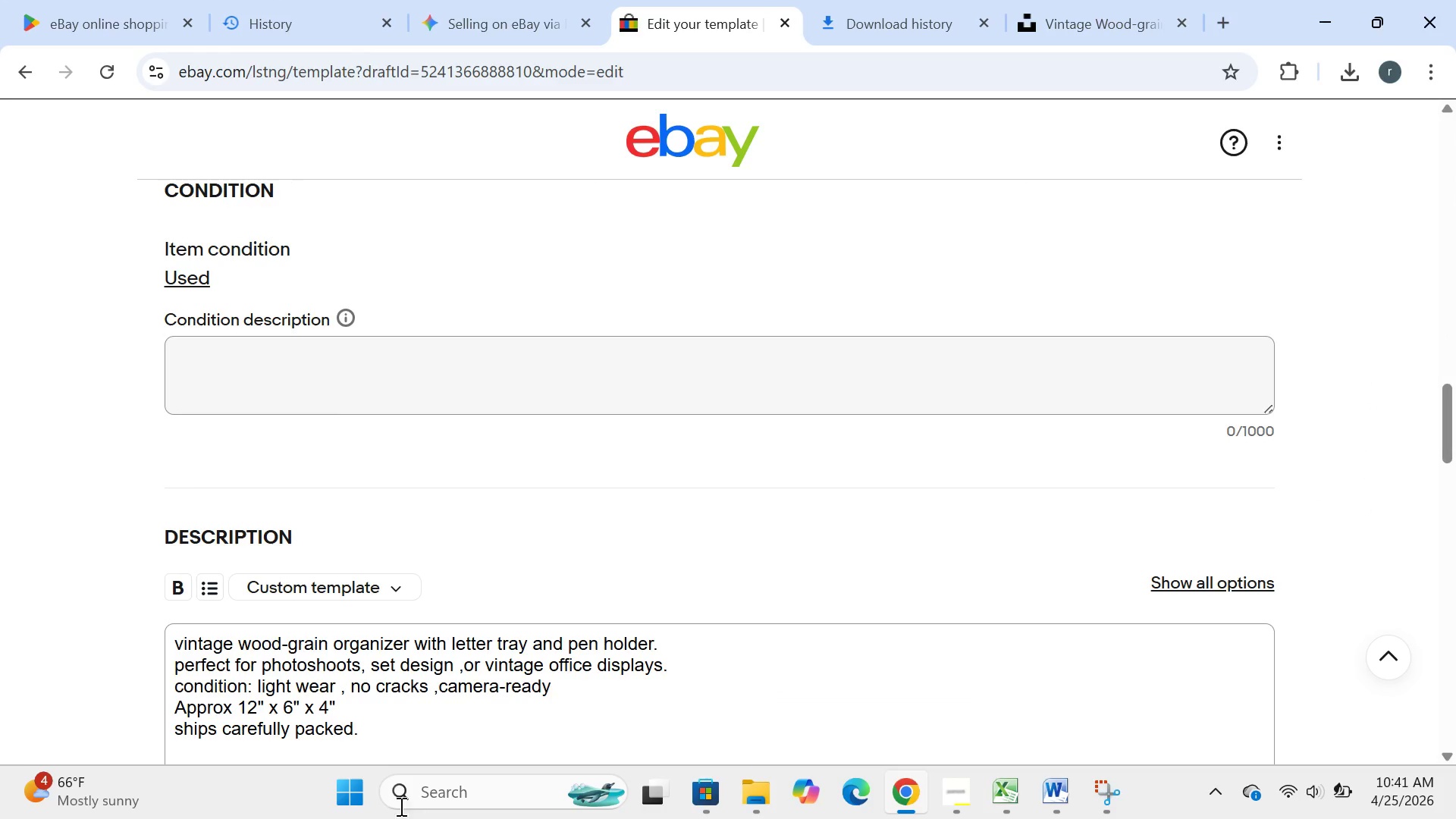 
left_click([359, 800])
 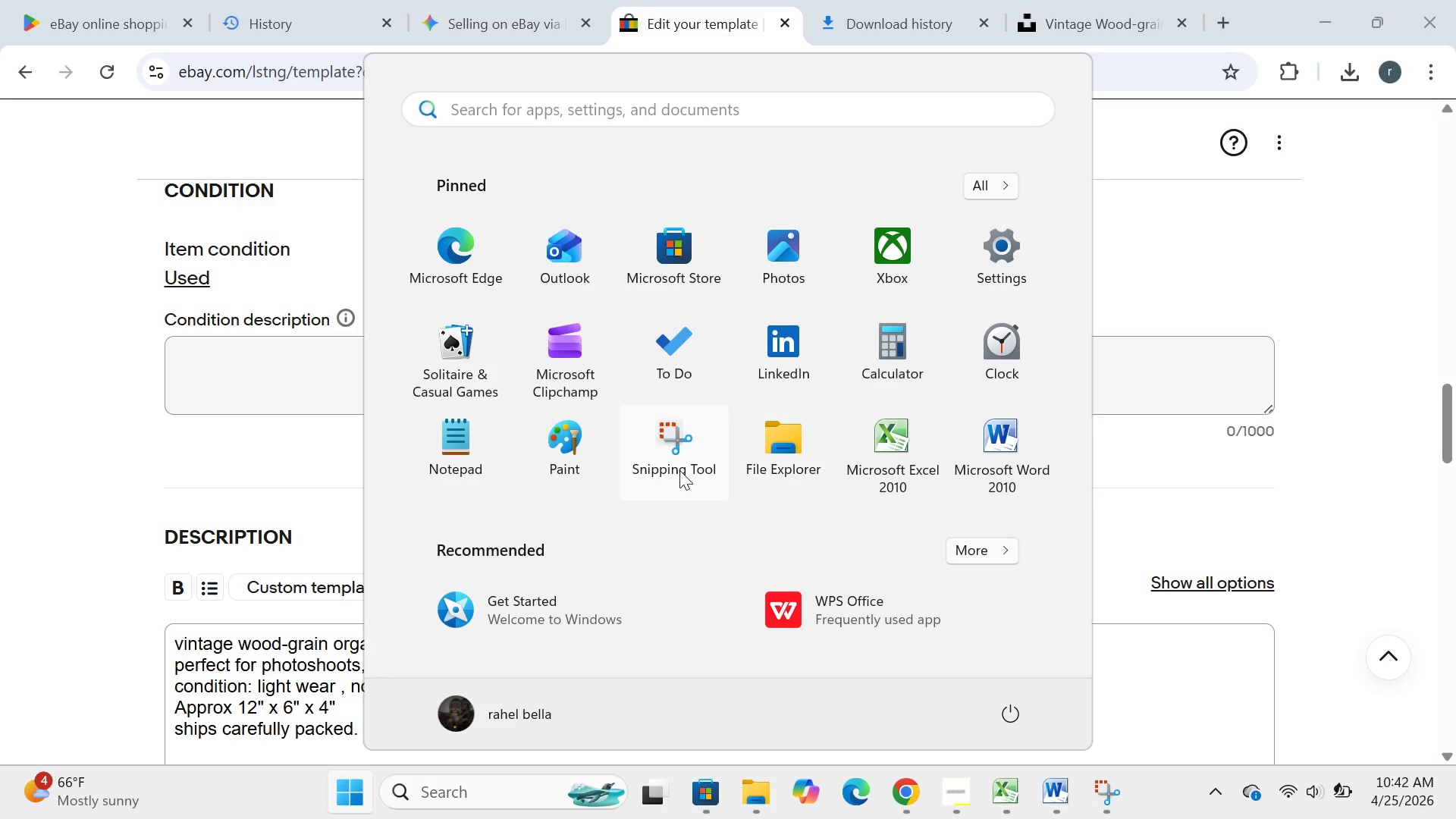 
double_click([679, 470])
 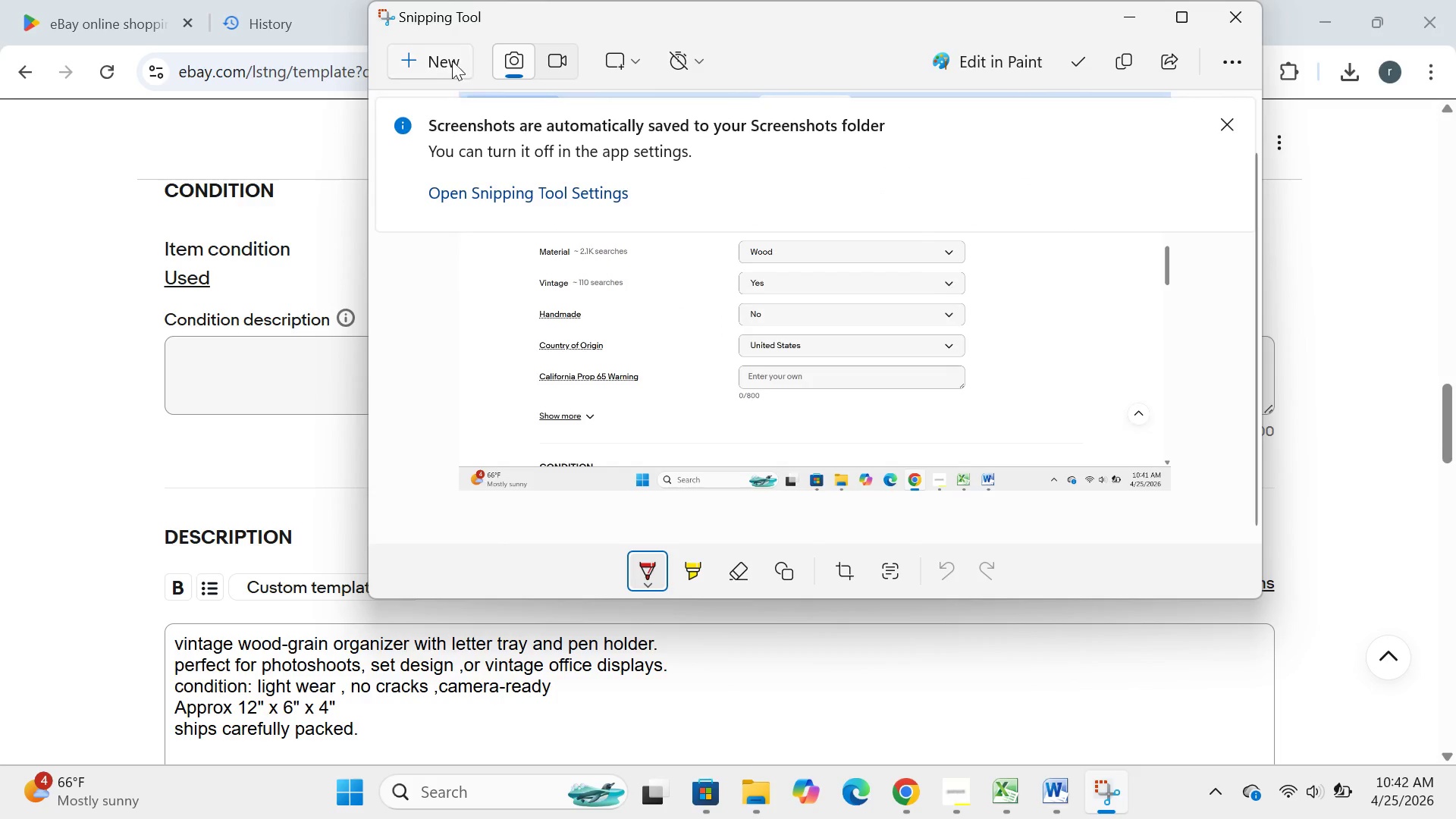 
left_click([448, 58])
 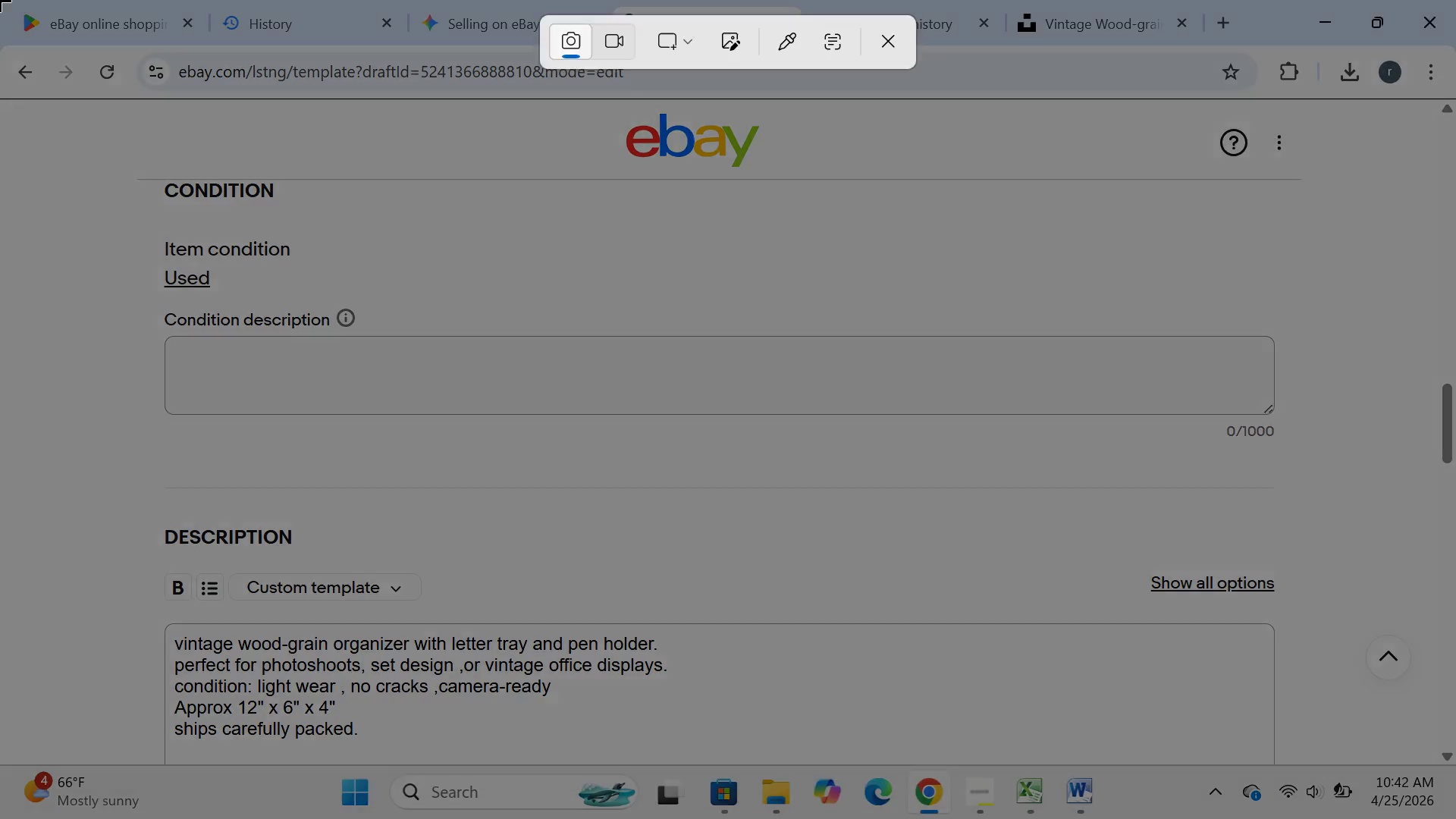 
left_click_drag(start_coordinate=[0, 0], to_coordinate=[1453, 818])
 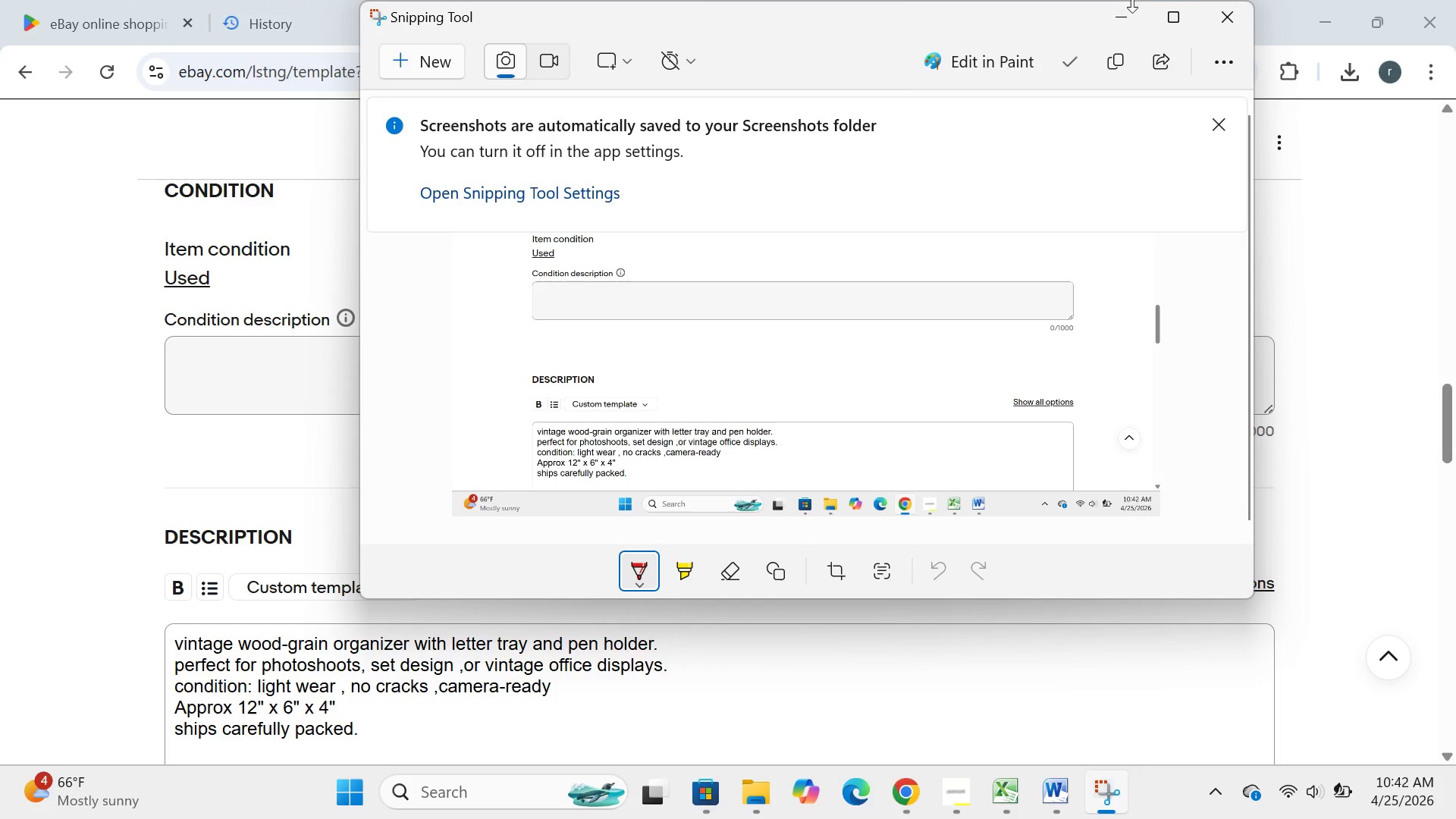 
left_click([1132, 10])
 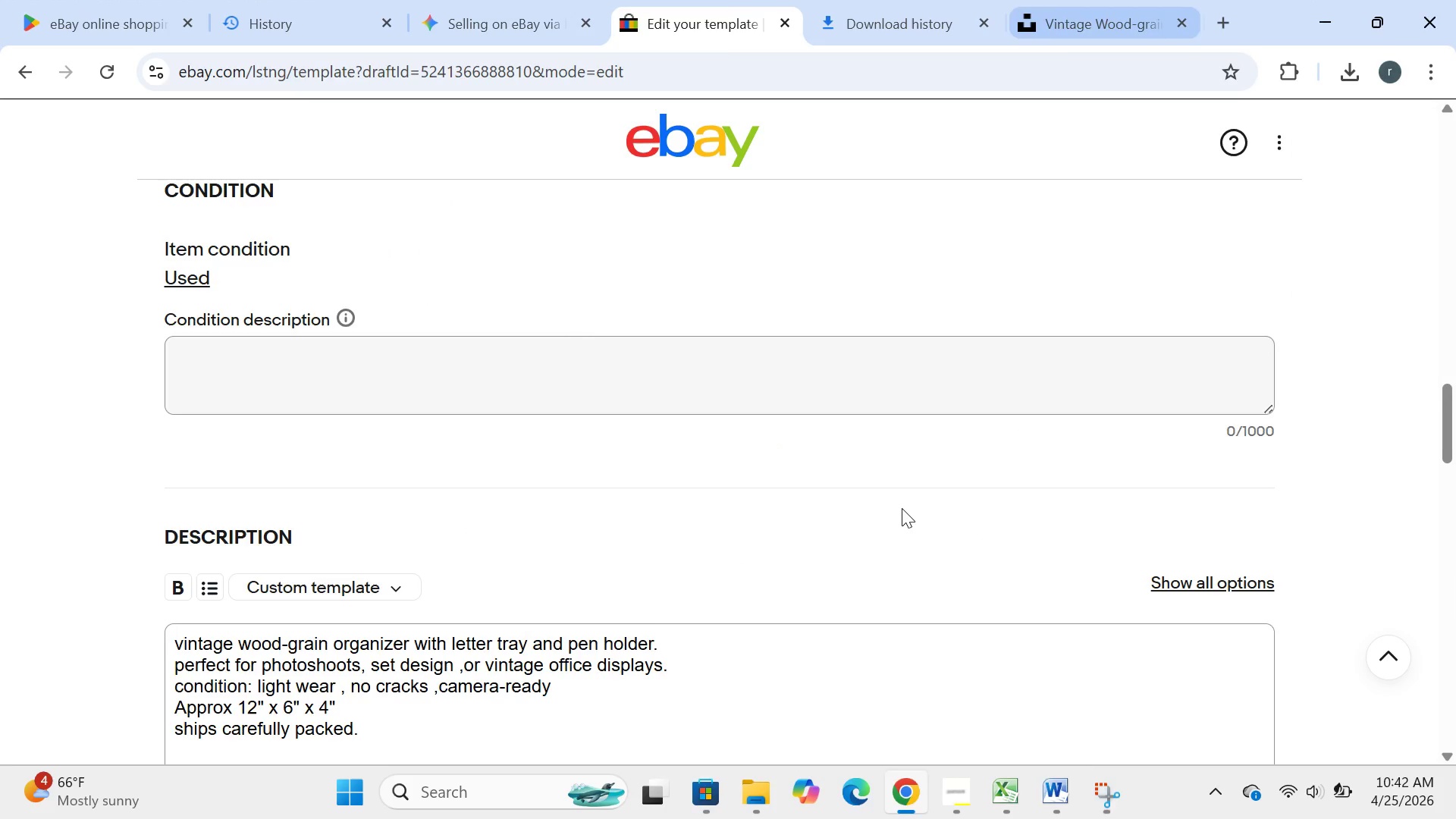 
mouse_move([864, 528])
 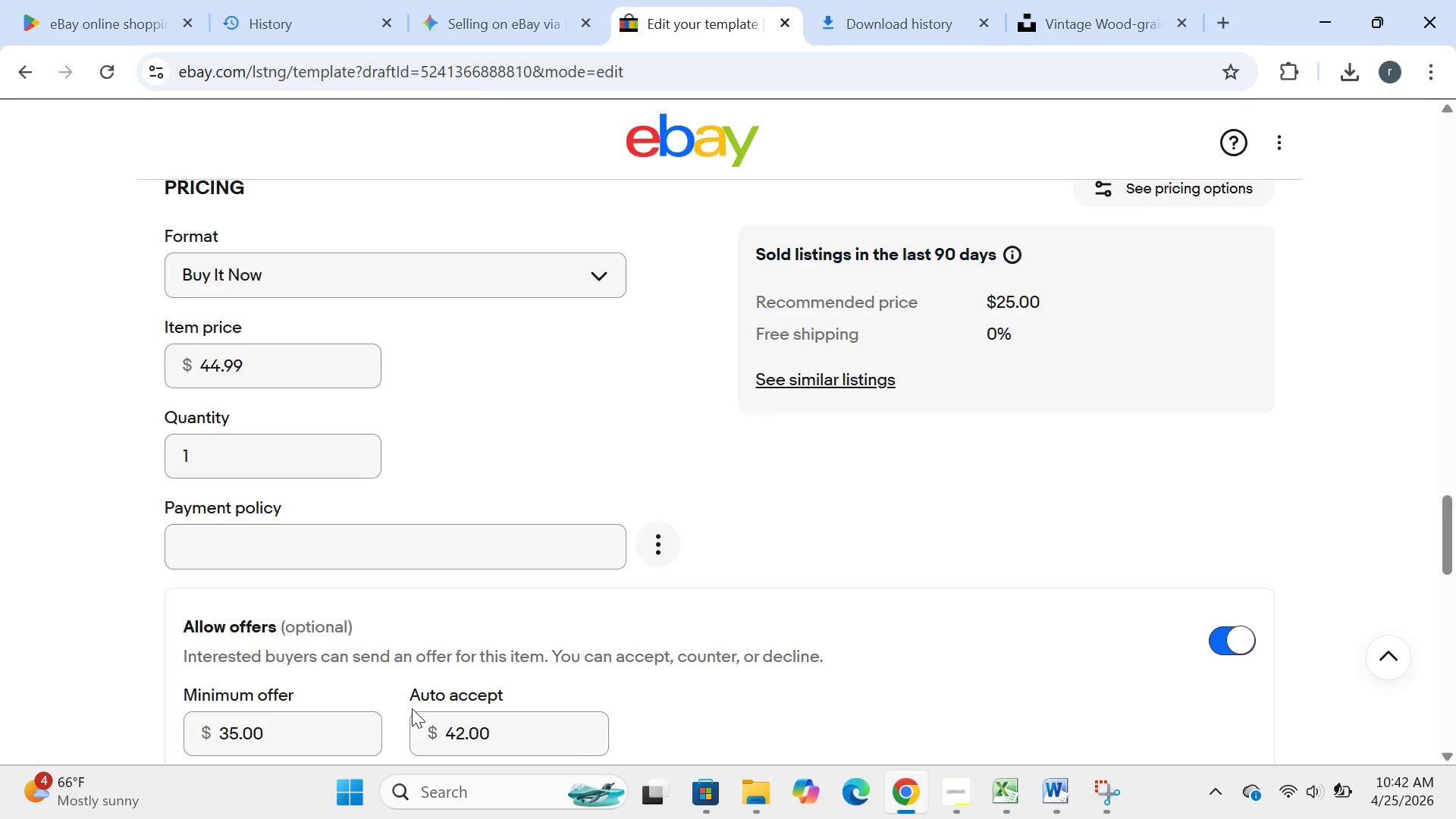 
left_click([335, 799])
 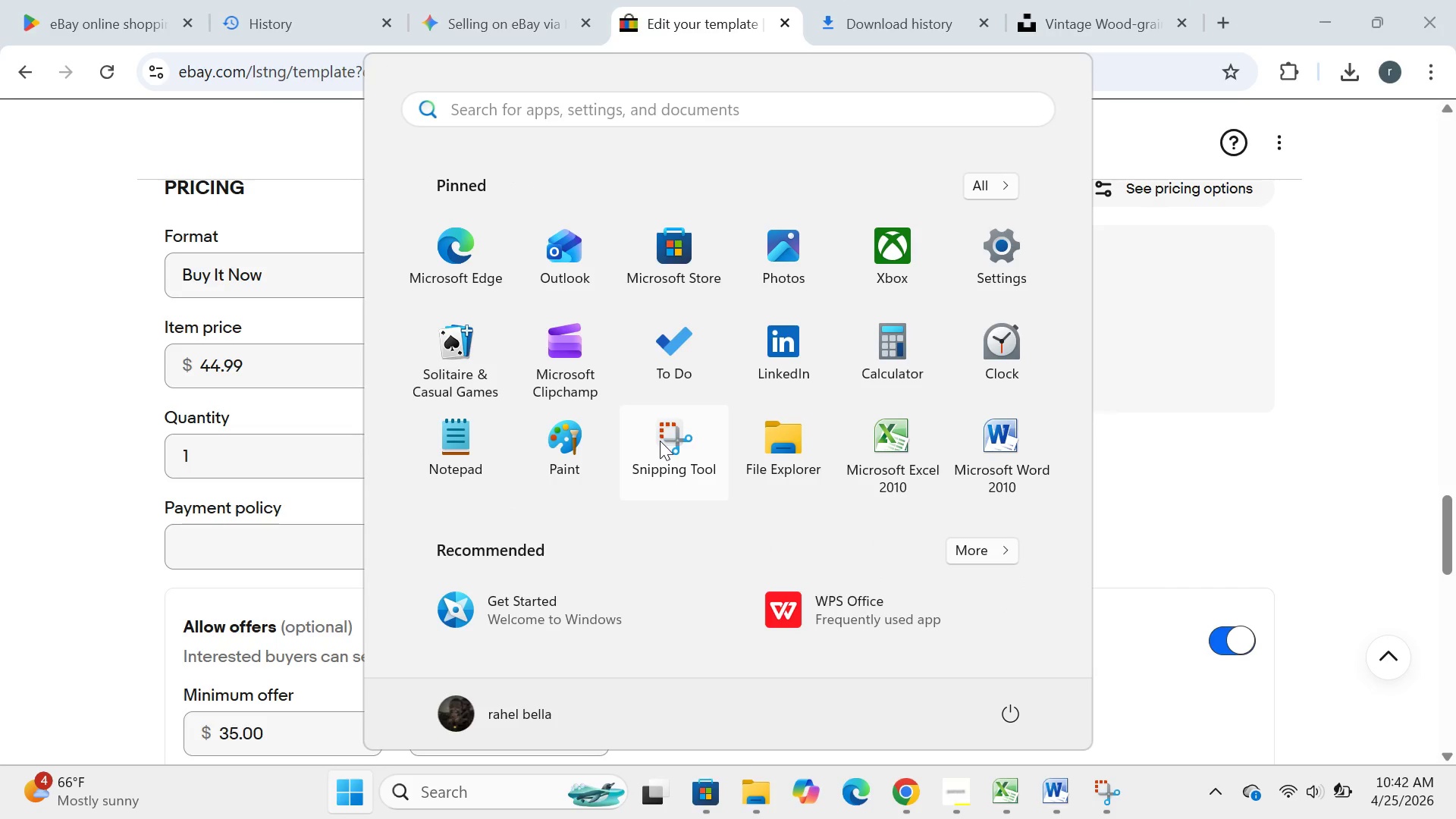 
left_click([660, 441])
 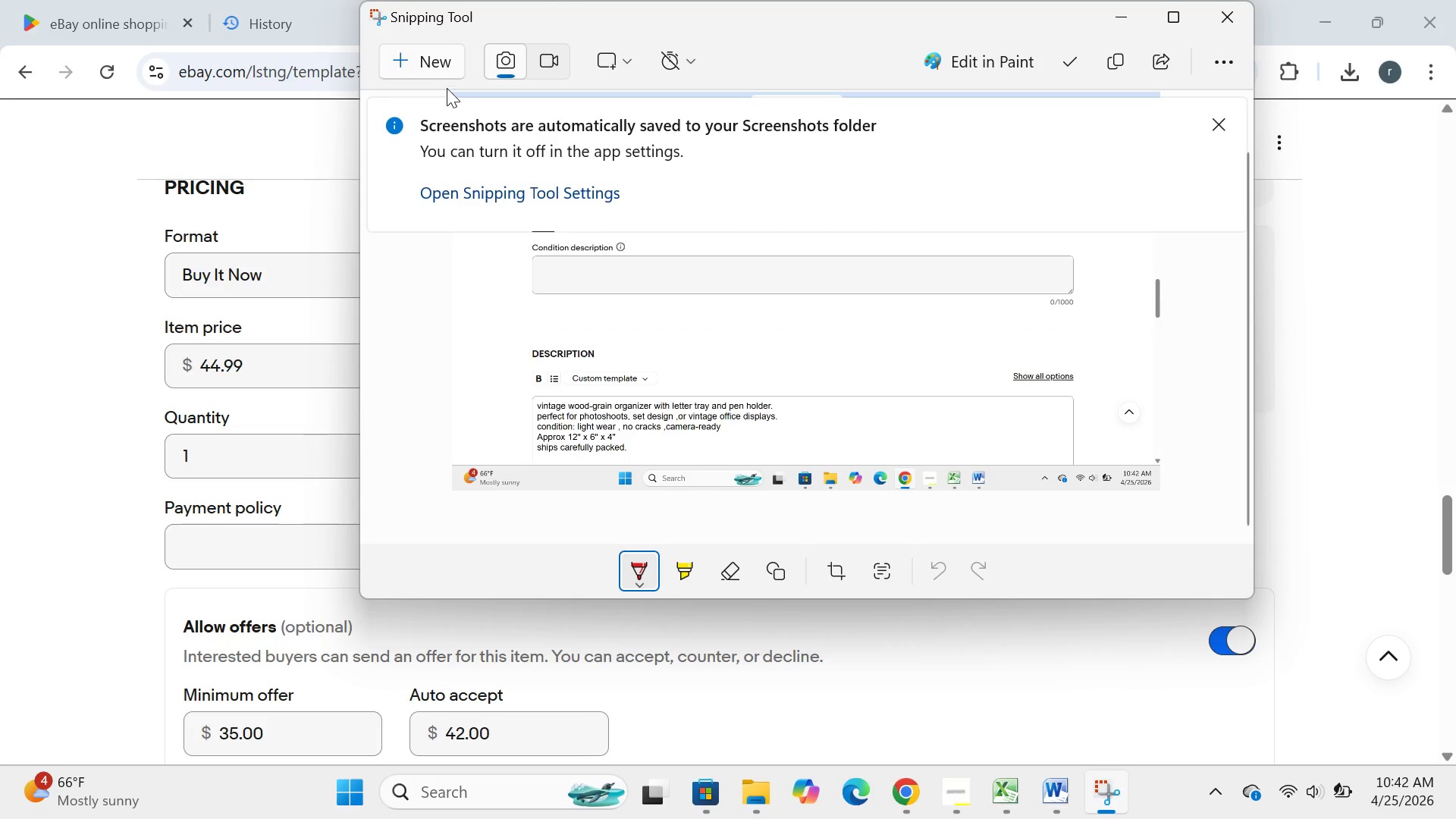 
left_click([422, 58])
 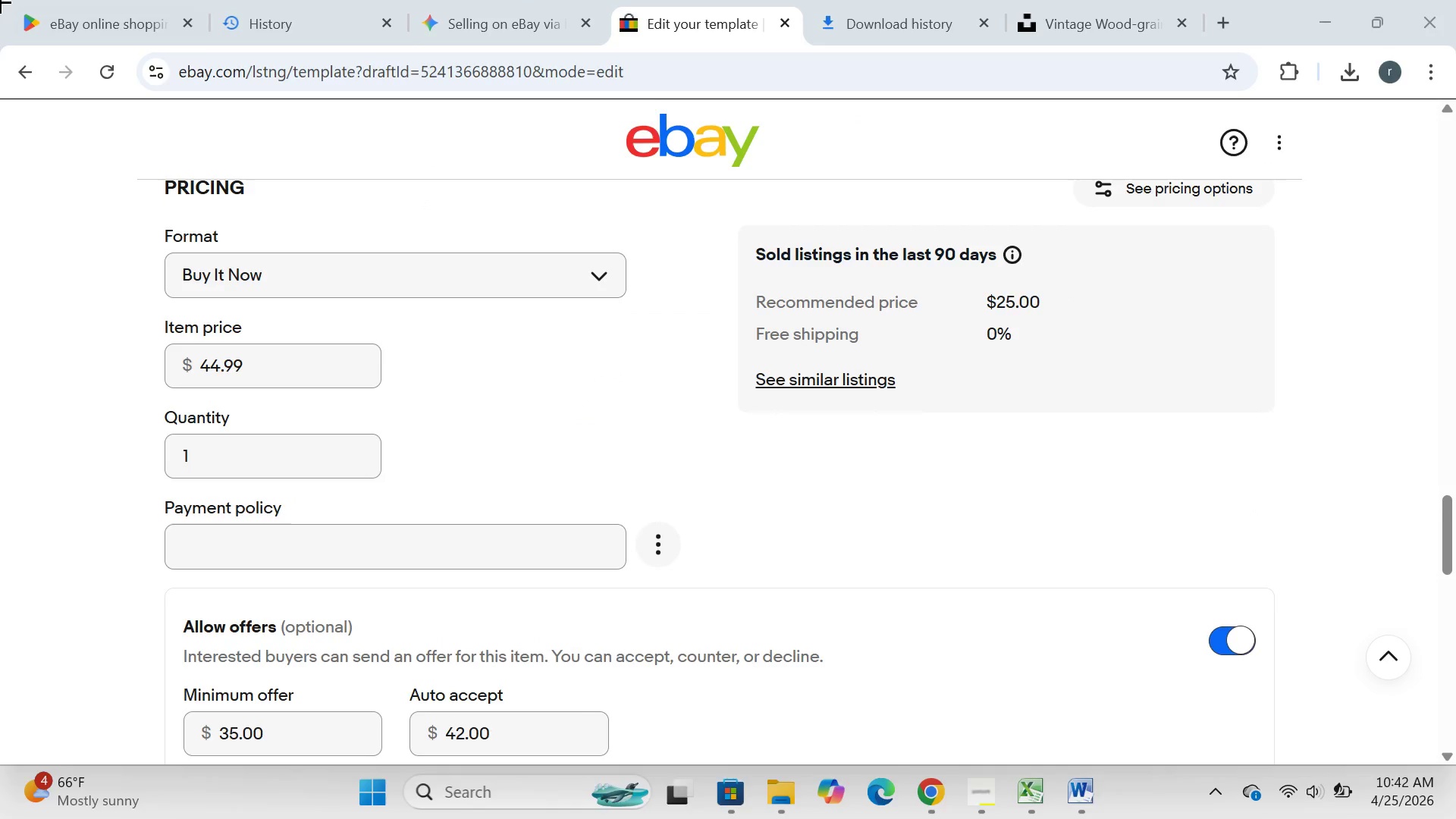 
left_click_drag(start_coordinate=[0, 0], to_coordinate=[1455, 814])
 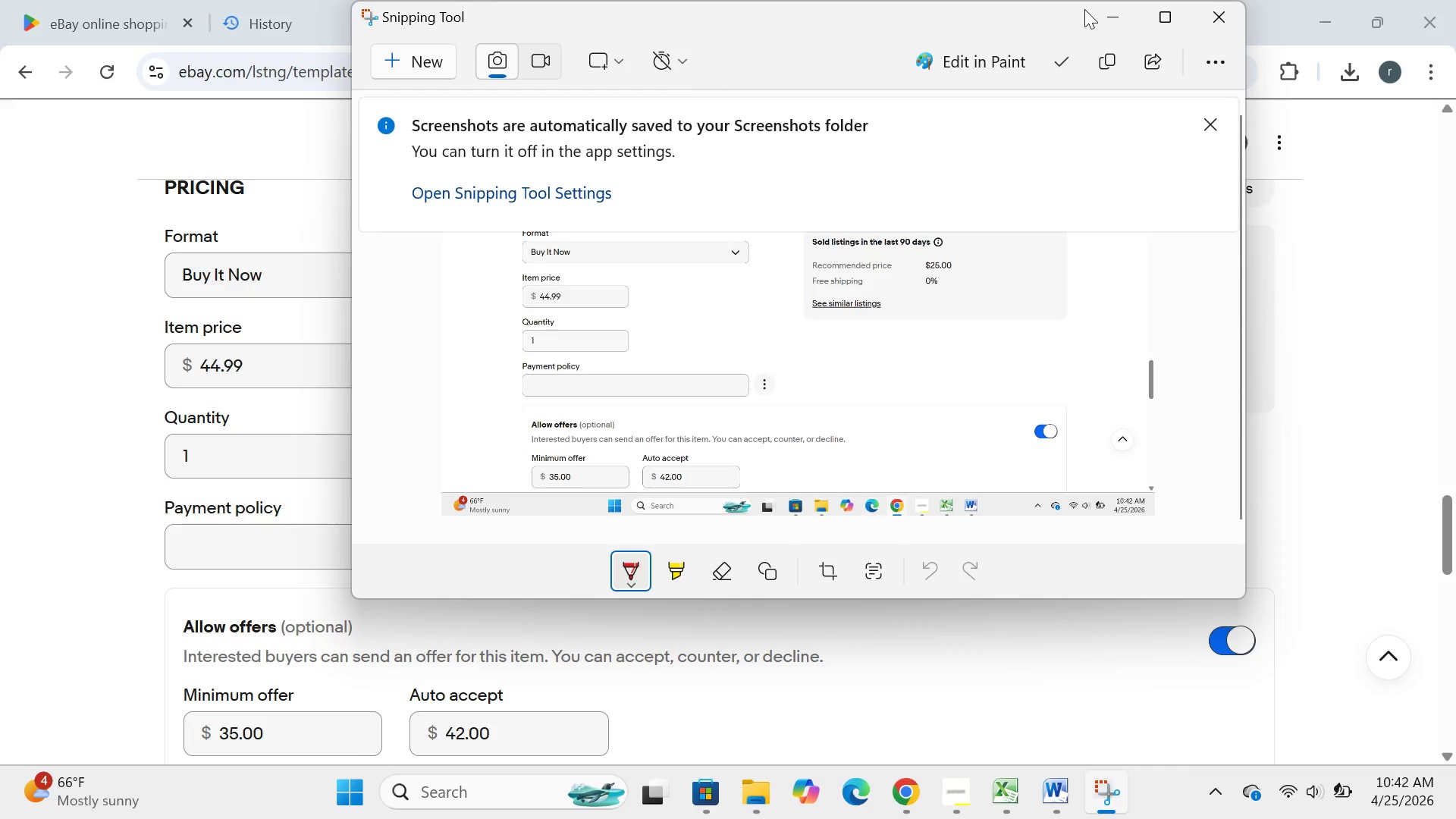 
left_click([1116, 24])
 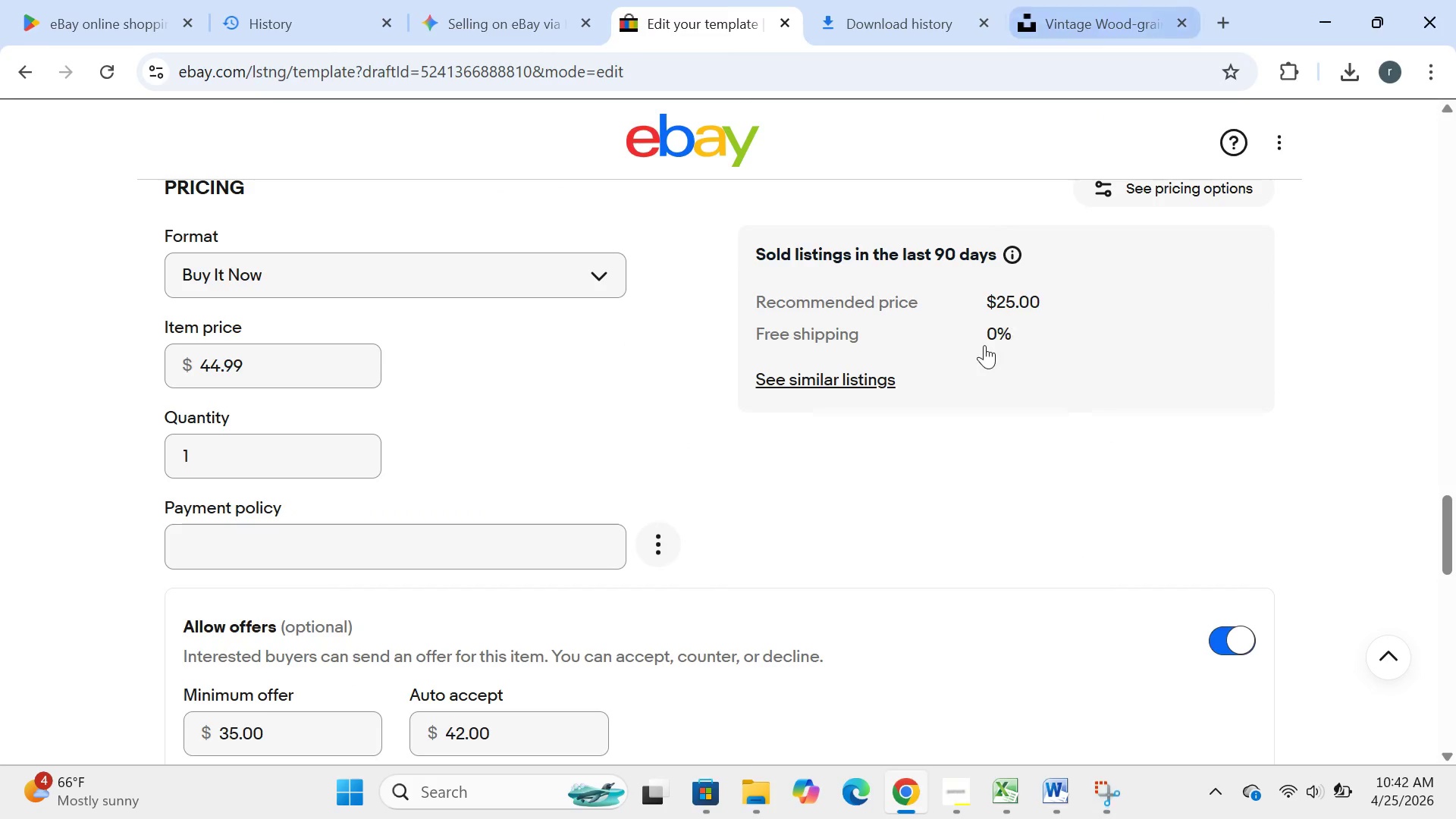 
mouse_move([960, 359])
 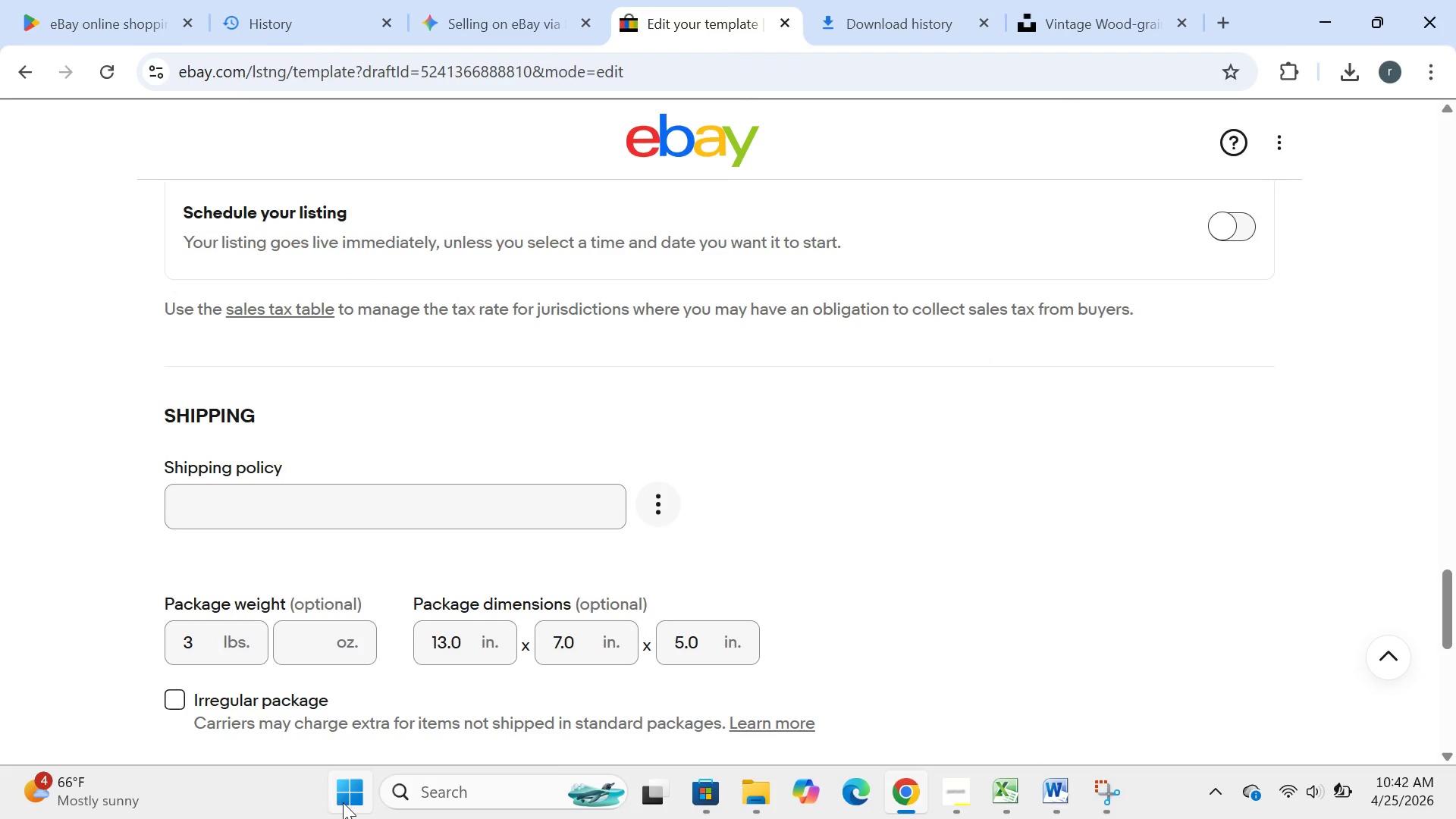 
left_click([343, 802])
 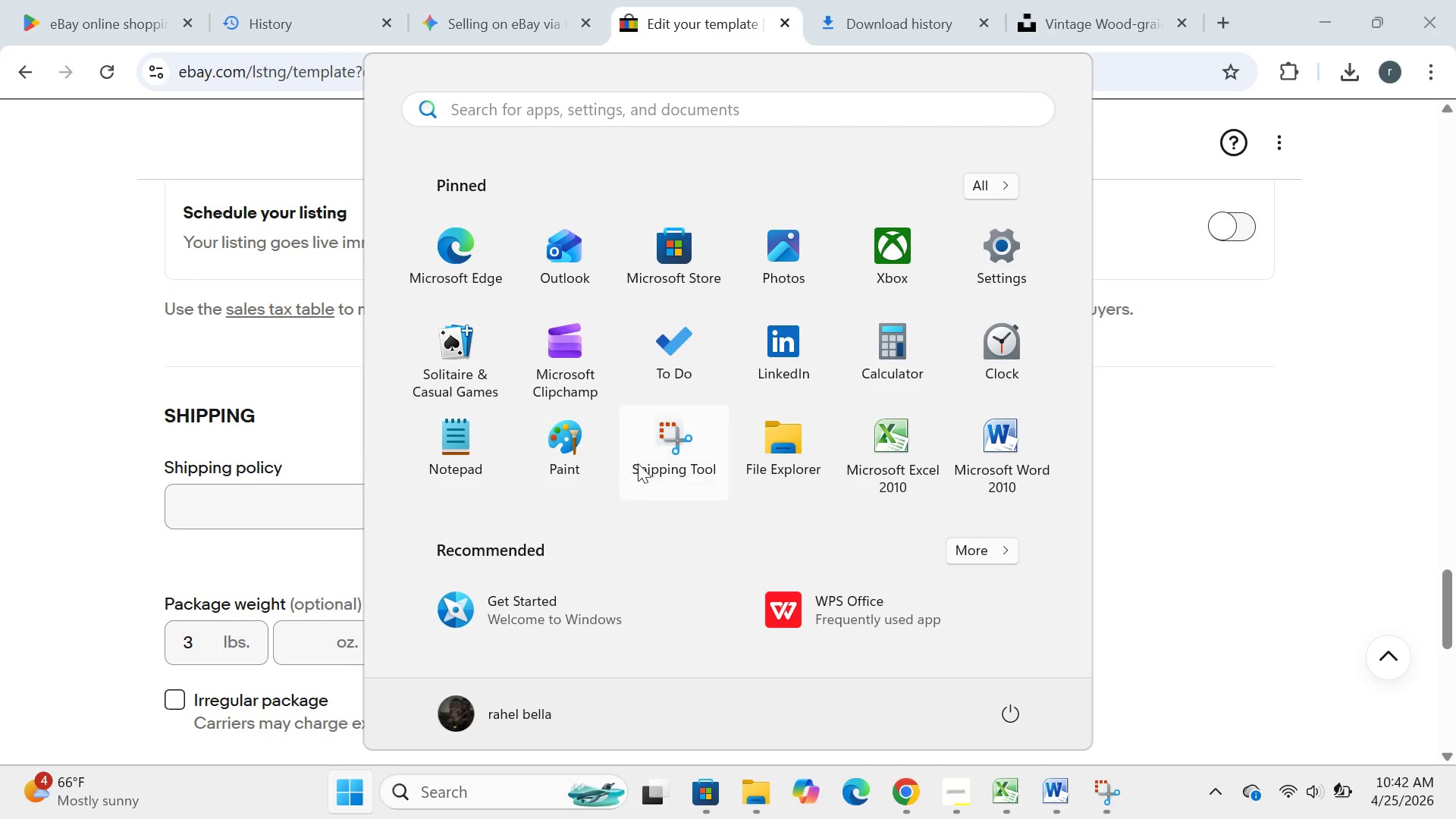 
left_click([669, 436])
 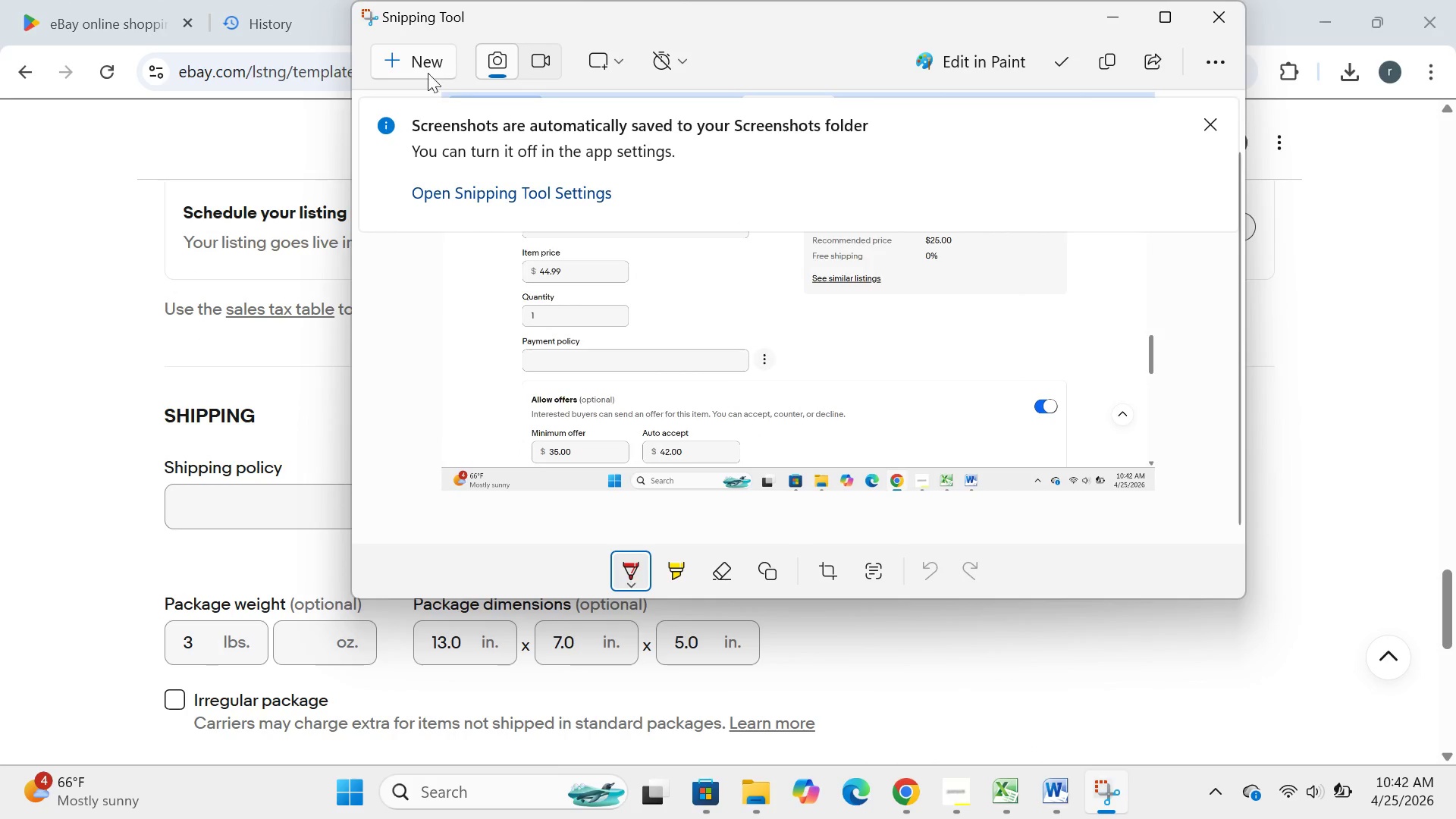 
left_click([422, 50])
 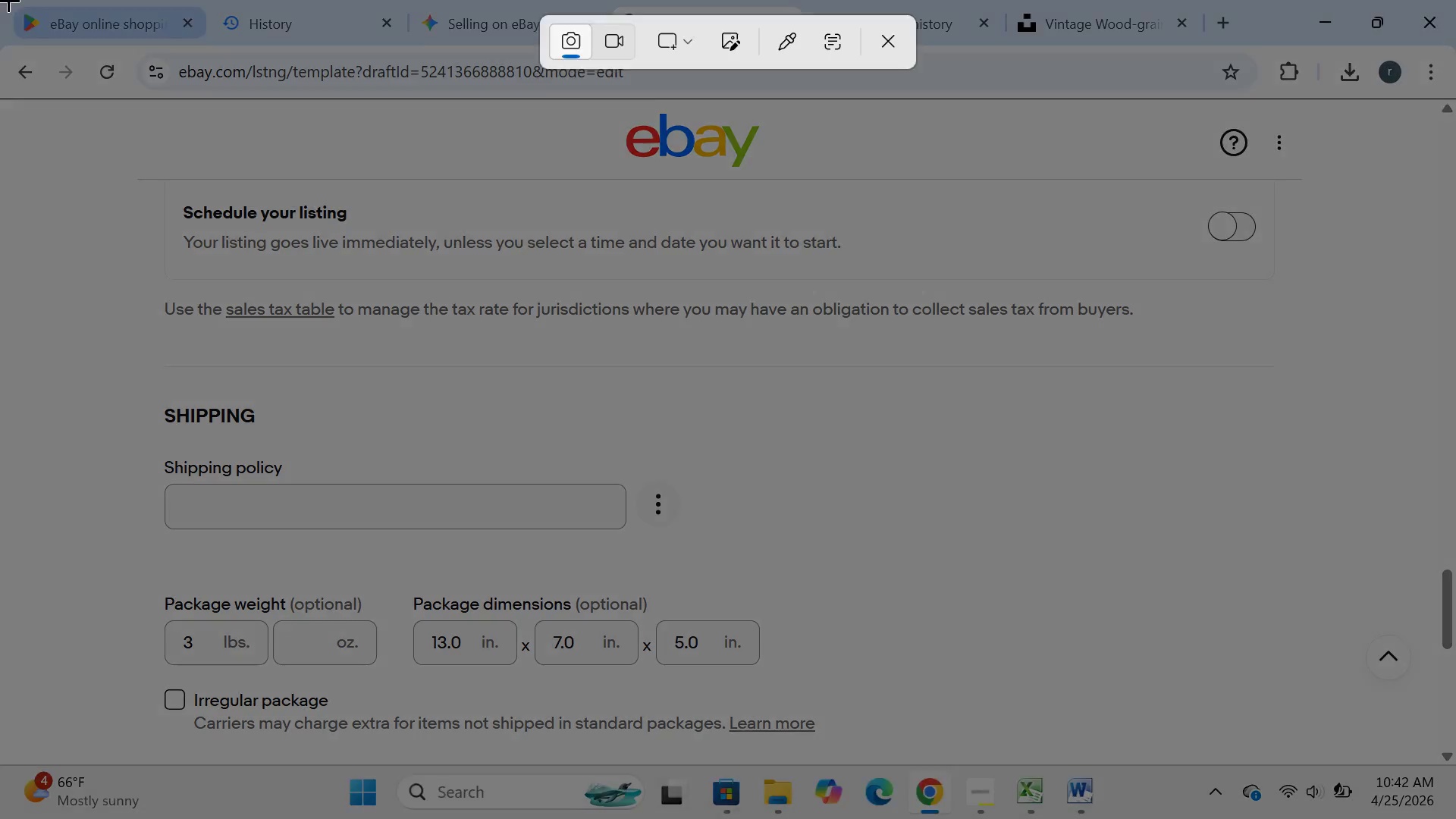 
left_click_drag(start_coordinate=[0, 0], to_coordinate=[1433, 818])
 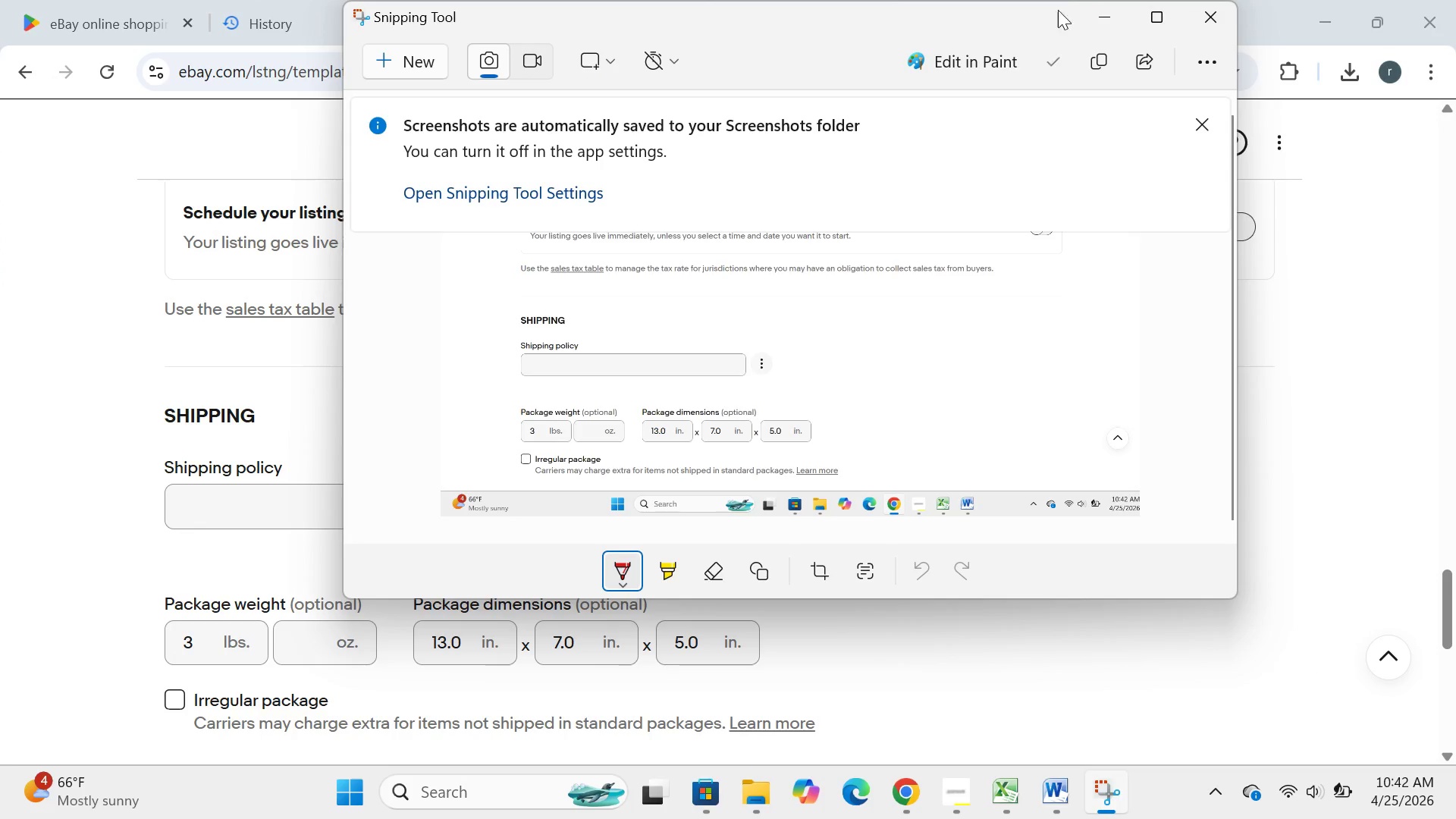 
left_click([1097, 1])
 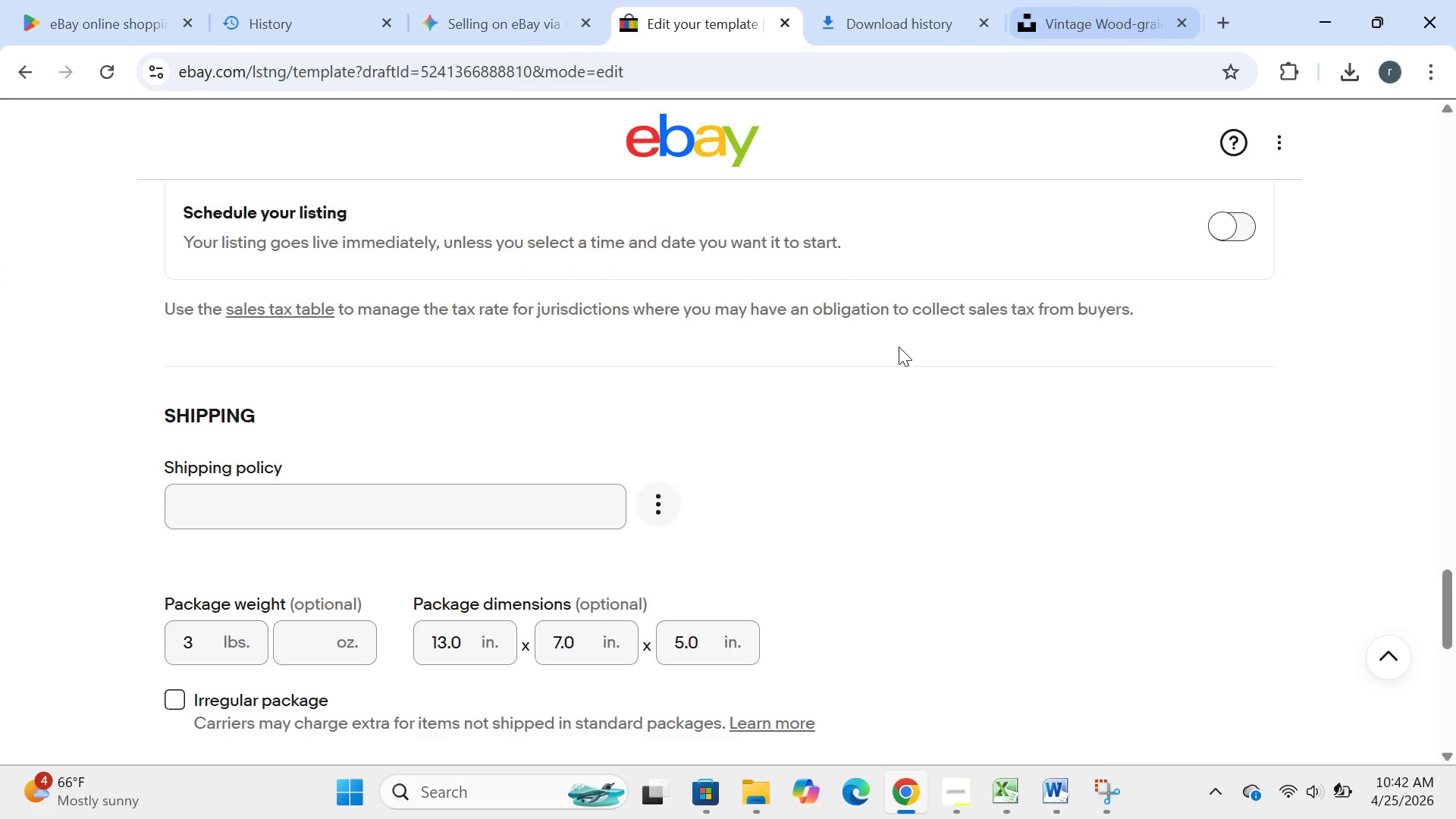 
mouse_move([882, 372])
 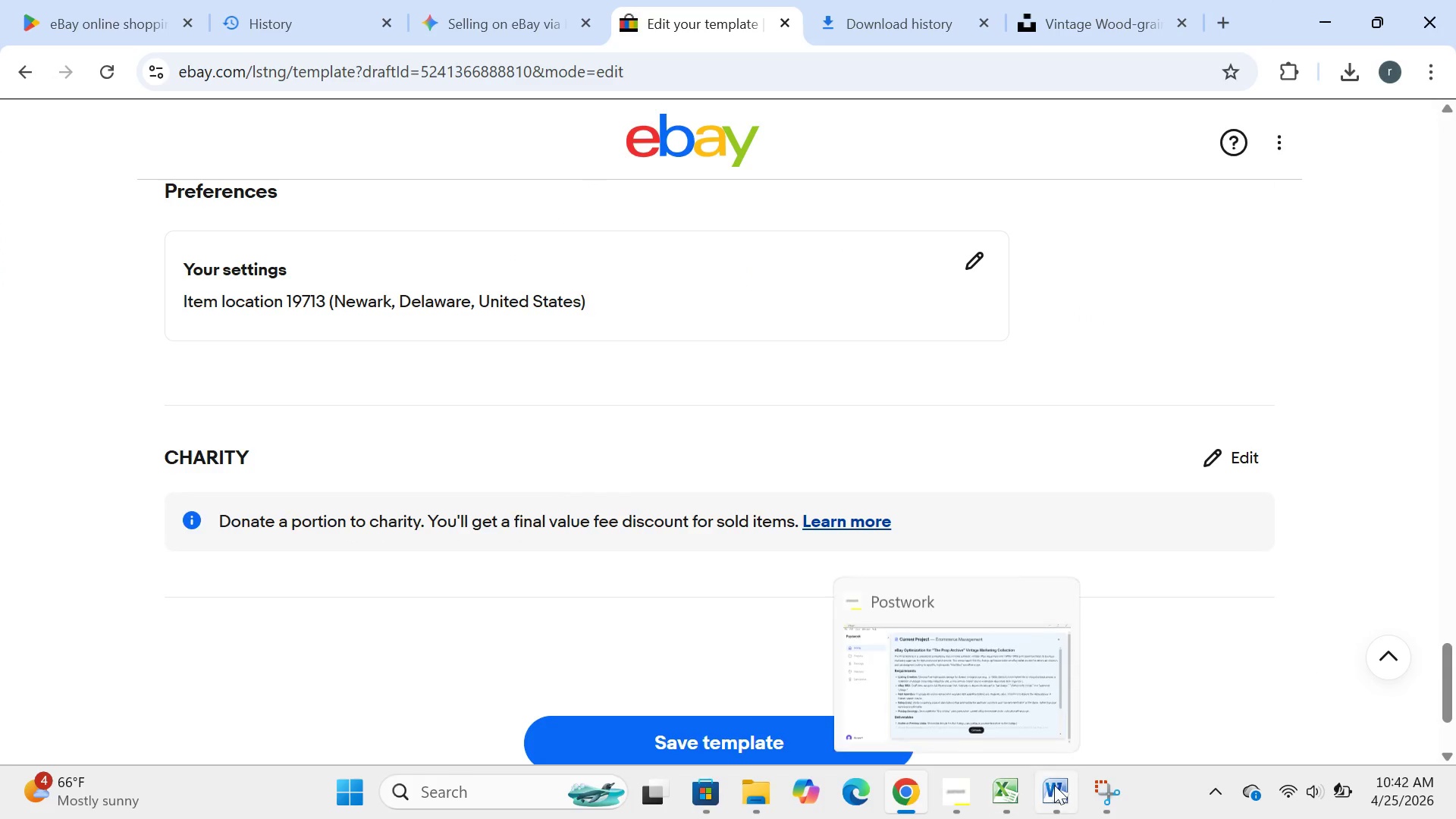 
left_click([1055, 790])
 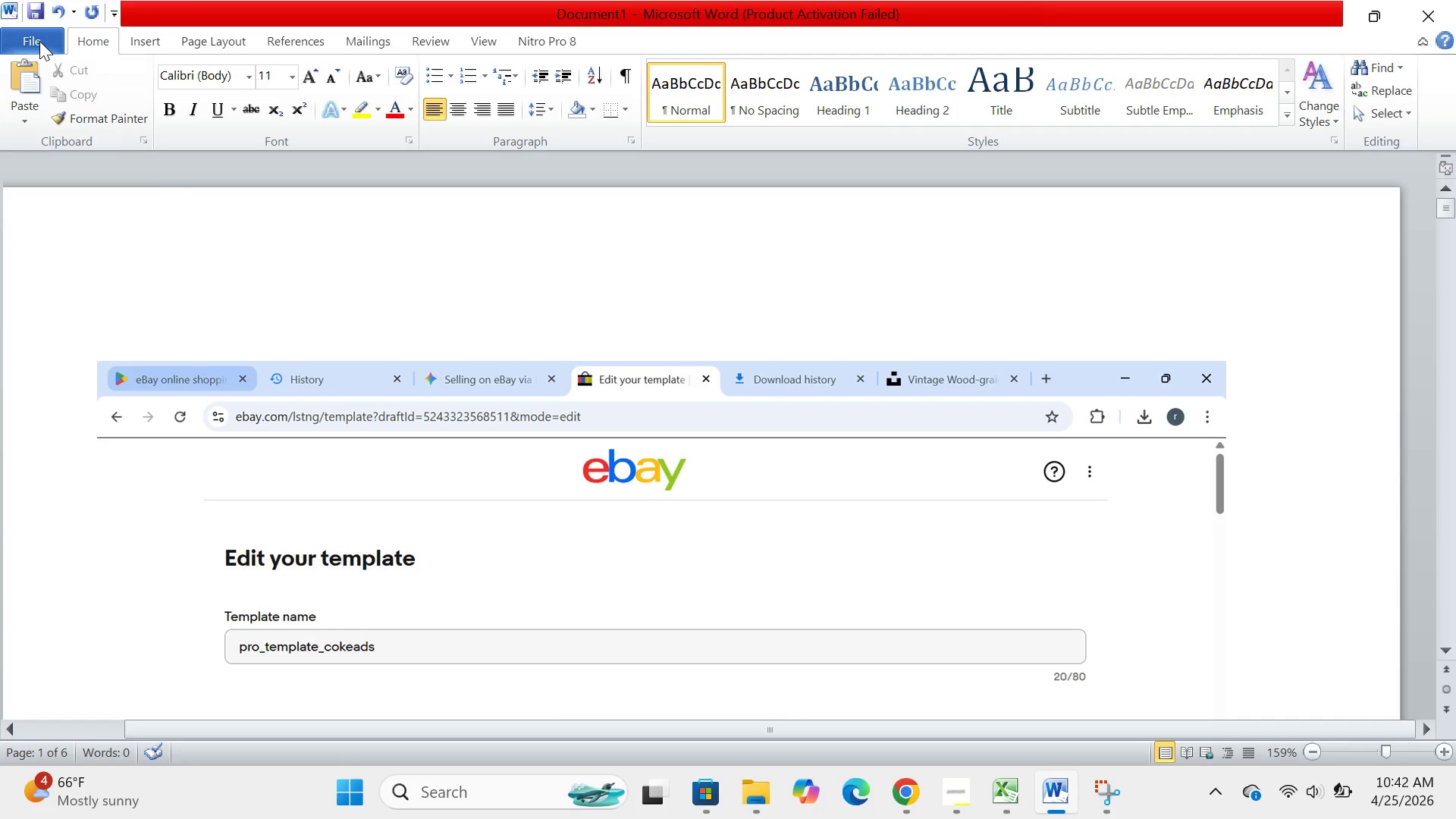 
left_click([36, 36])
 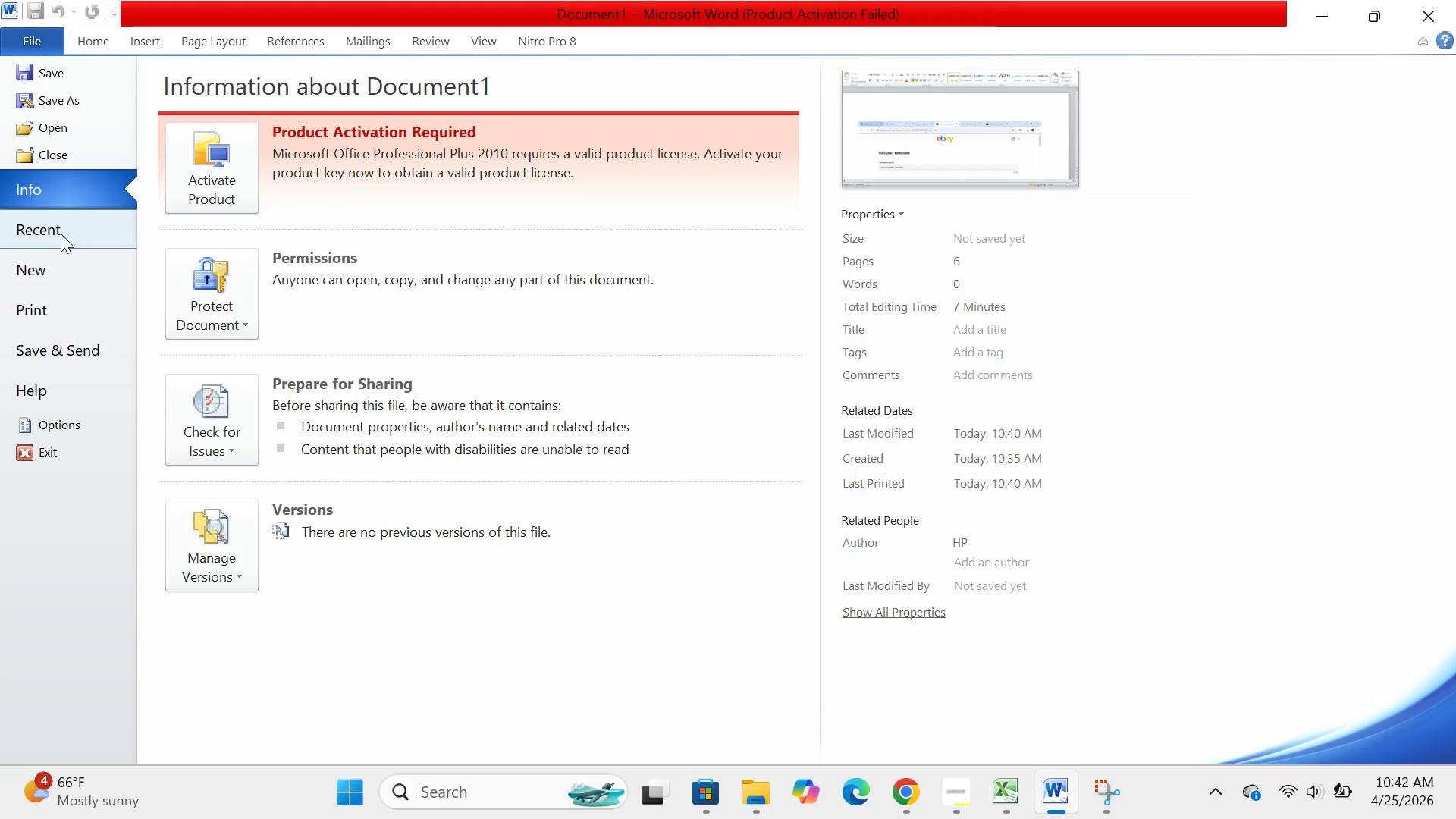 
left_click([52, 259])
 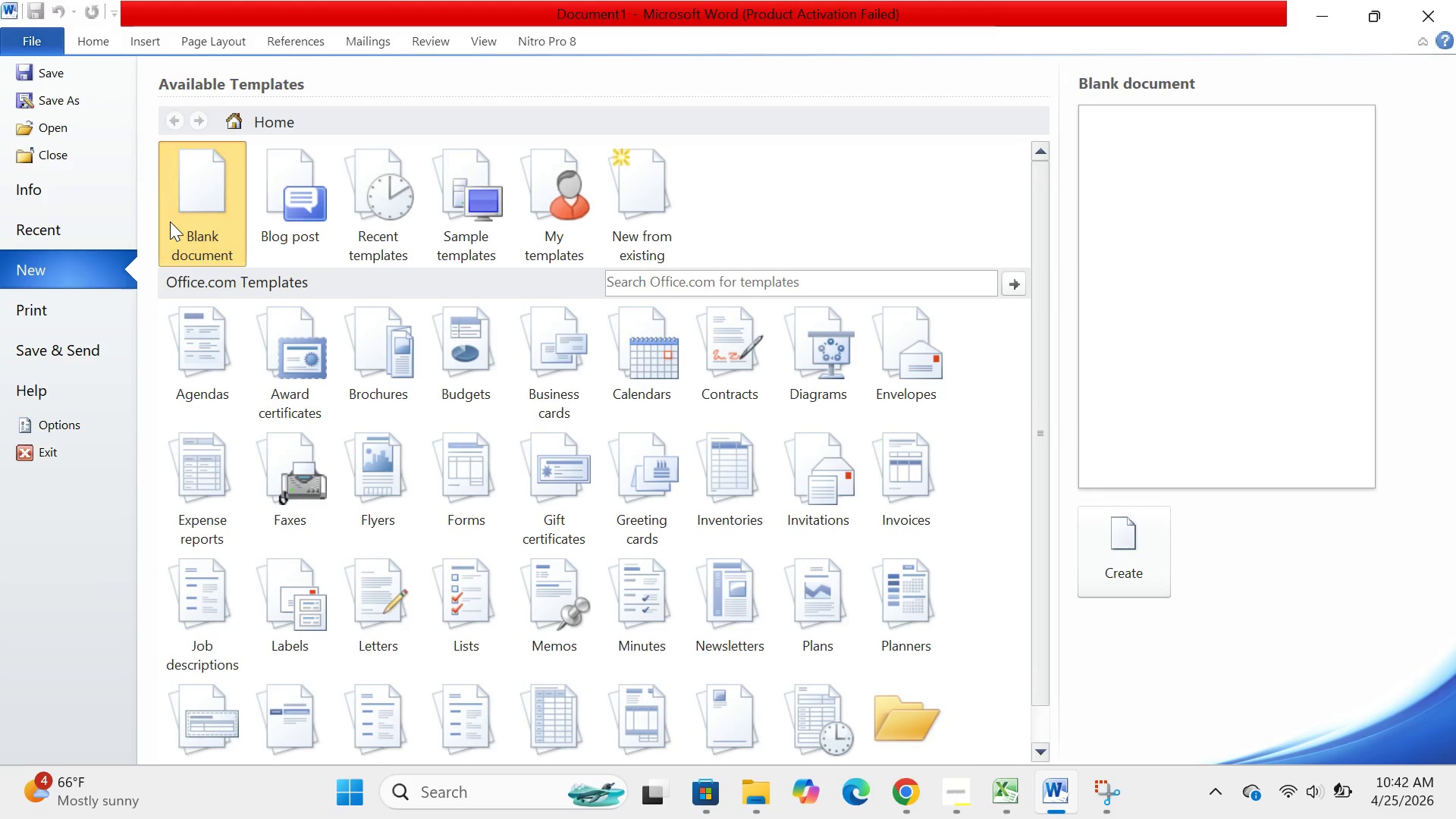 
double_click([170, 221])
 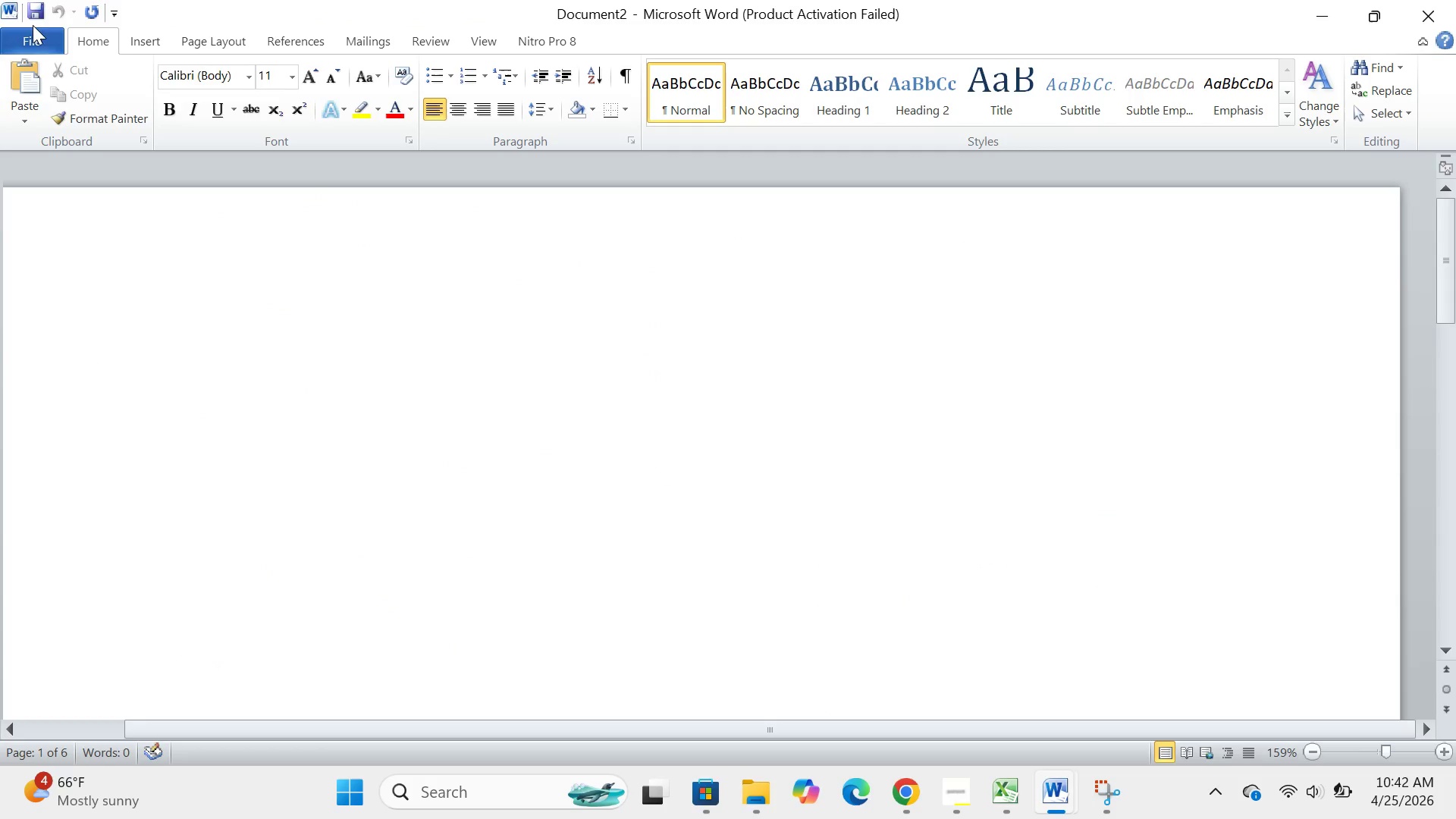 
left_click([146, 36])
 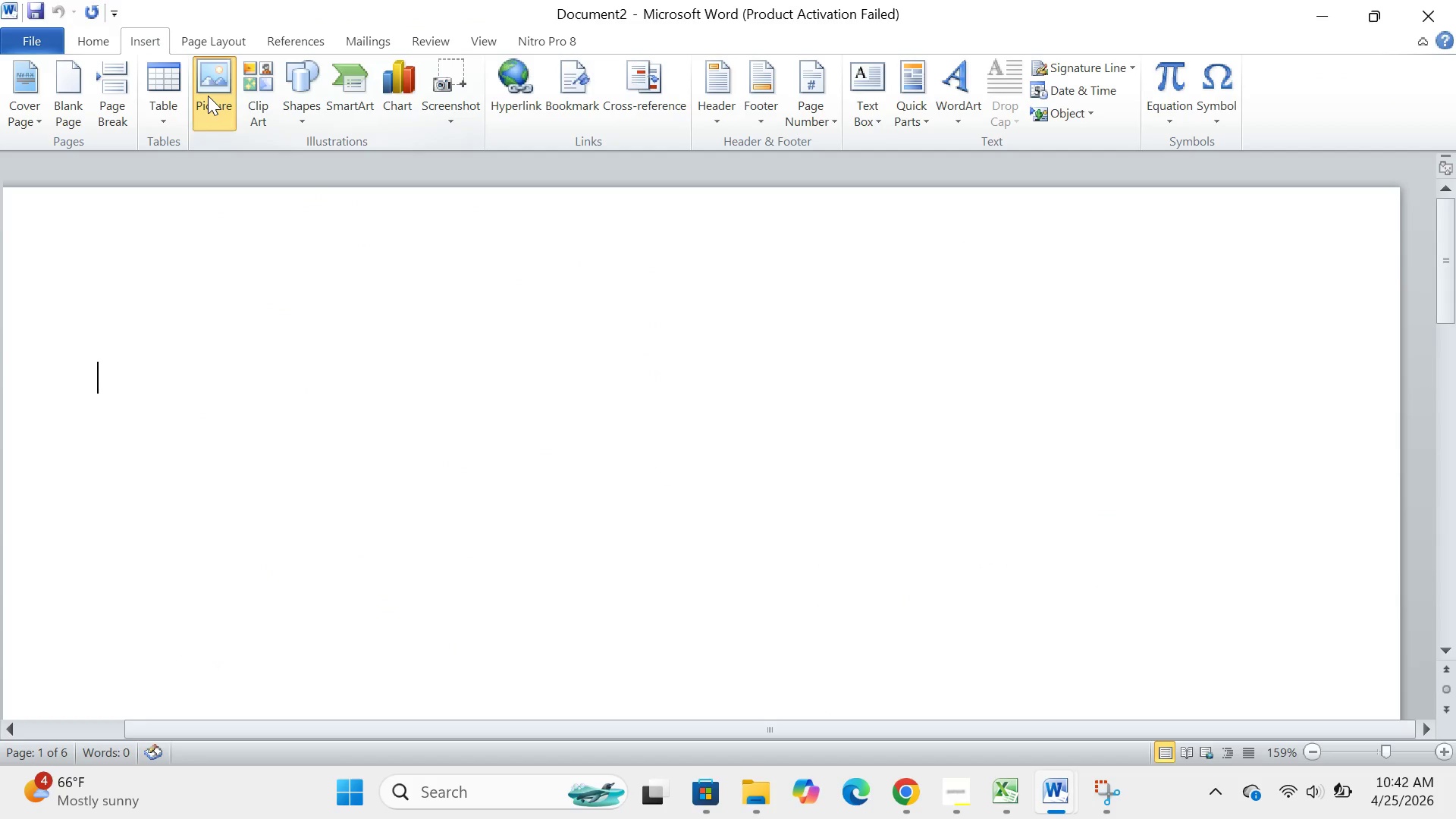 
double_click([208, 96])
 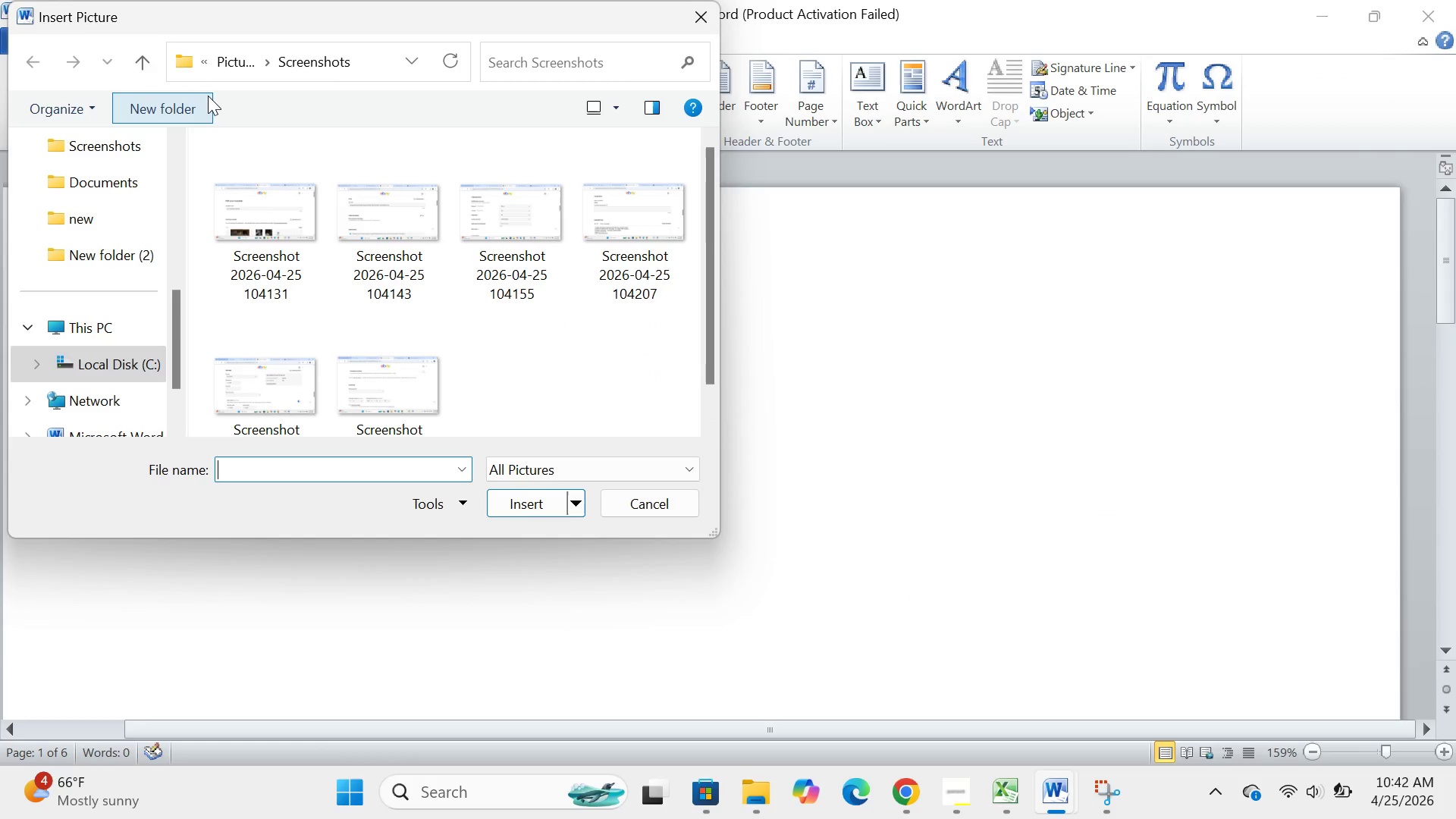 
left_click_drag(start_coordinate=[209, 163], to_coordinate=[727, 458])
 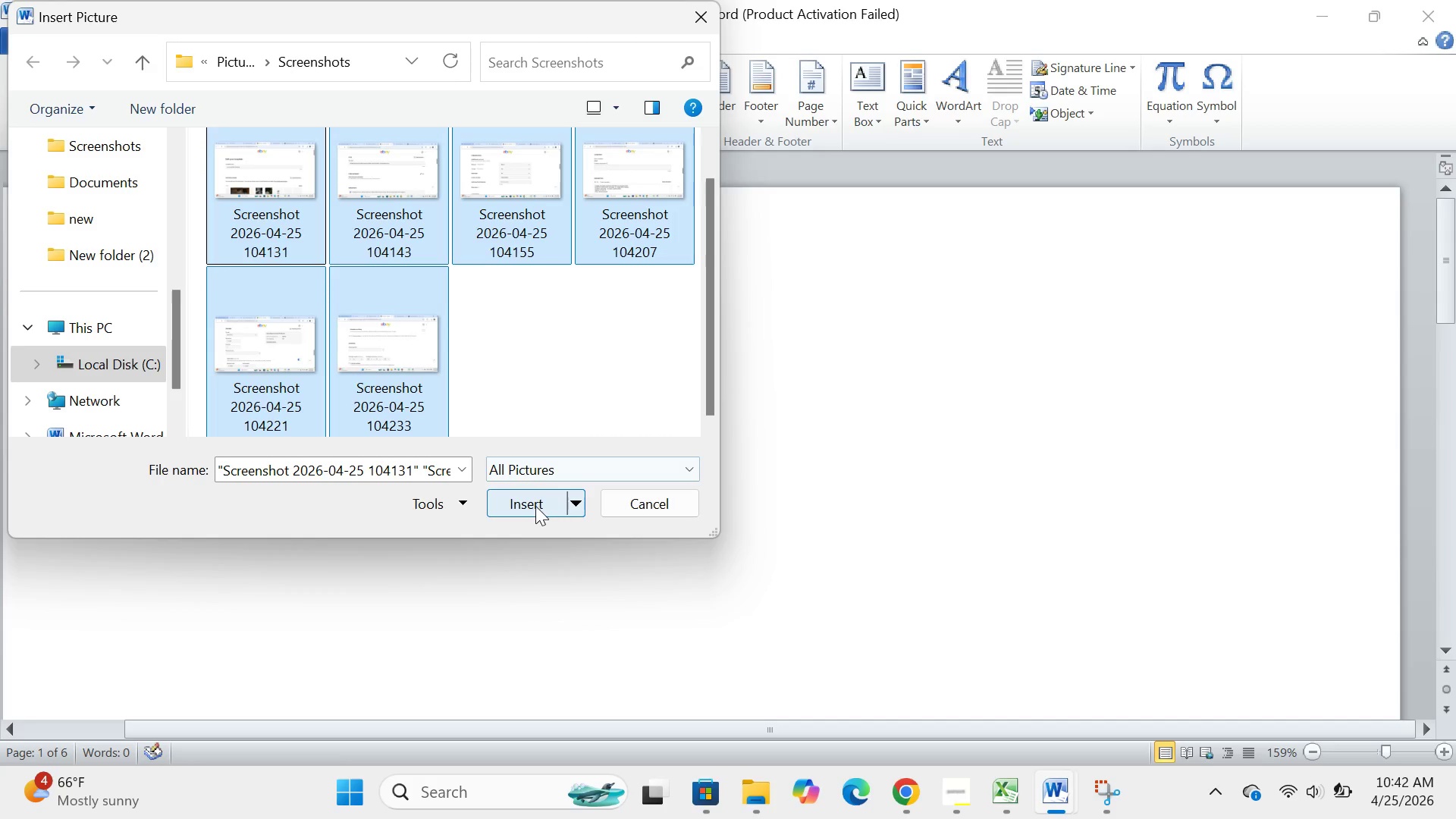 
left_click([535, 506])
 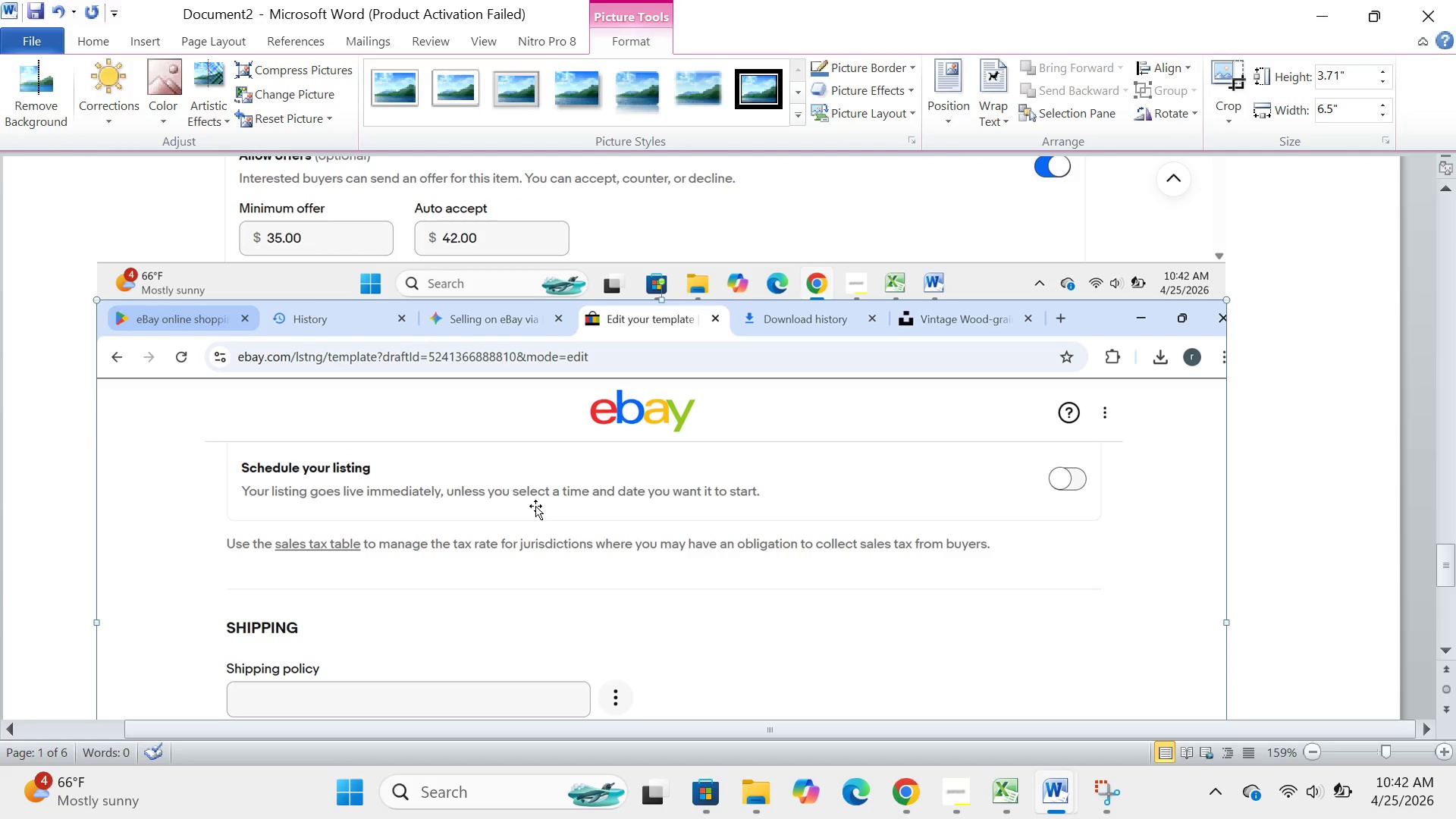 
scroll: coordinate [535, 506], scroll_direction: down, amount: 5.0
 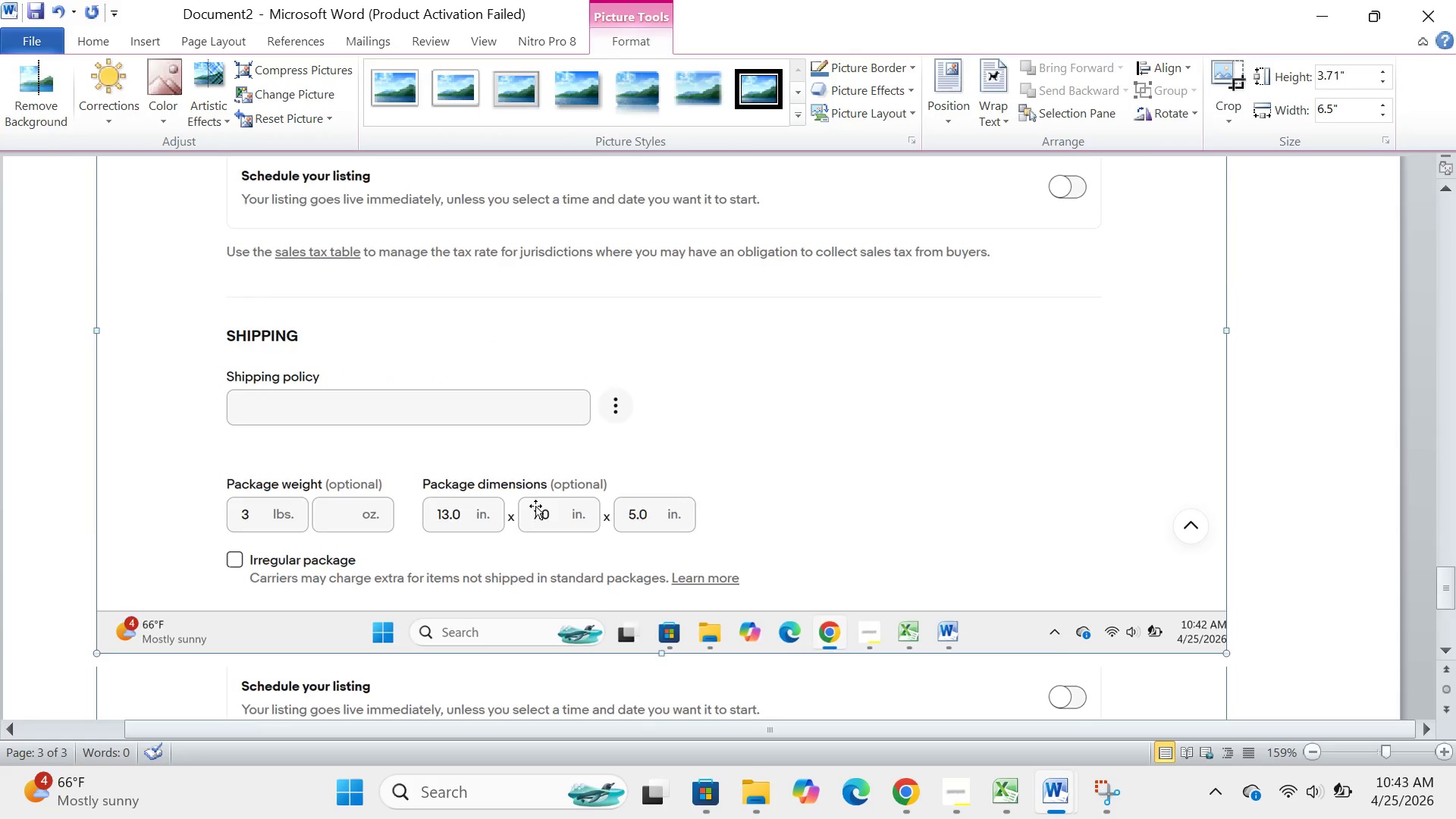 
scroll: coordinate [535, 506], scroll_direction: up, amount: 25.0
 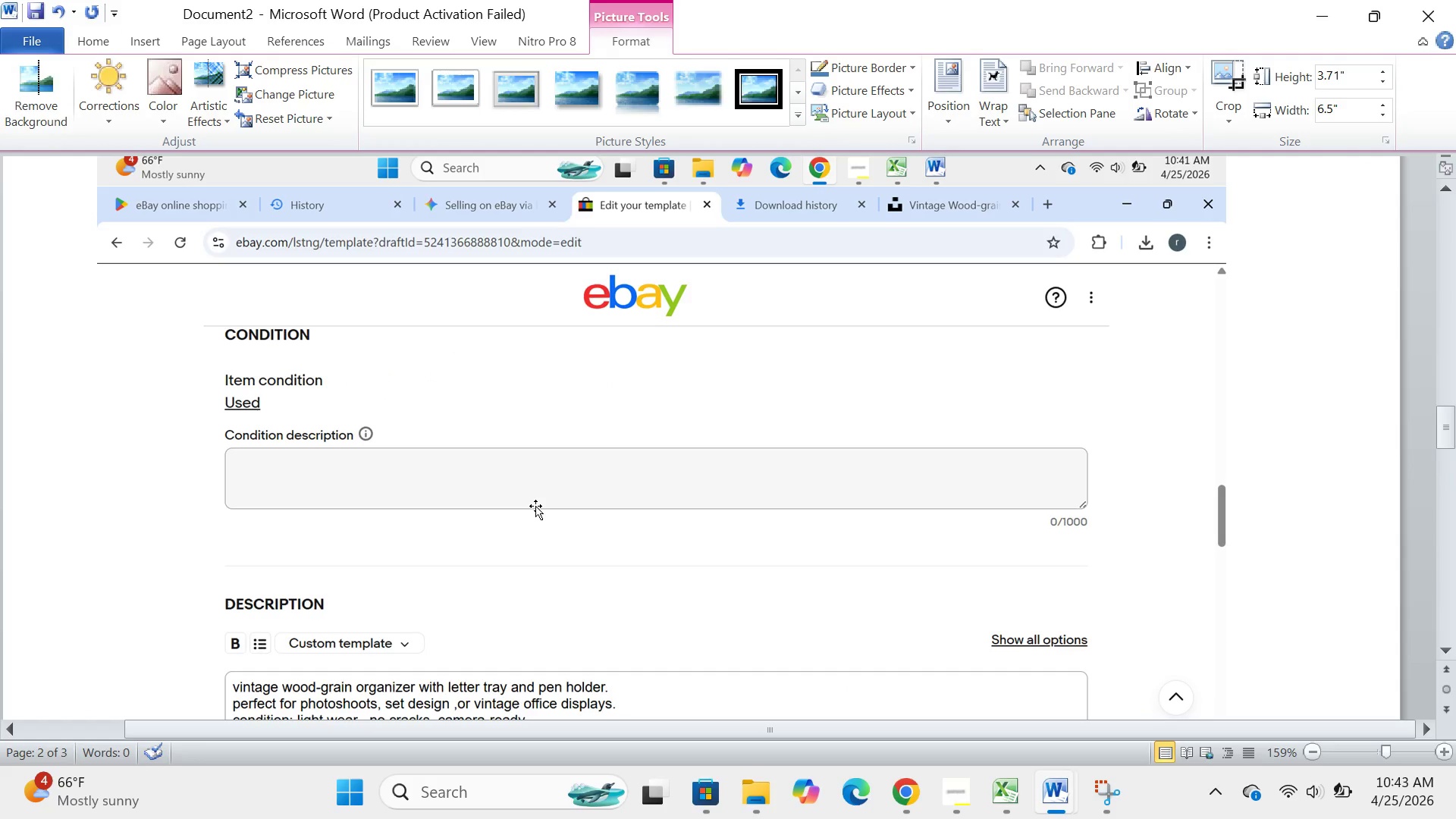 
wait(12.22)
 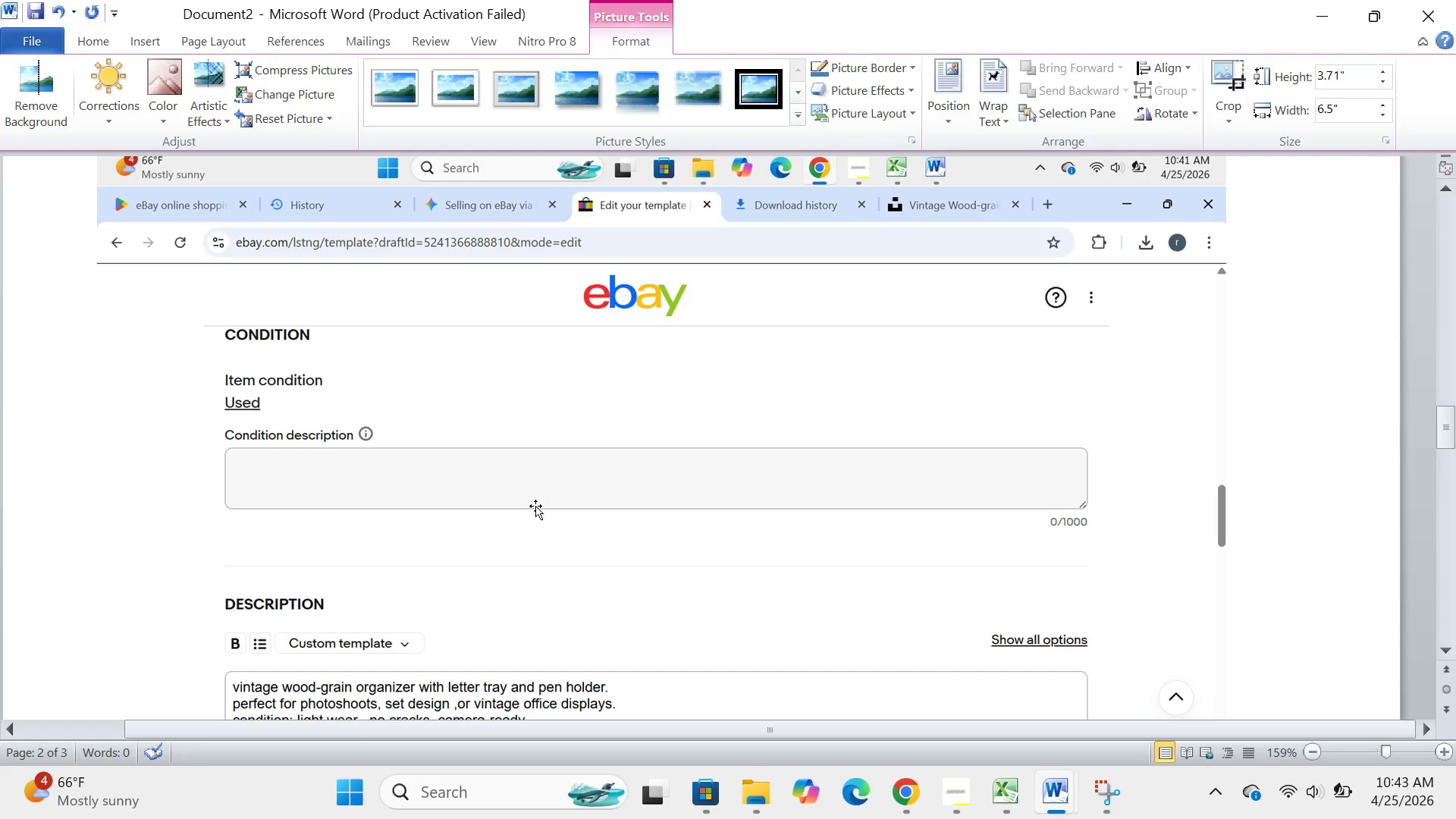 
scroll: coordinate [535, 506], scroll_direction: up, amount: 25.0
 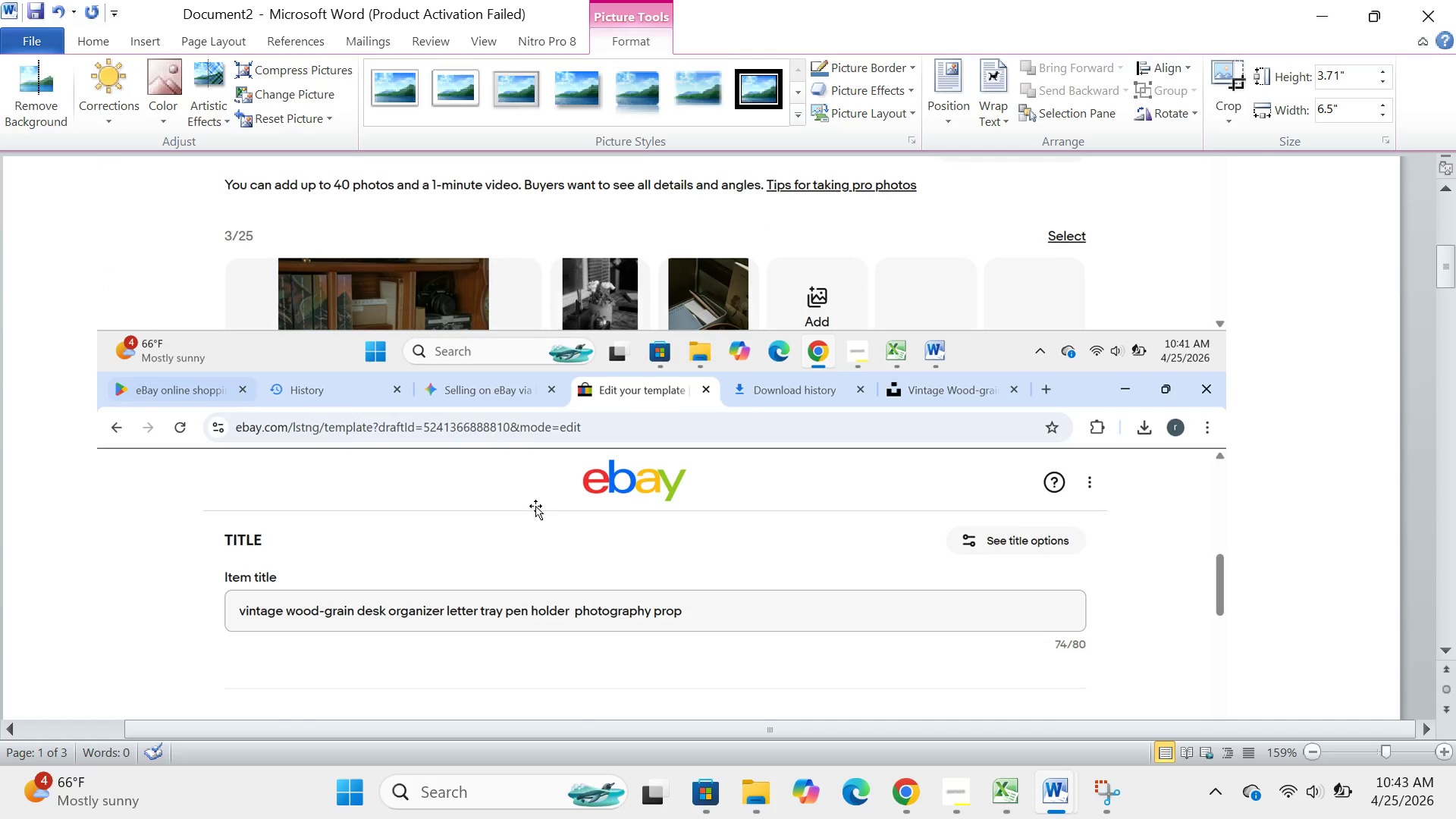 
scroll: coordinate [535, 506], scroll_direction: none, amount: 0.0
 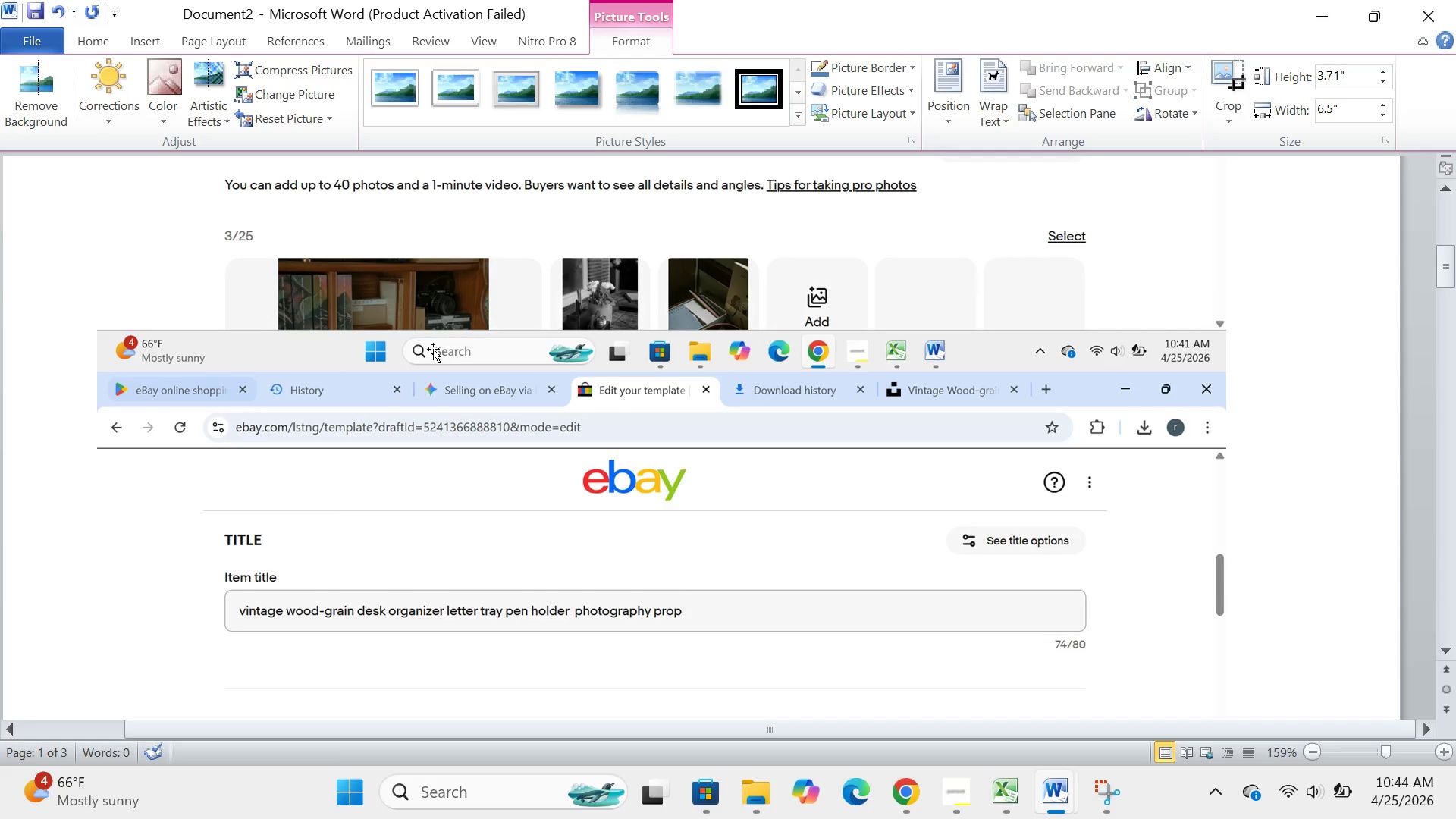 
wait(66.74)
 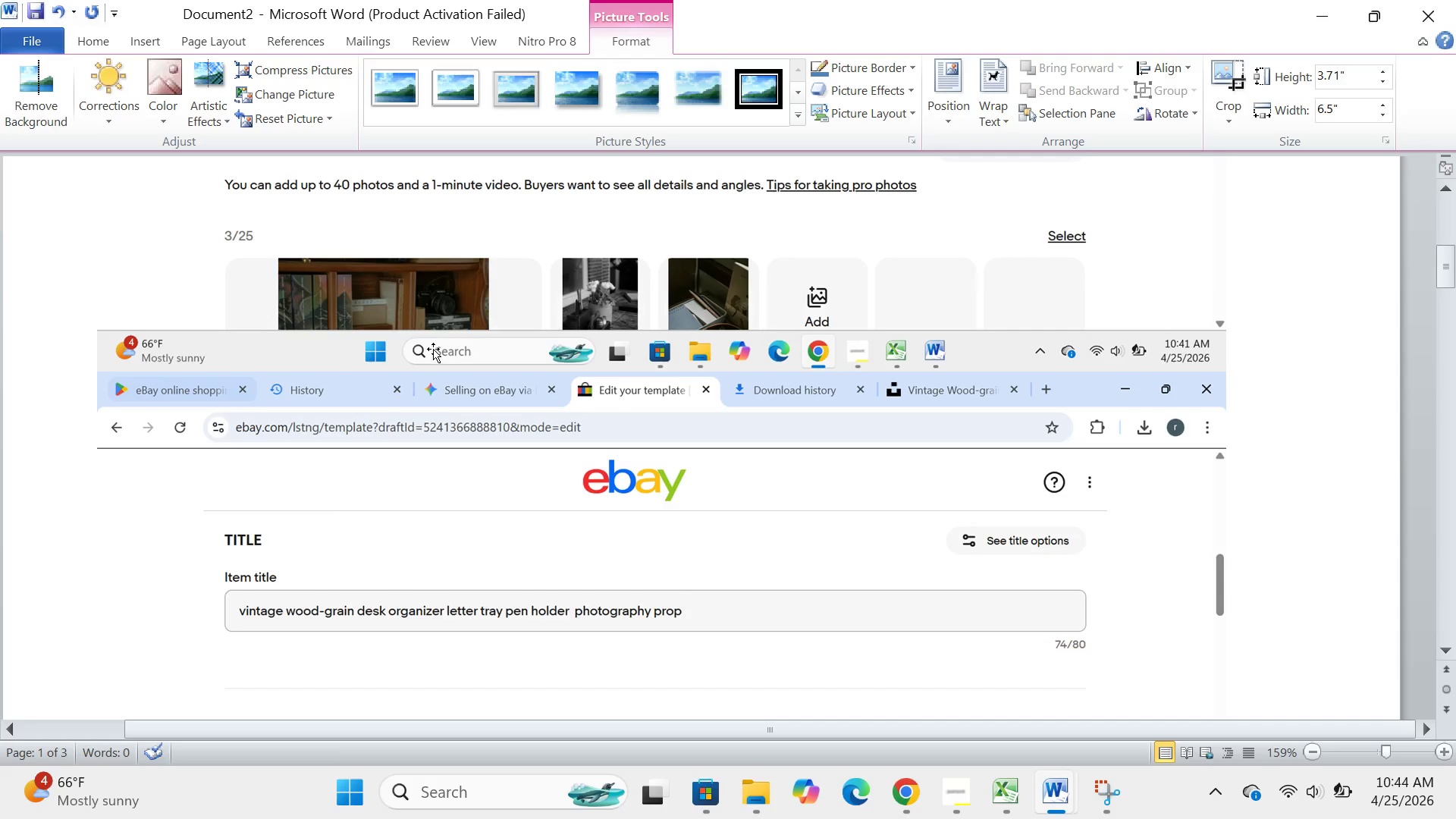 
left_click([24, 42])
 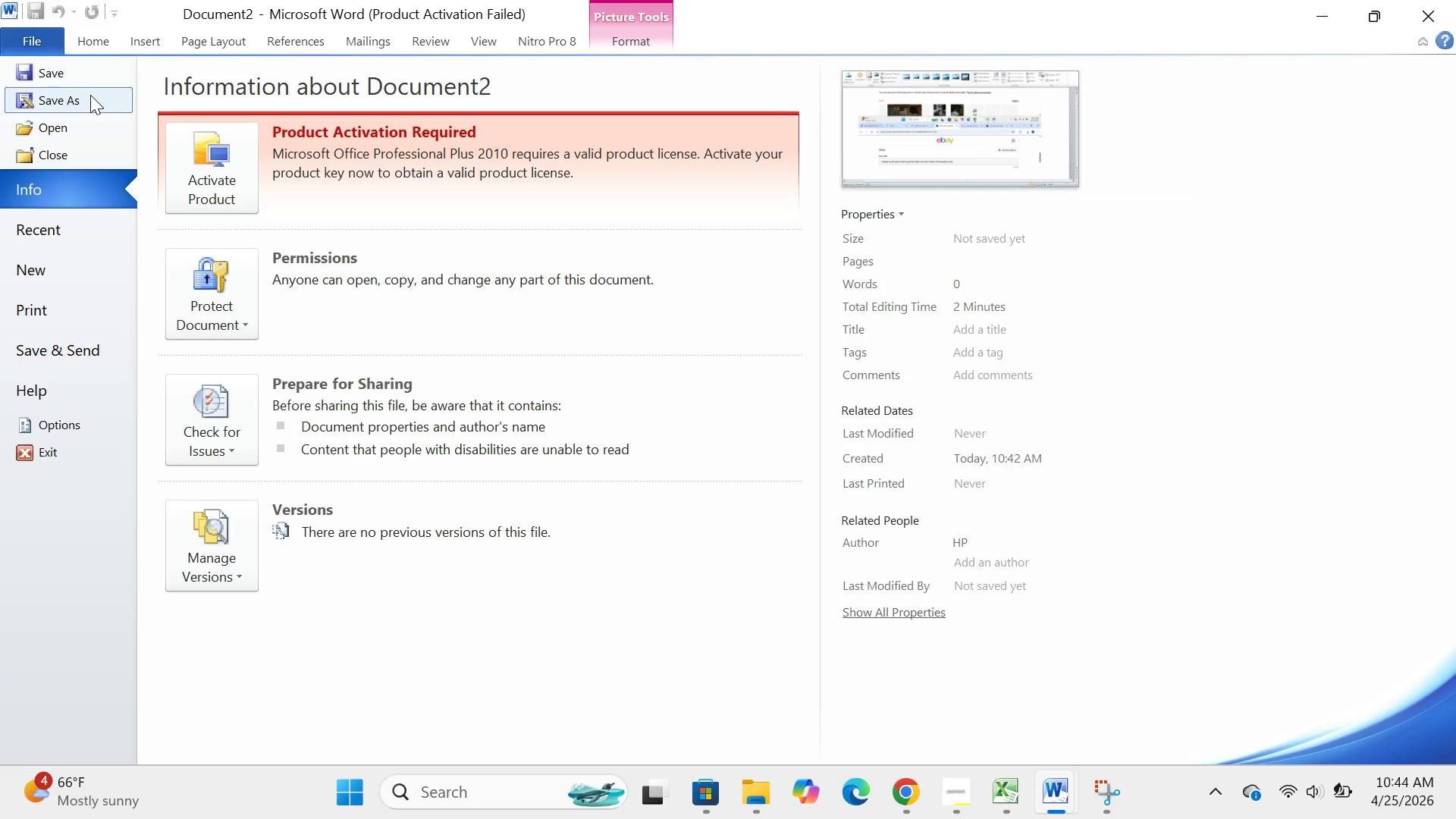 
left_click([90, 95])
 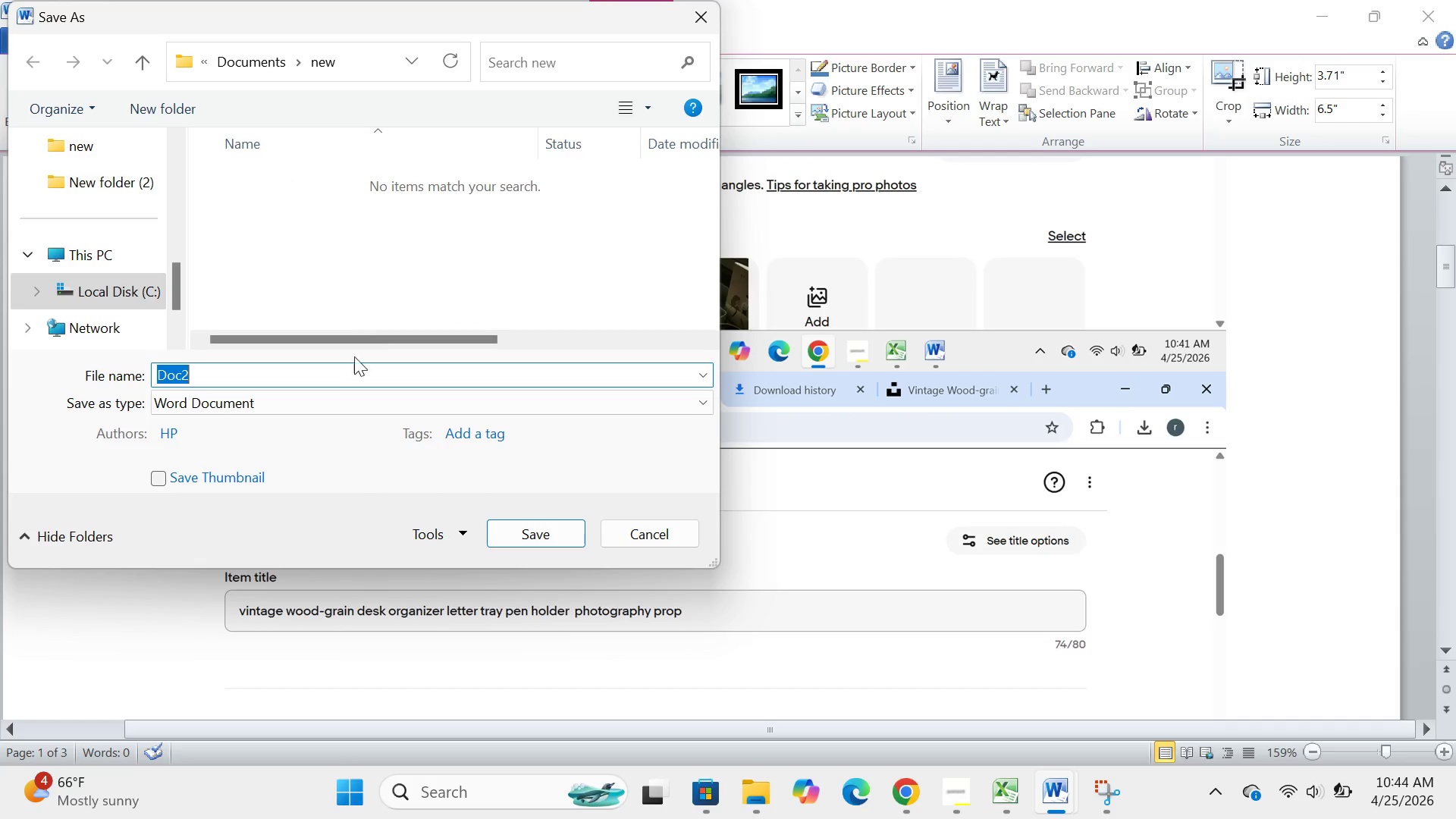 
wait(5.19)
 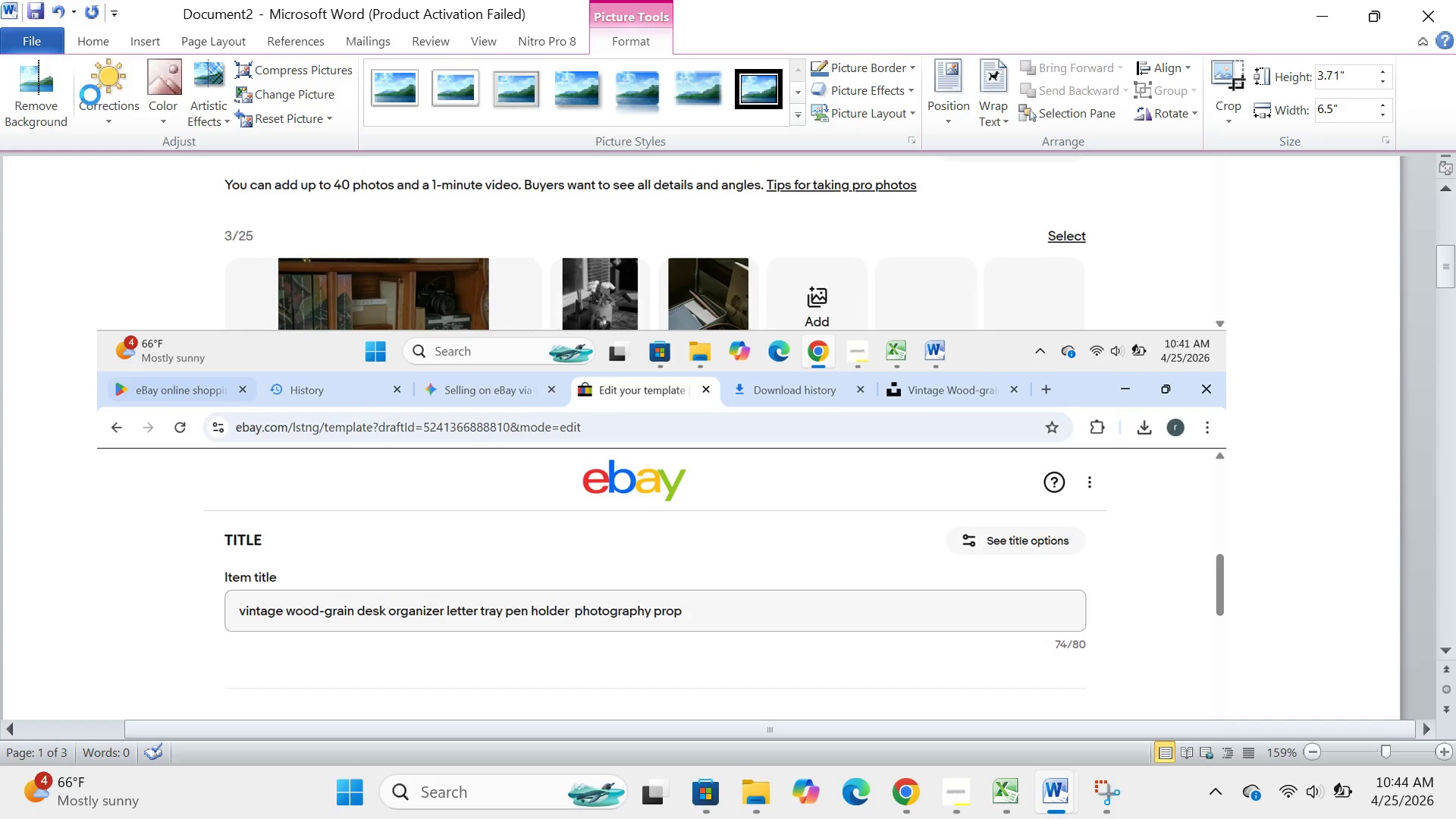 
hold_key(key=Backspace, duration=6.08)
 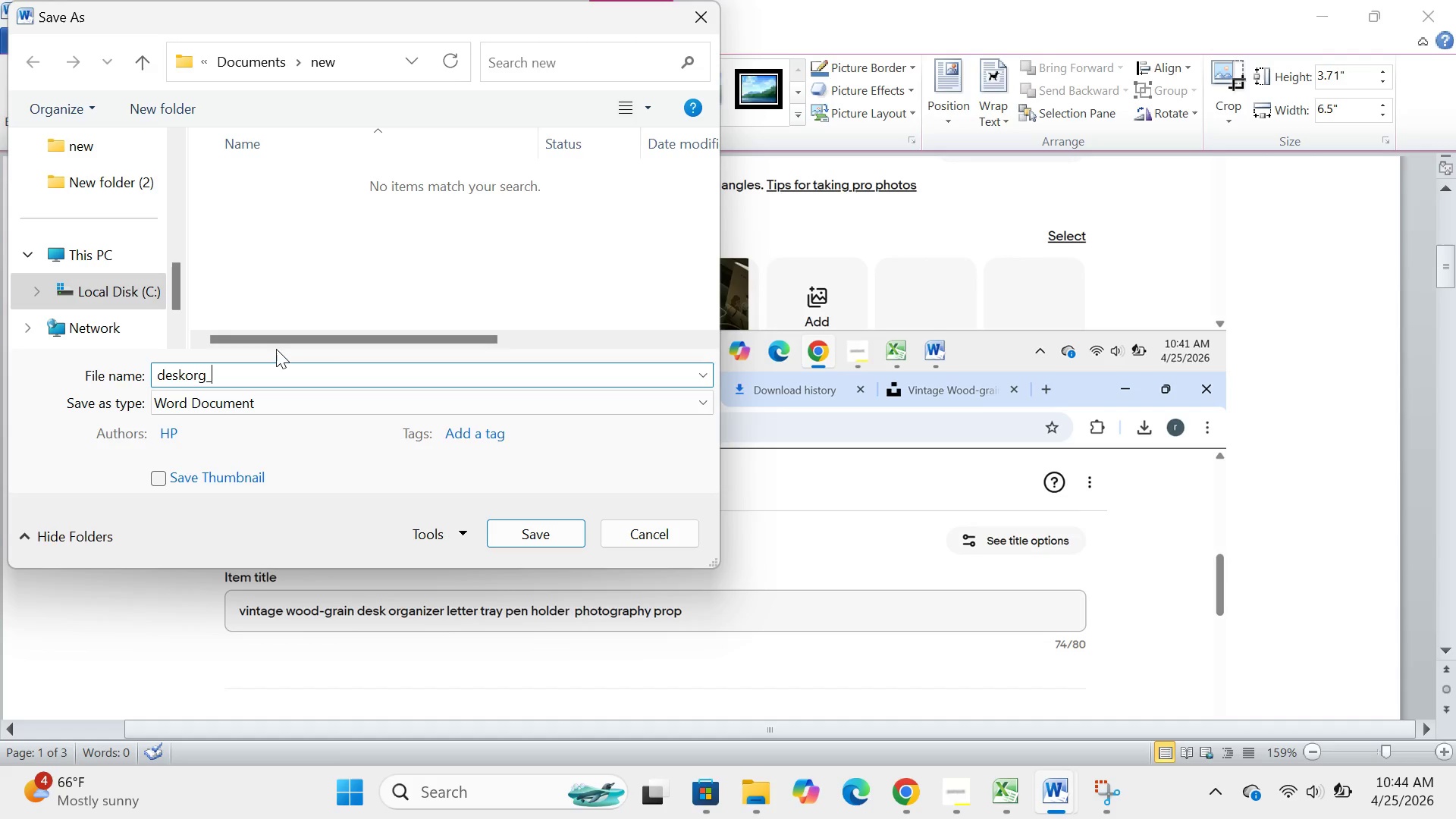 
type(deskorg+_complete_sreenshots)
 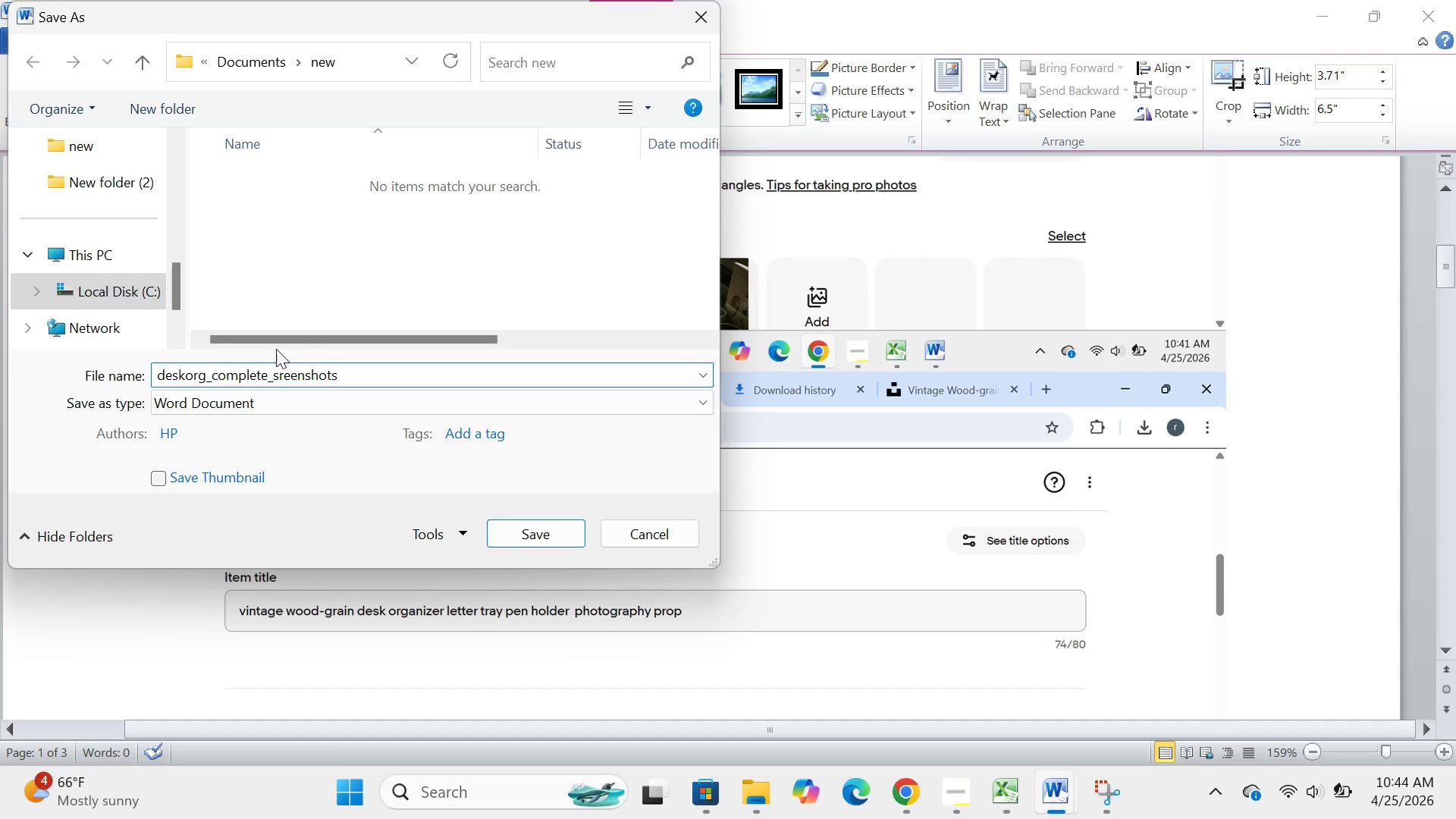 
left_click([390, 403])
 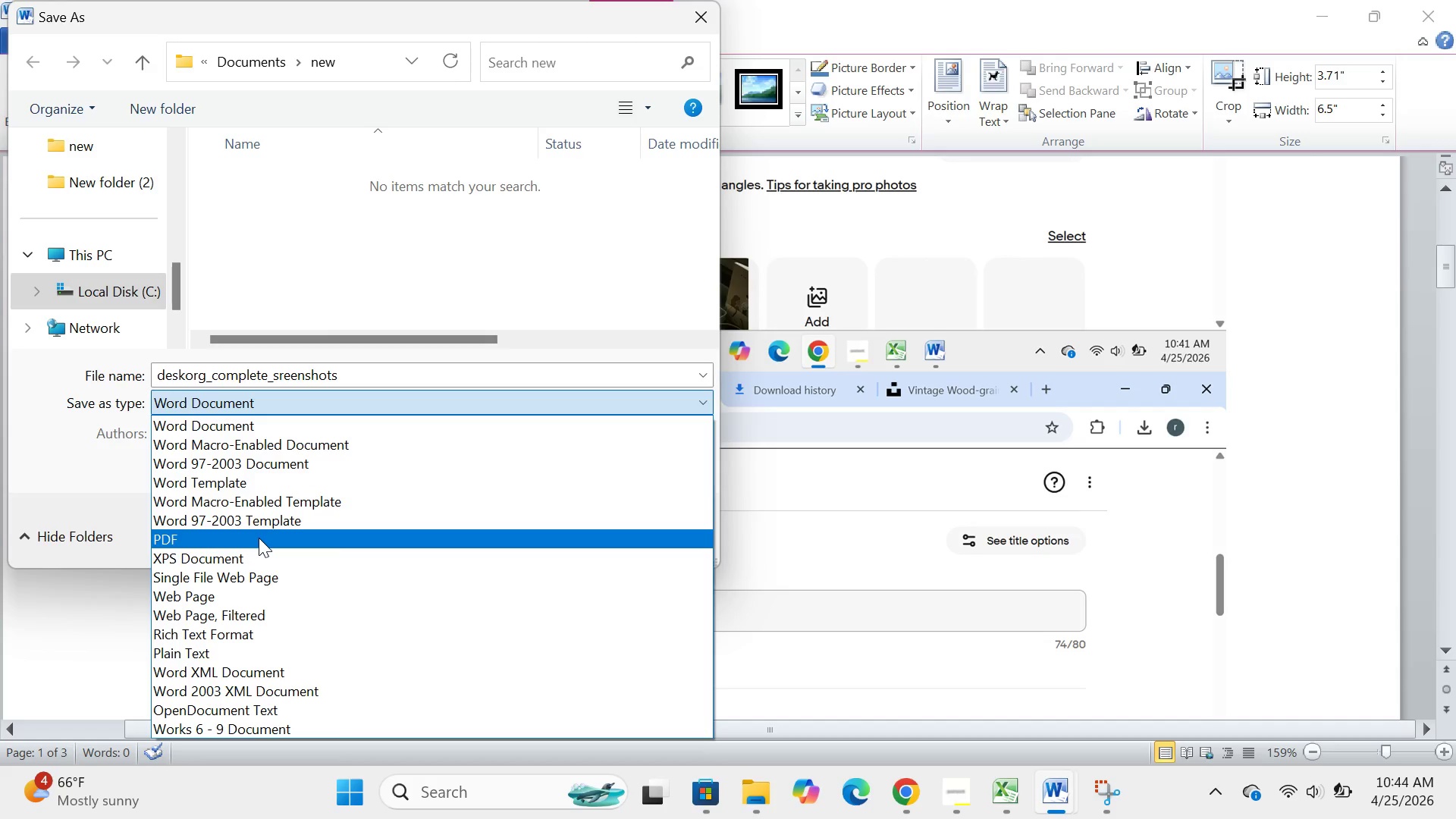 
left_click([259, 538])
 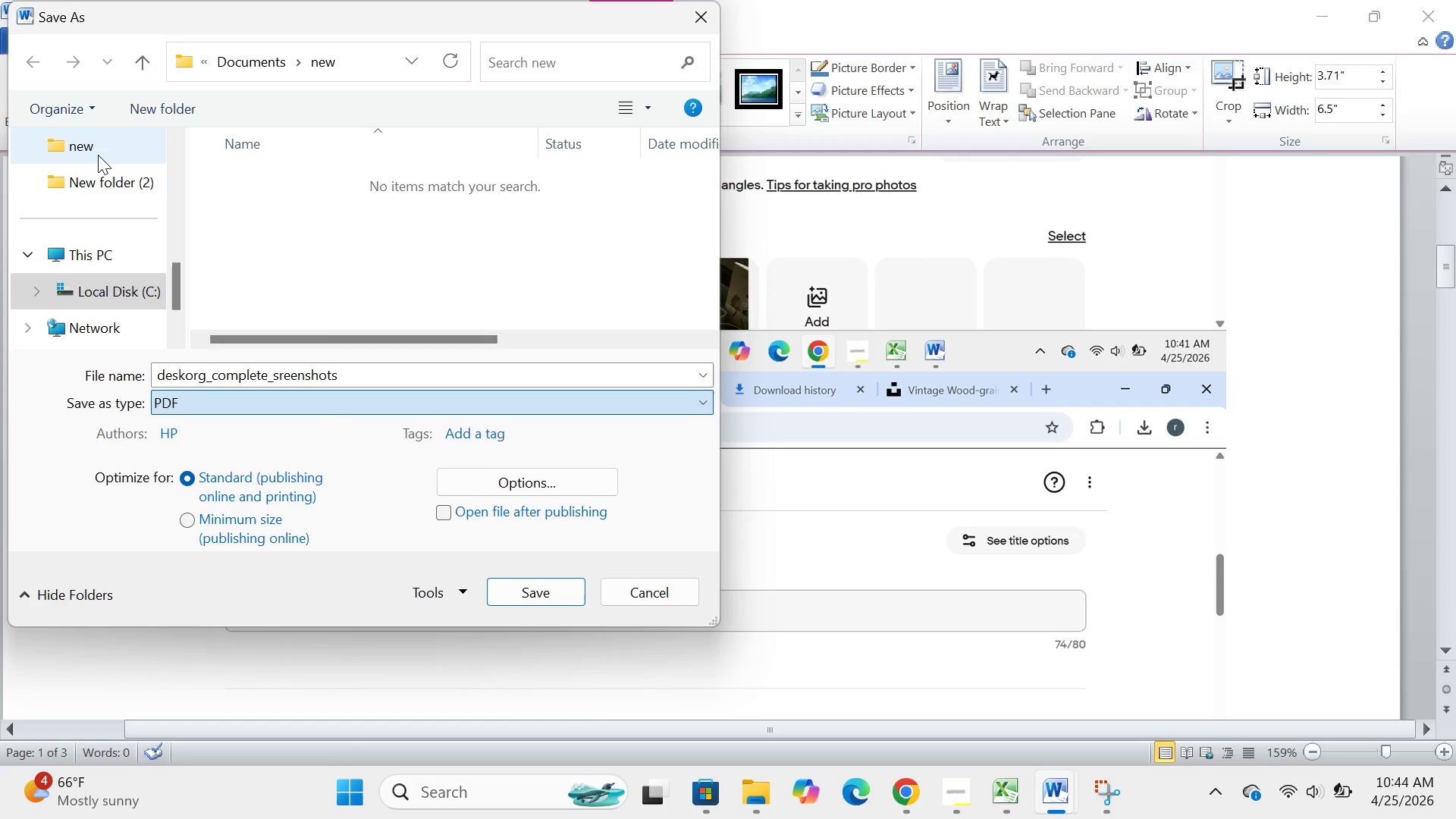 
double_click([98, 155])
 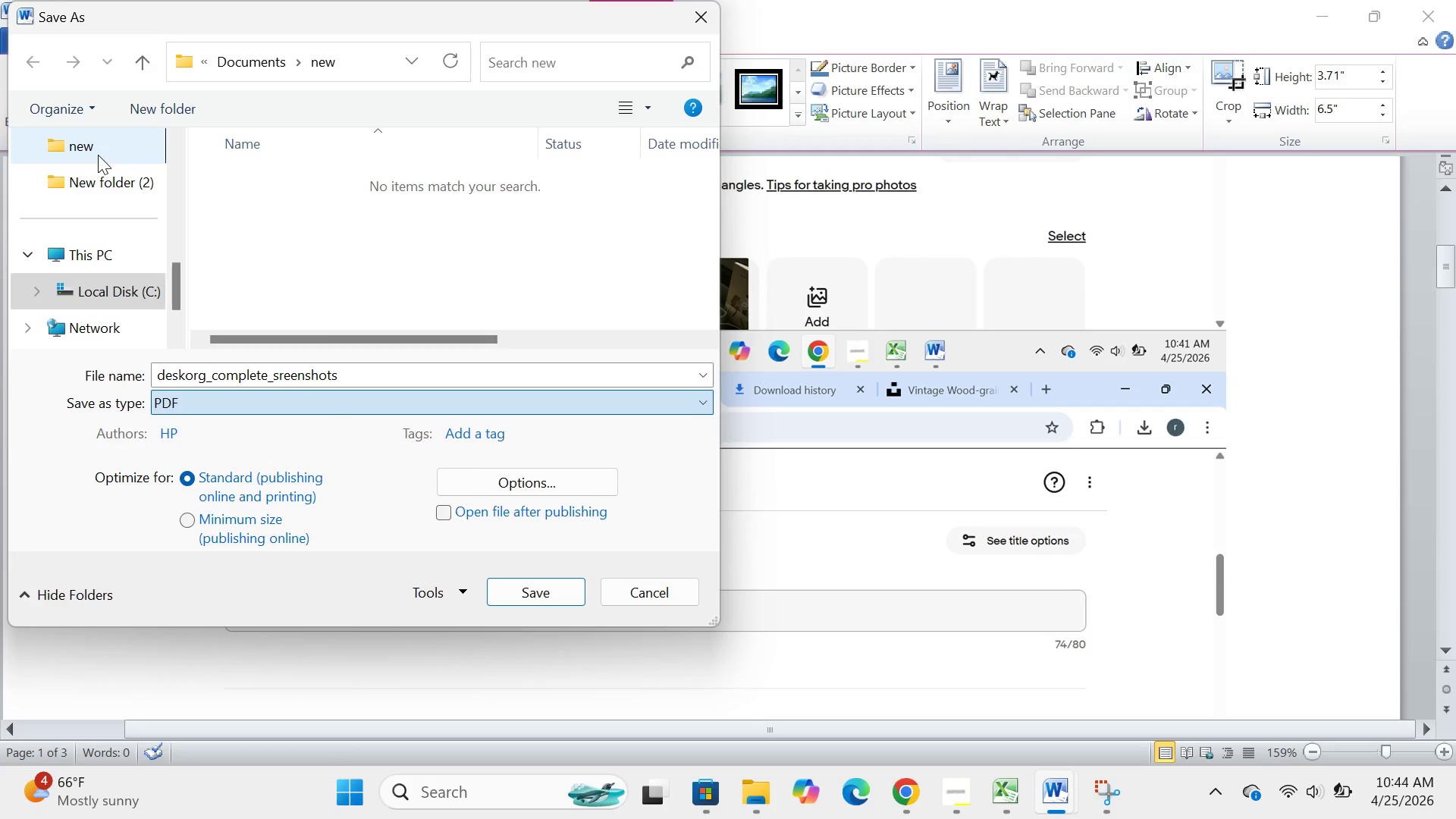 
triple_click([98, 155])
 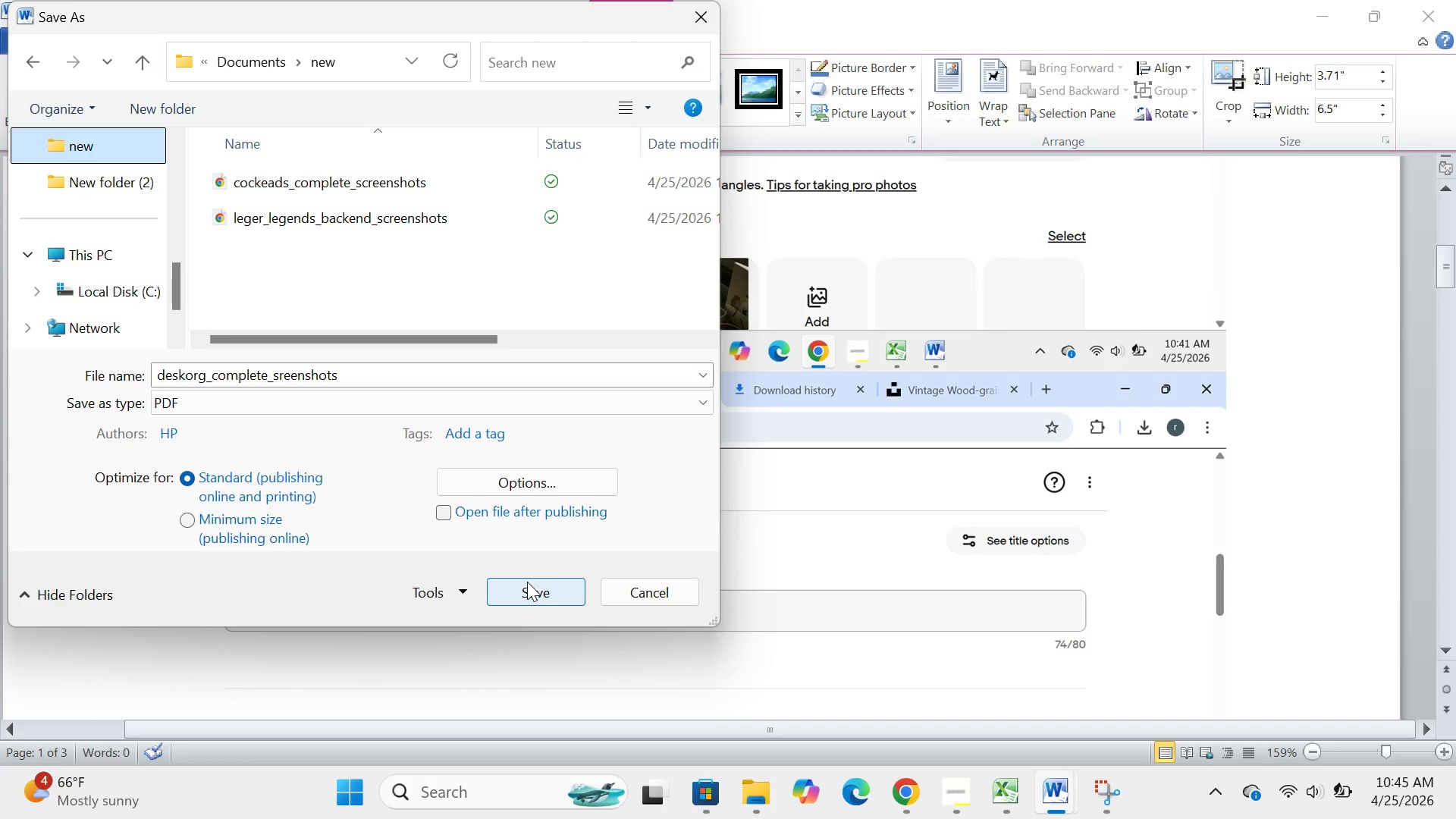 
left_click([527, 582])
 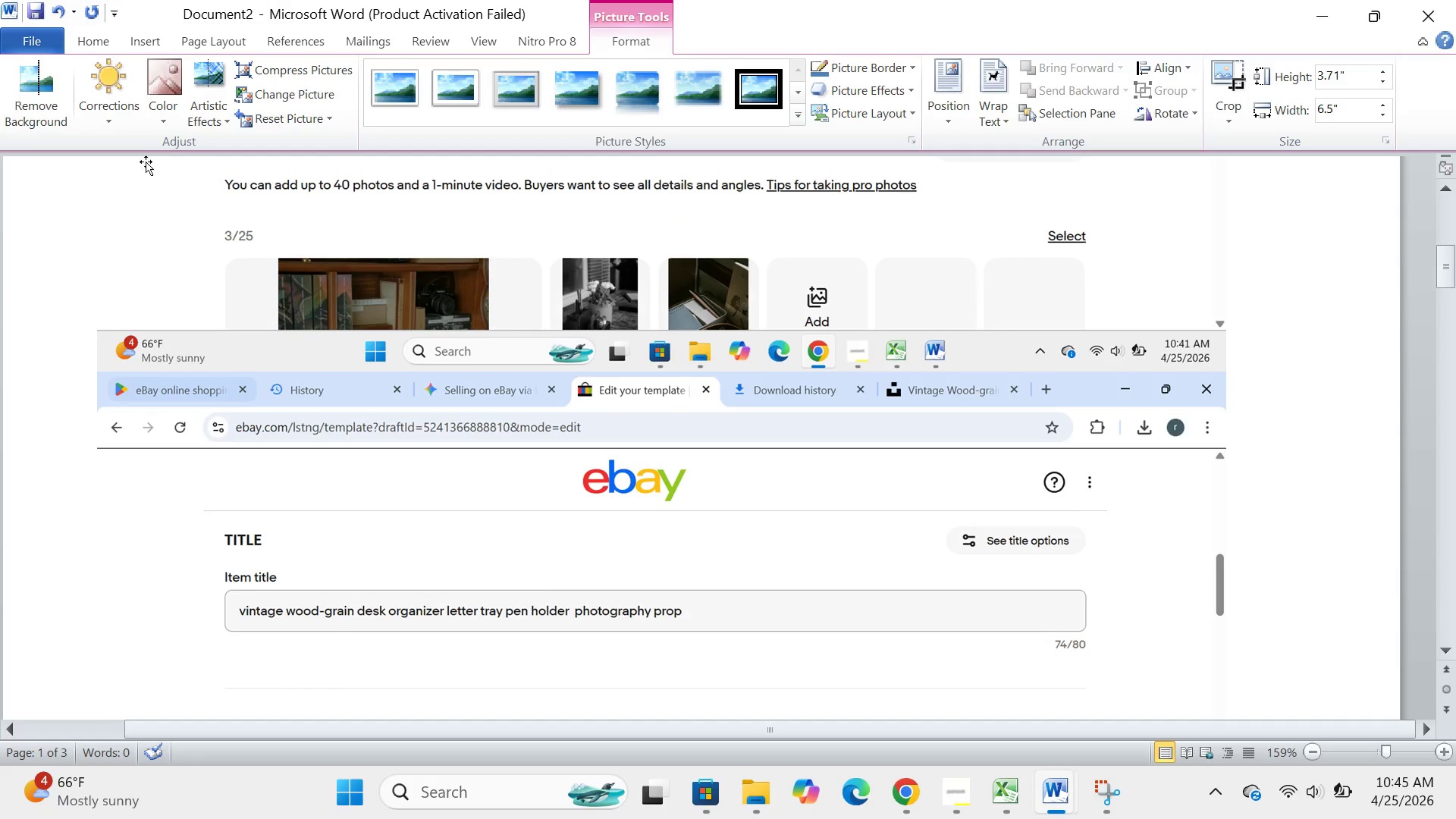 
left_click([27, 33])
 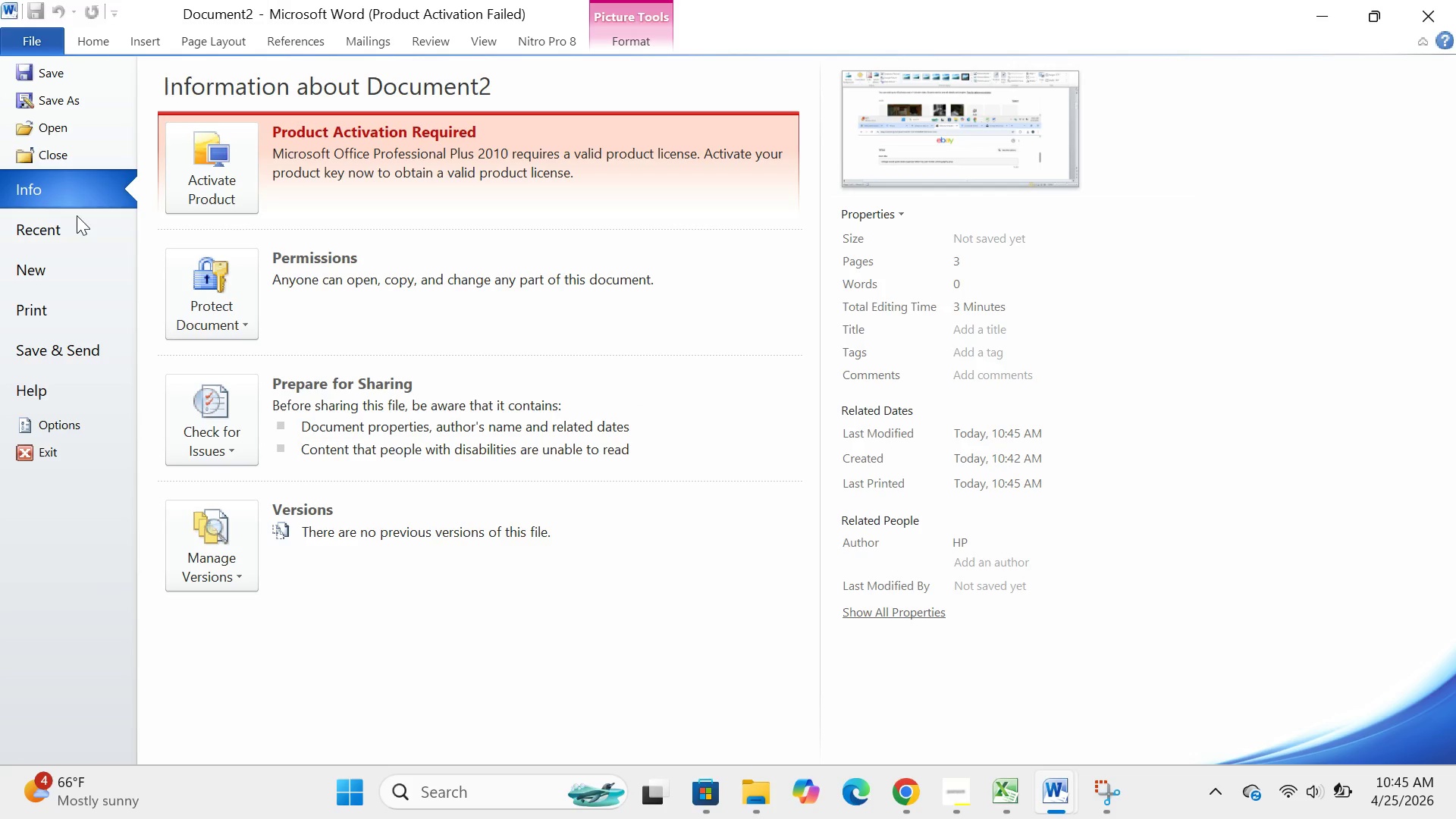 
left_click([67, 256])
 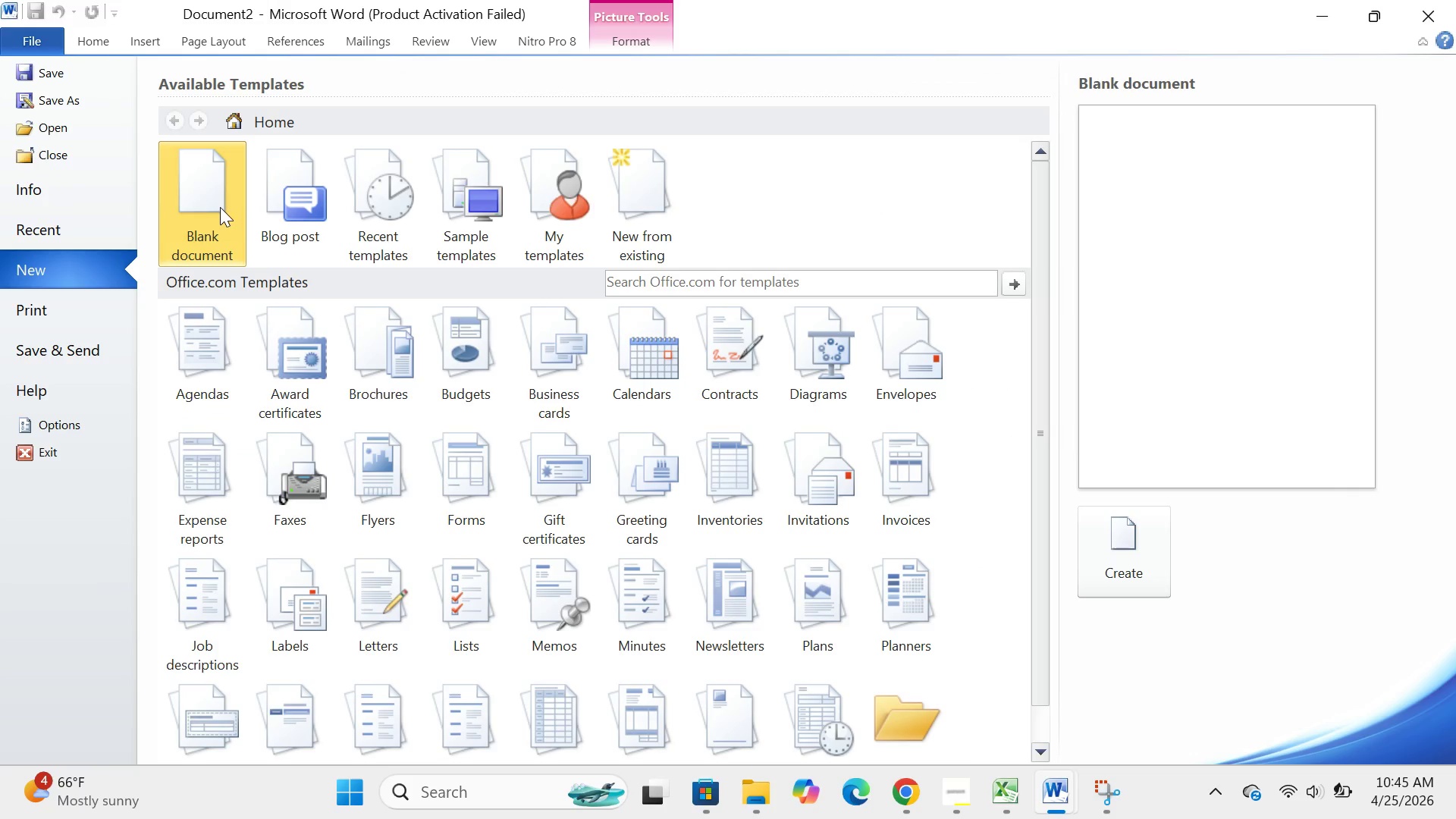 
double_click([220, 207])
 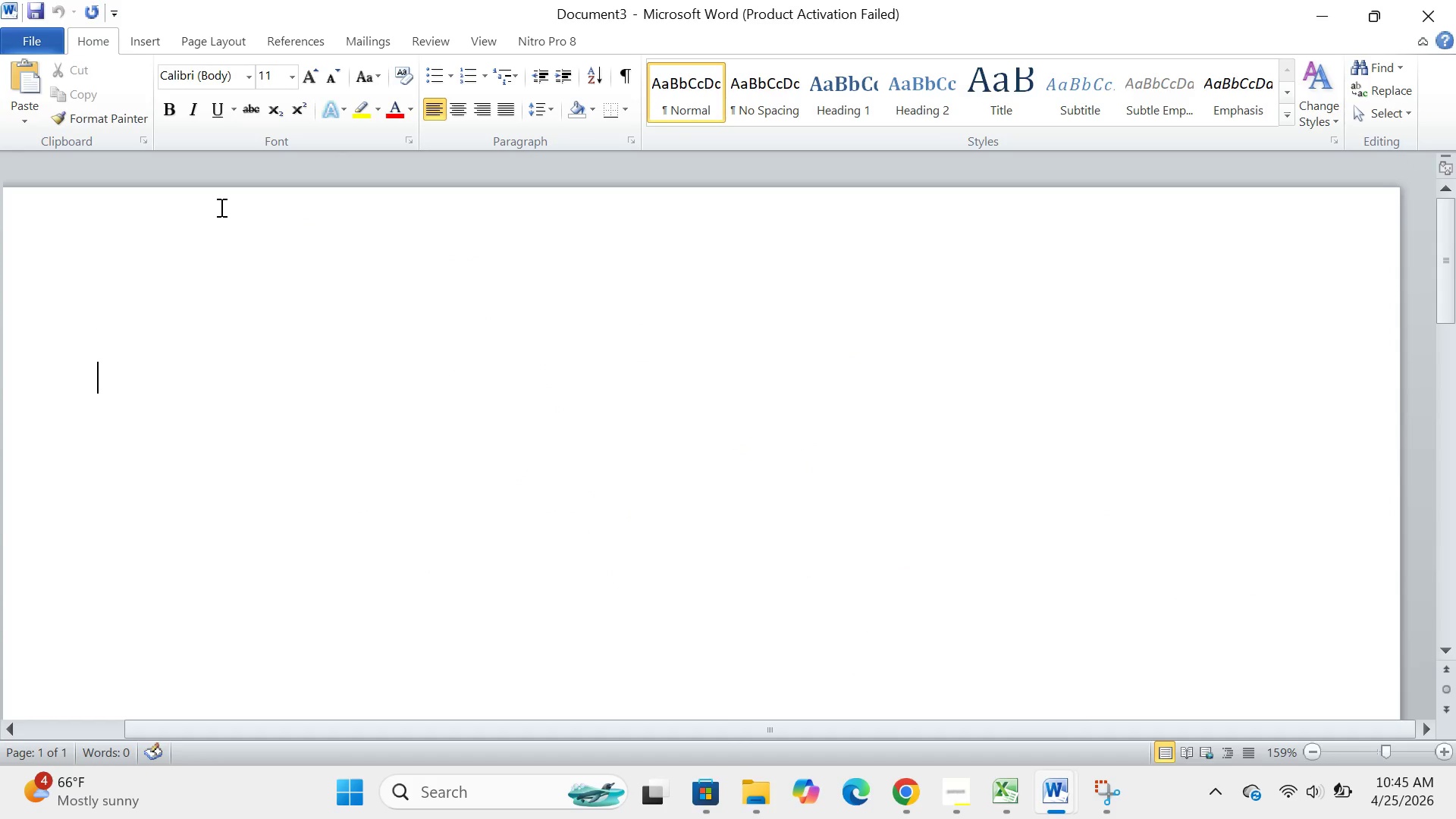 
wait(12.91)
 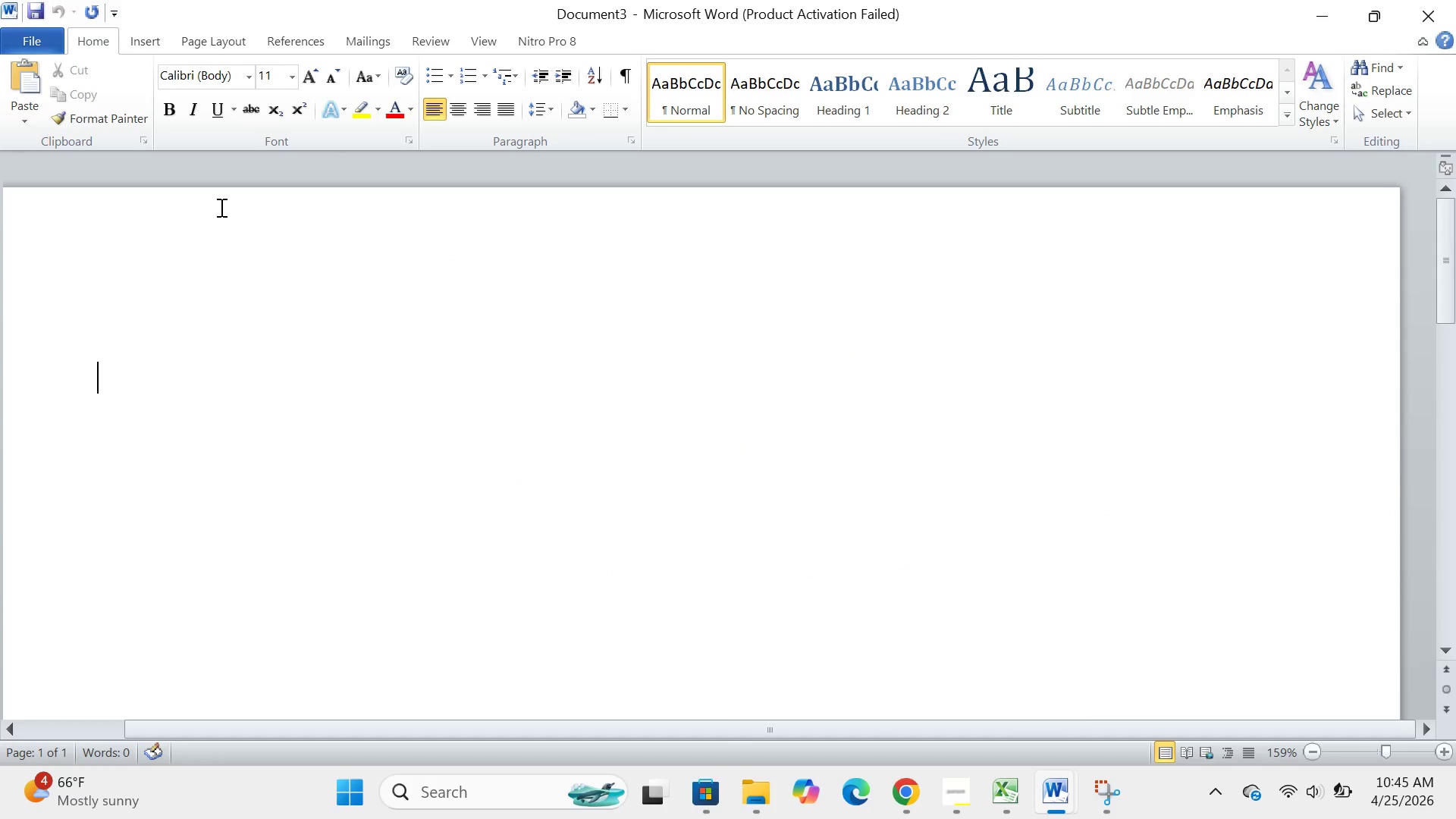 
left_click([909, 783])
 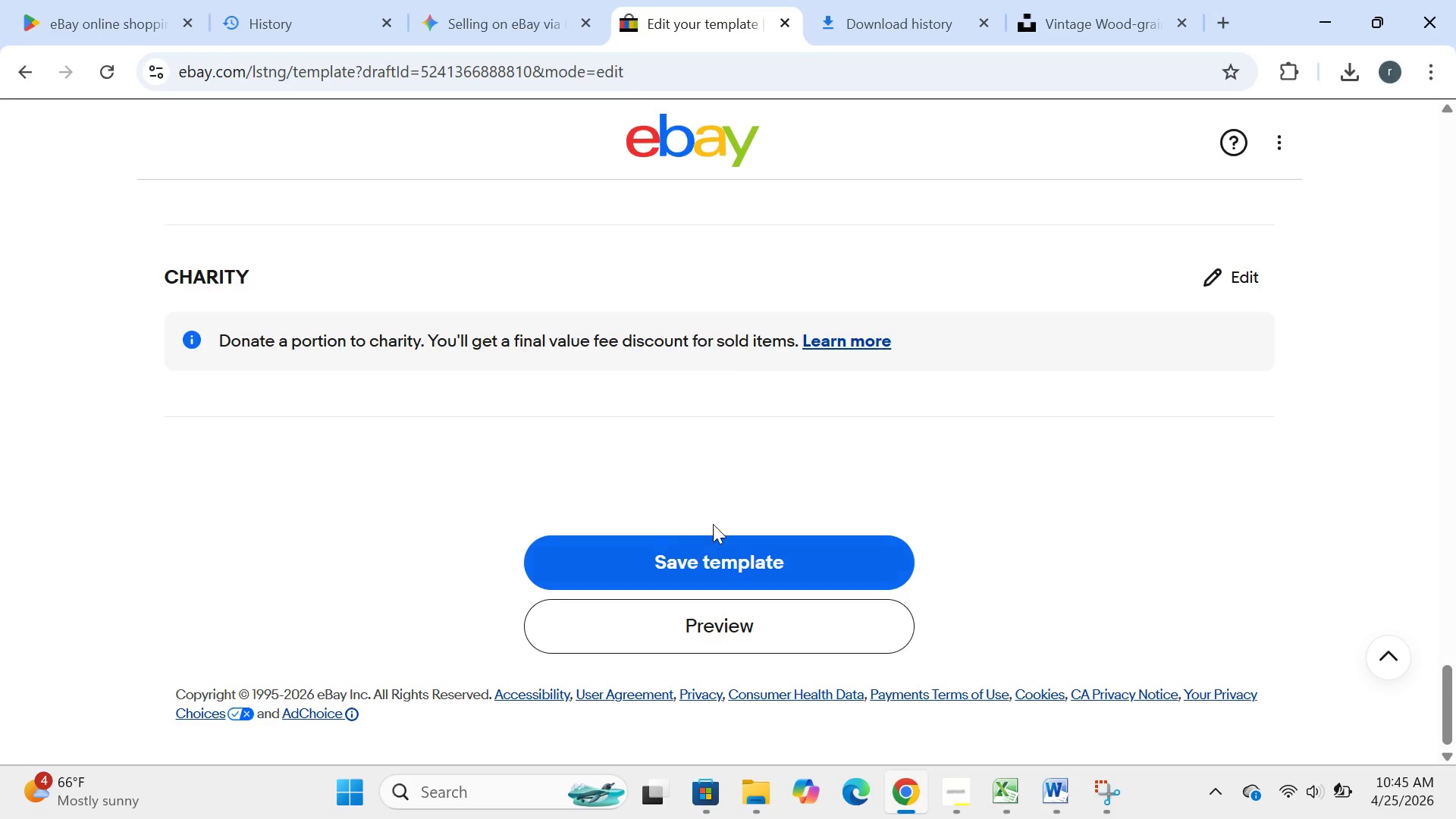 
left_click([723, 563])
 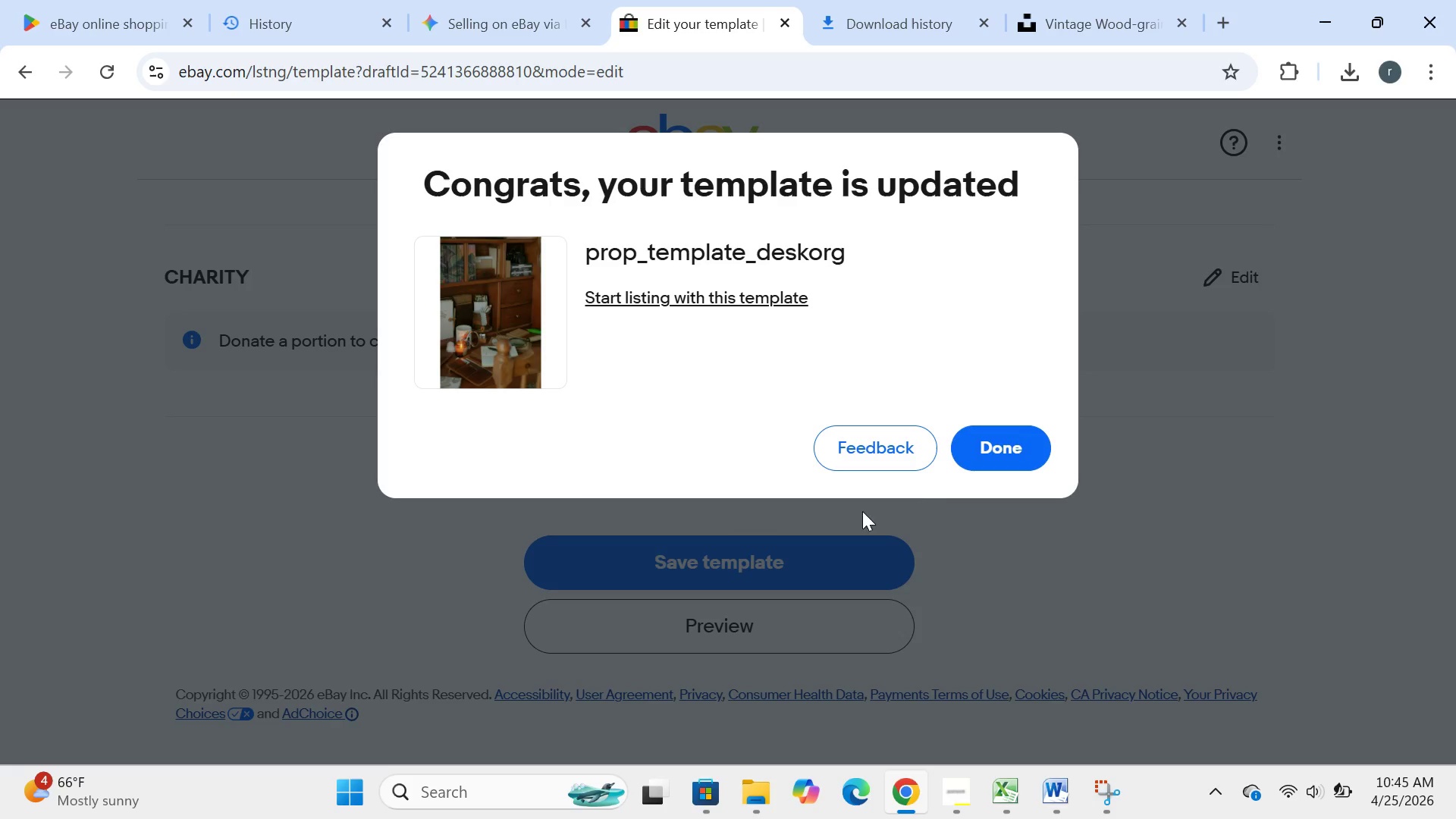 
left_click([981, 438])
 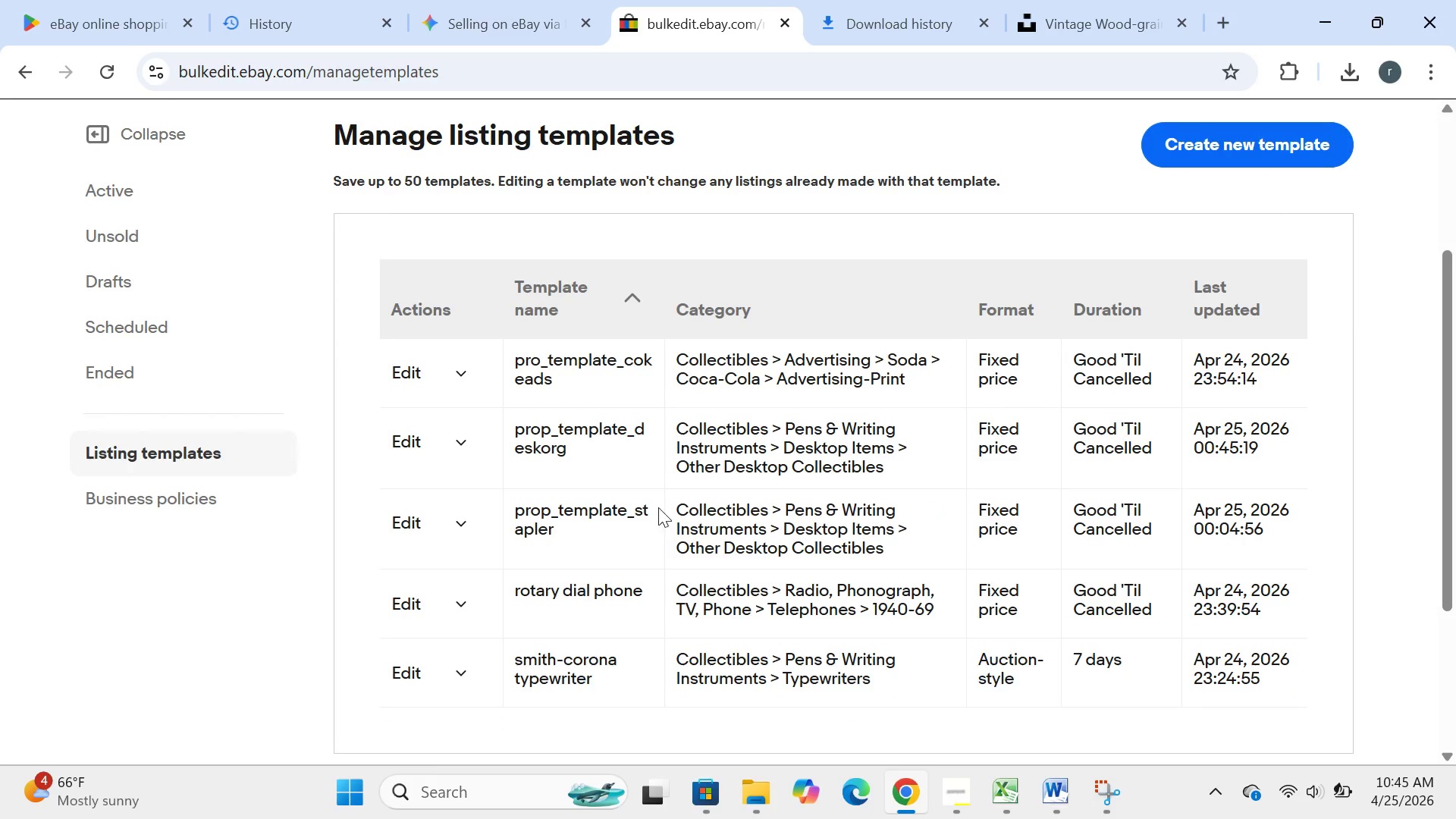 
wait(6.86)
 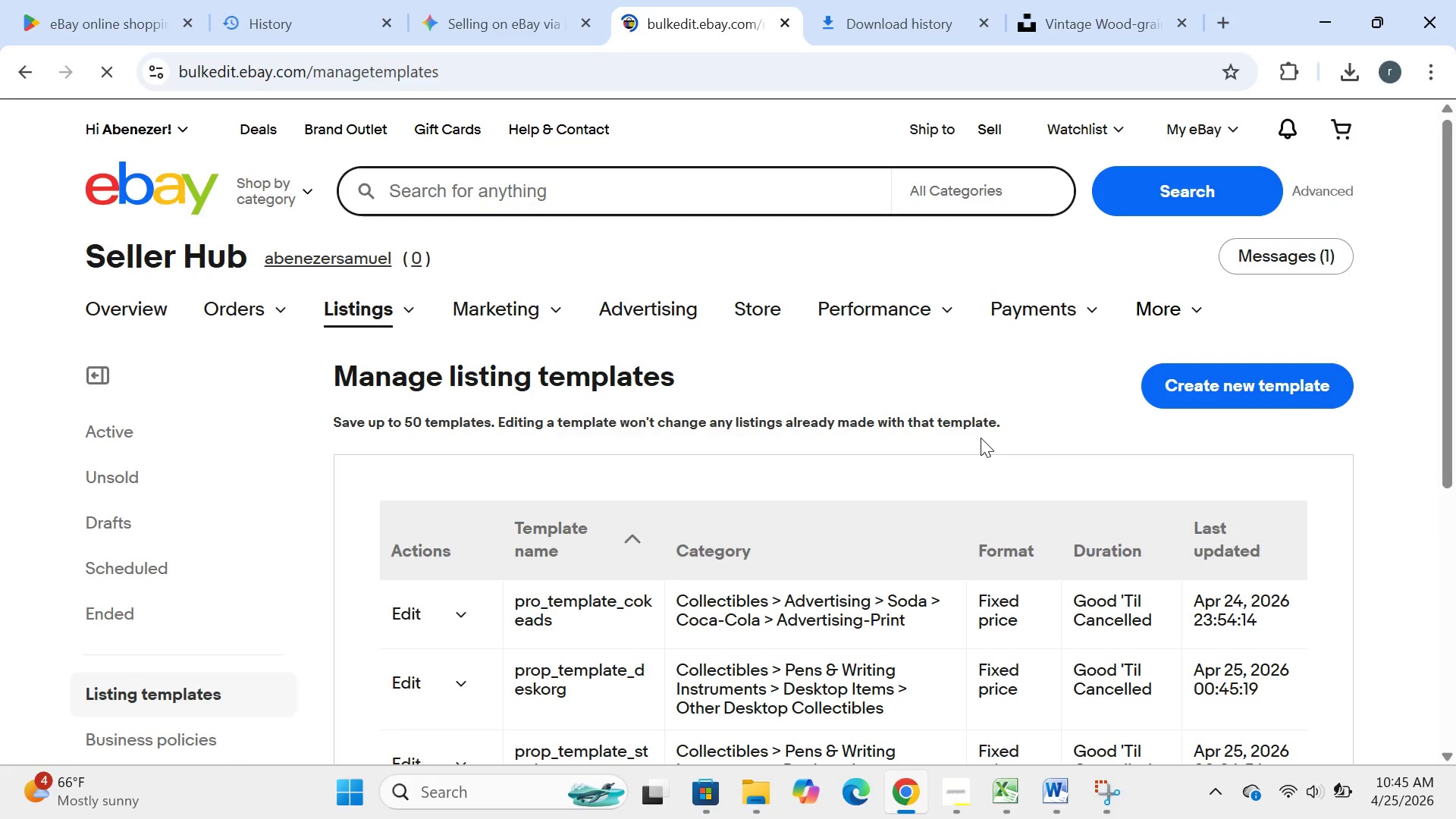 
left_click([419, 535])
 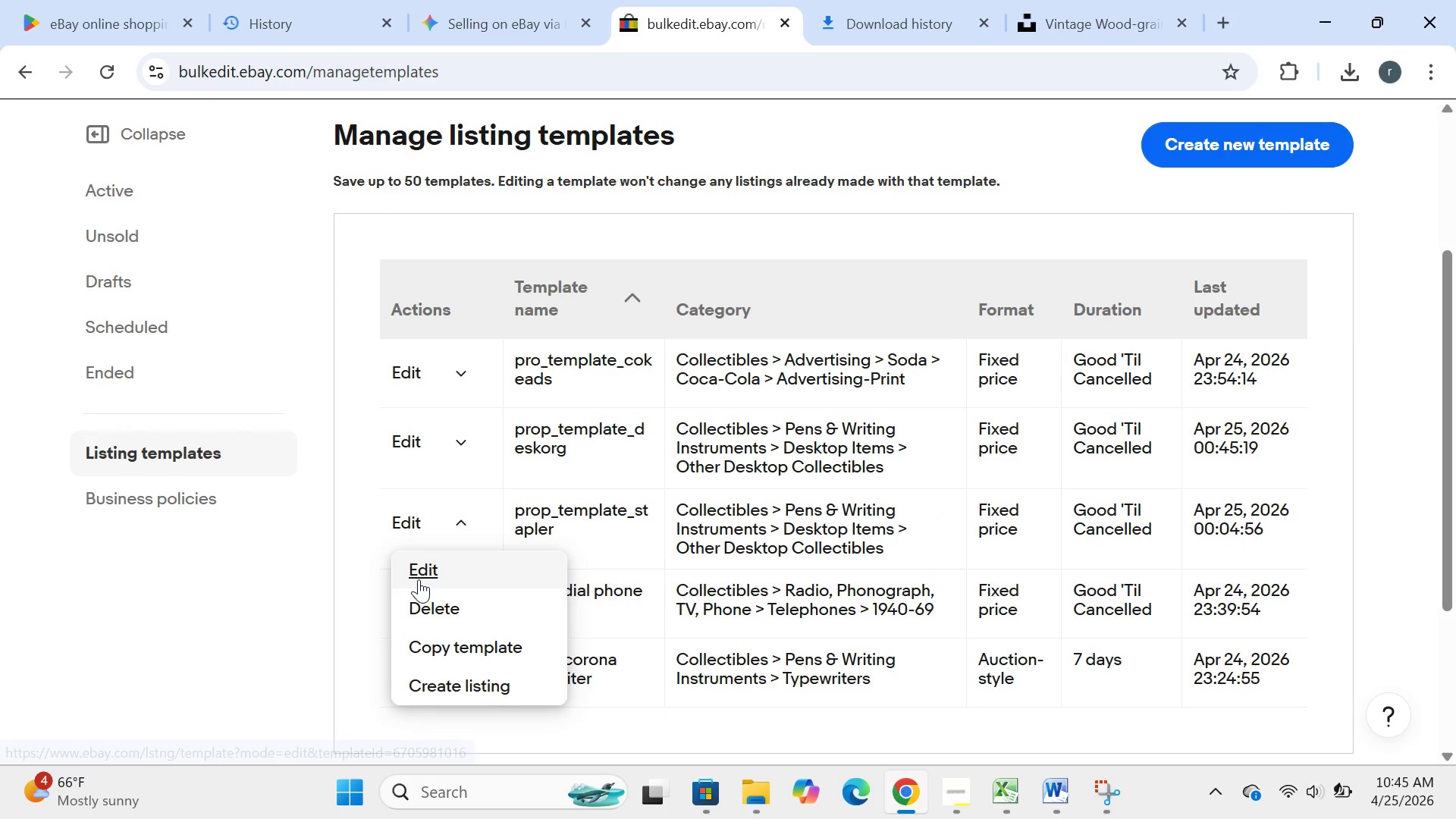 
left_click([419, 579])
 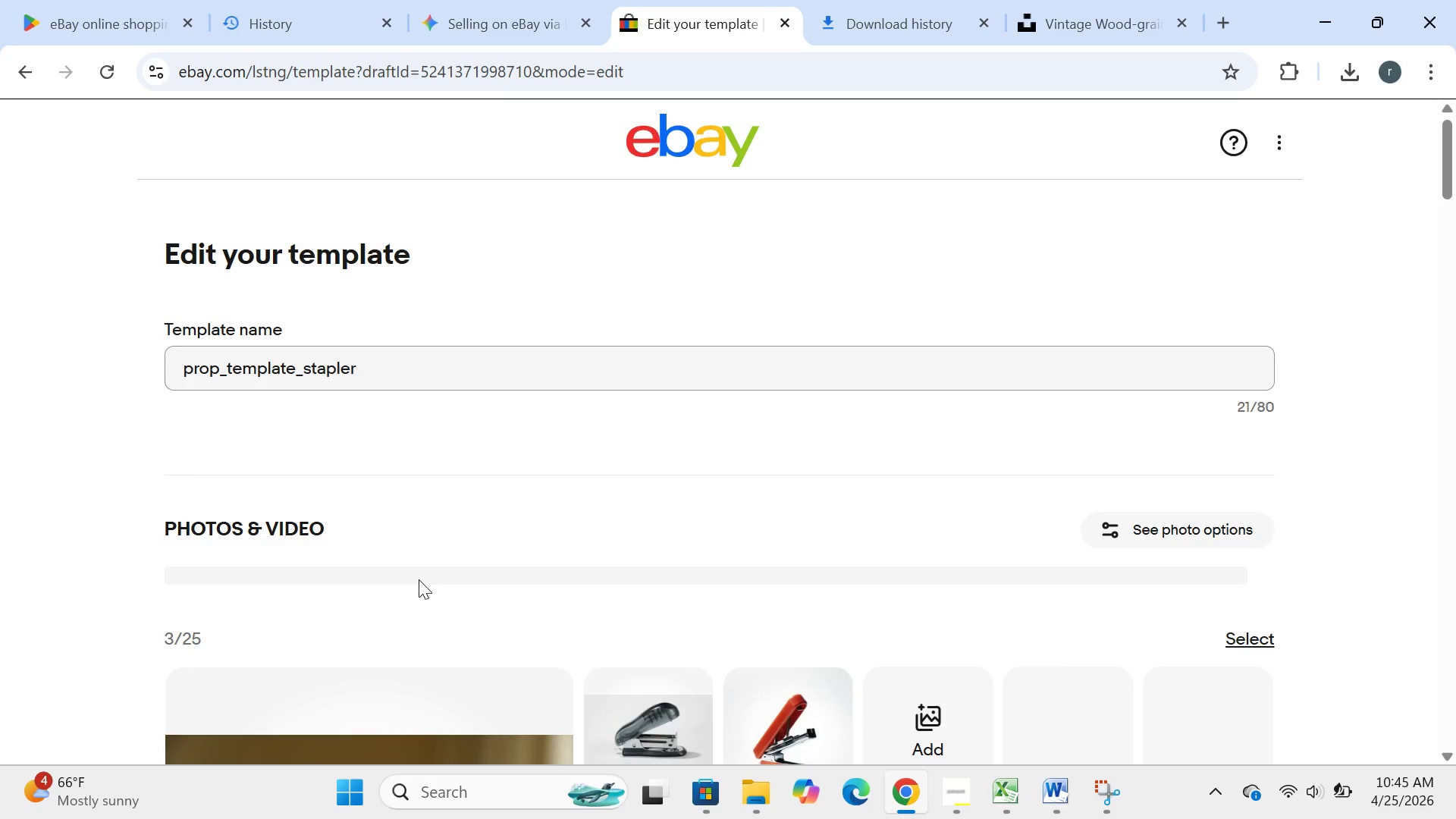 
wait(7.88)
 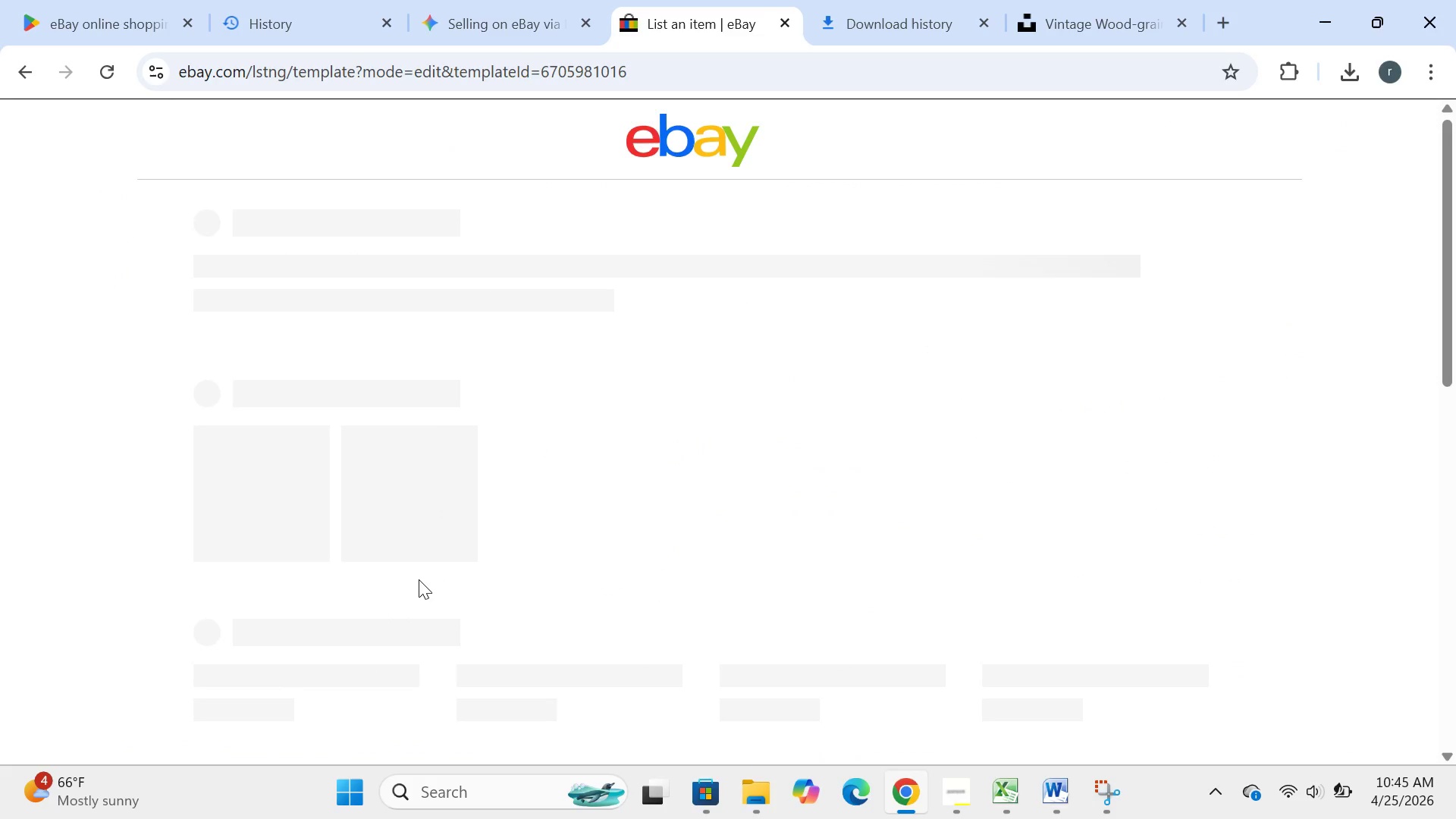 
left_click([345, 793])
 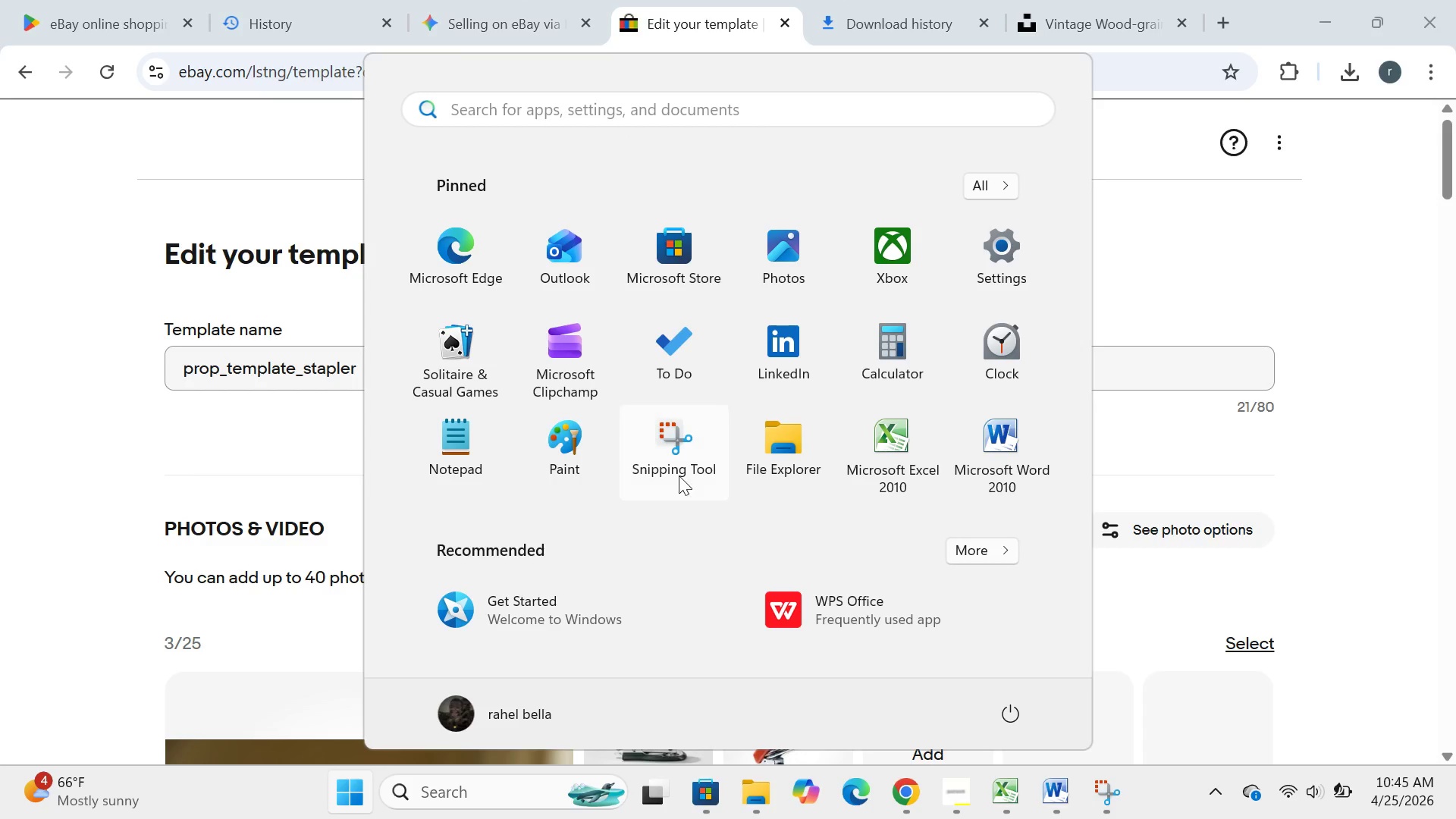 
left_click([679, 475])
 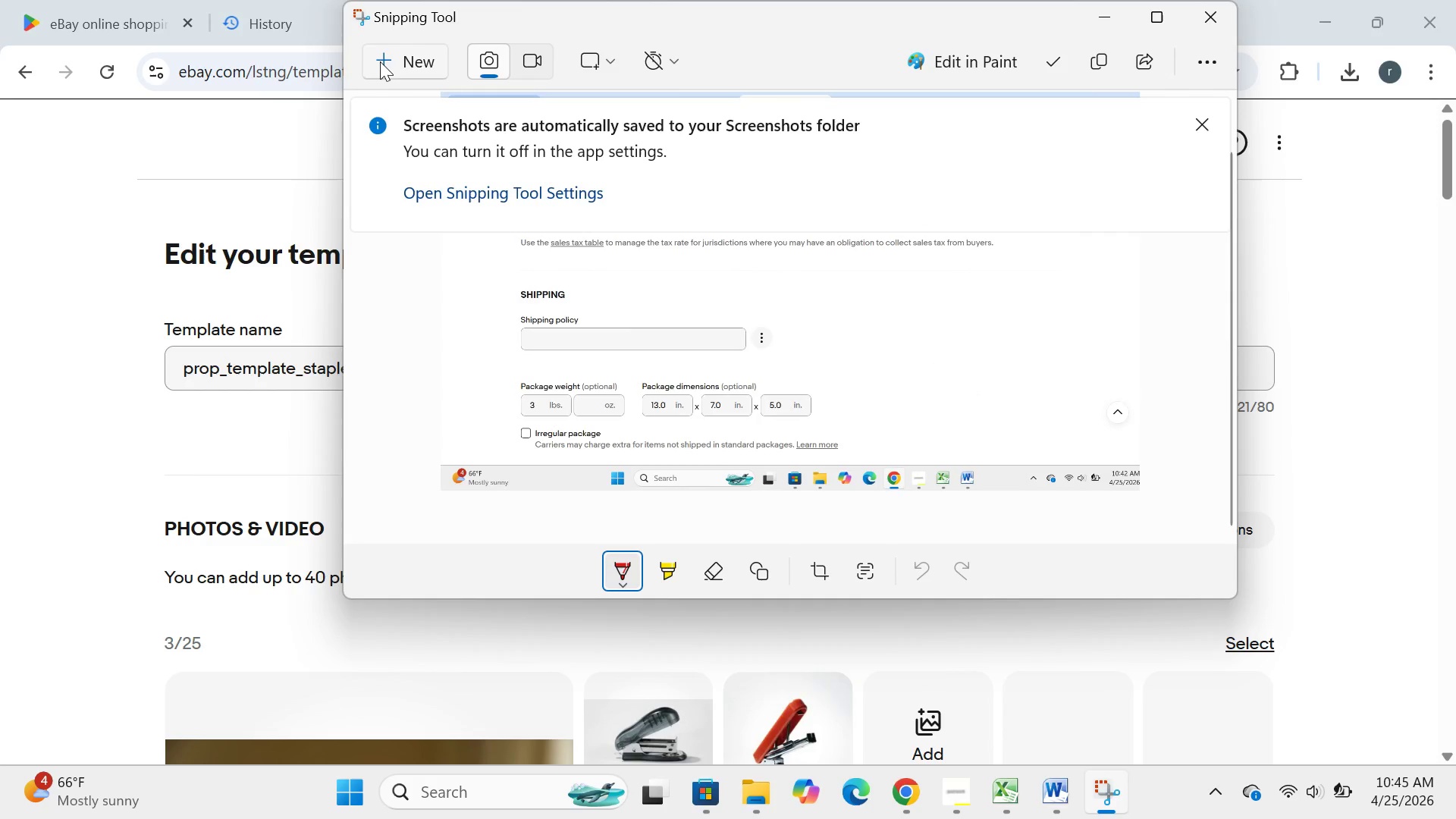 
left_click([381, 62])
 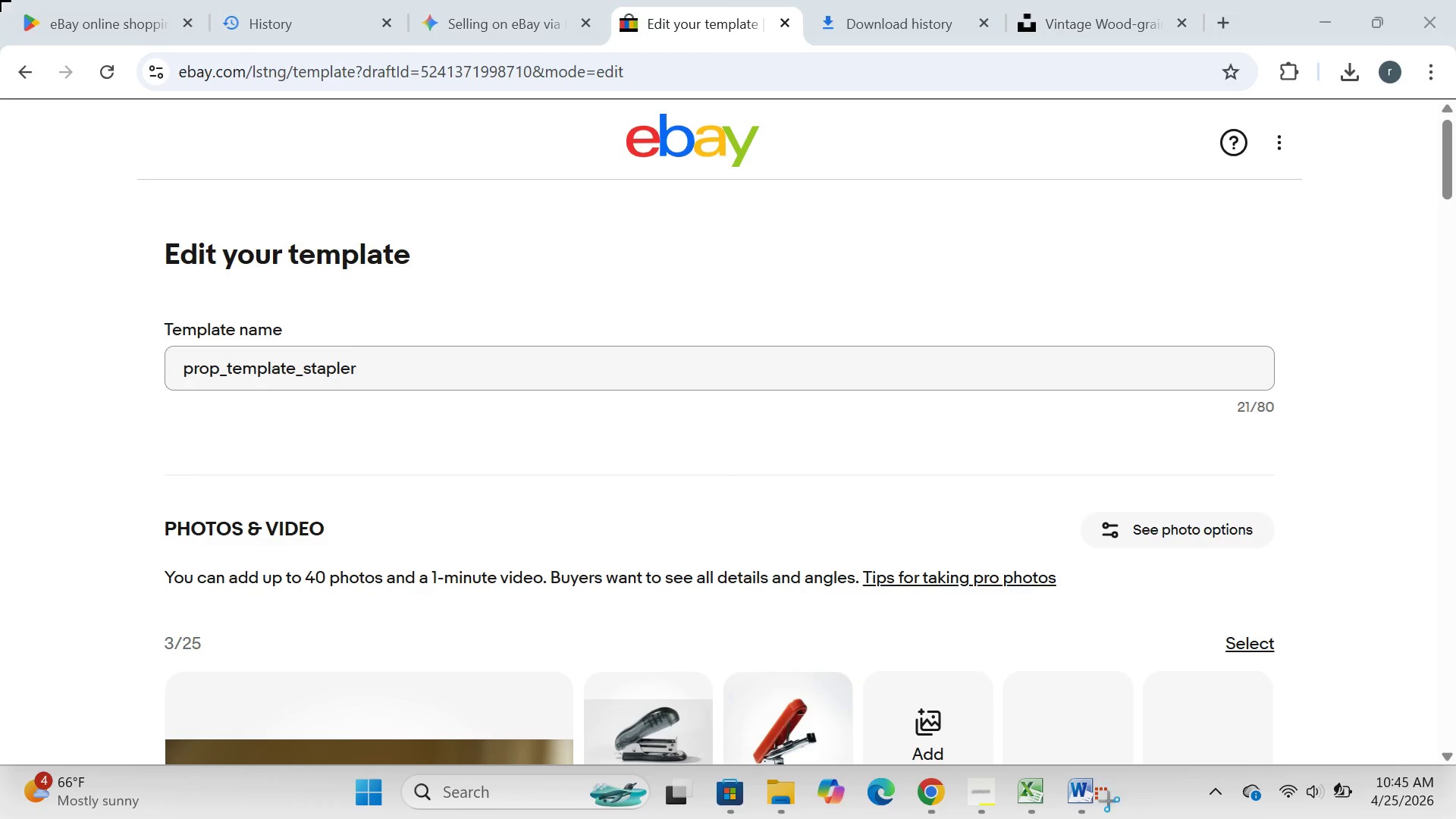 
left_click_drag(start_coordinate=[0, 0], to_coordinate=[1455, 802])
 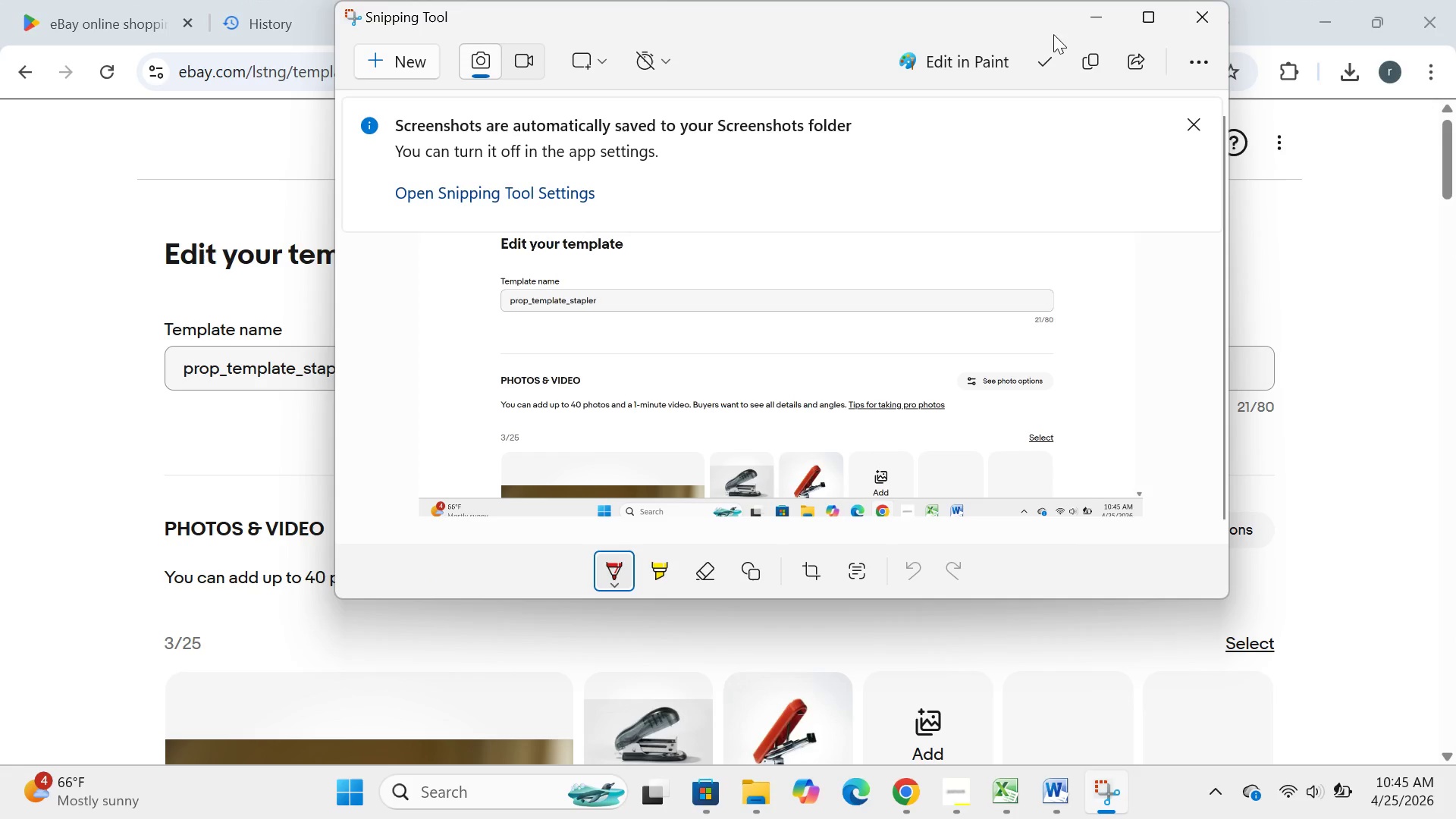 
left_click([1086, 21])
 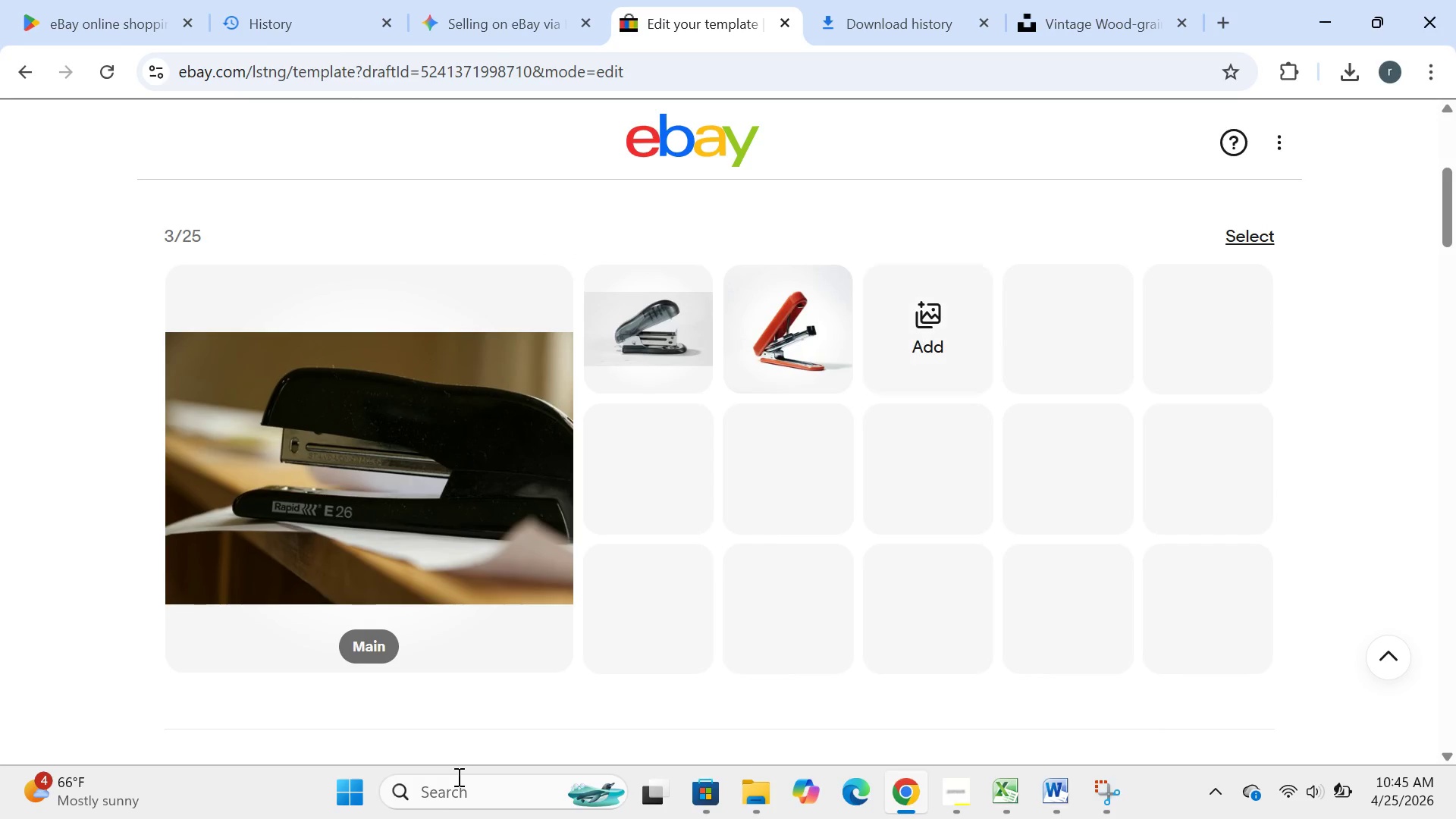 
left_click([371, 797])
 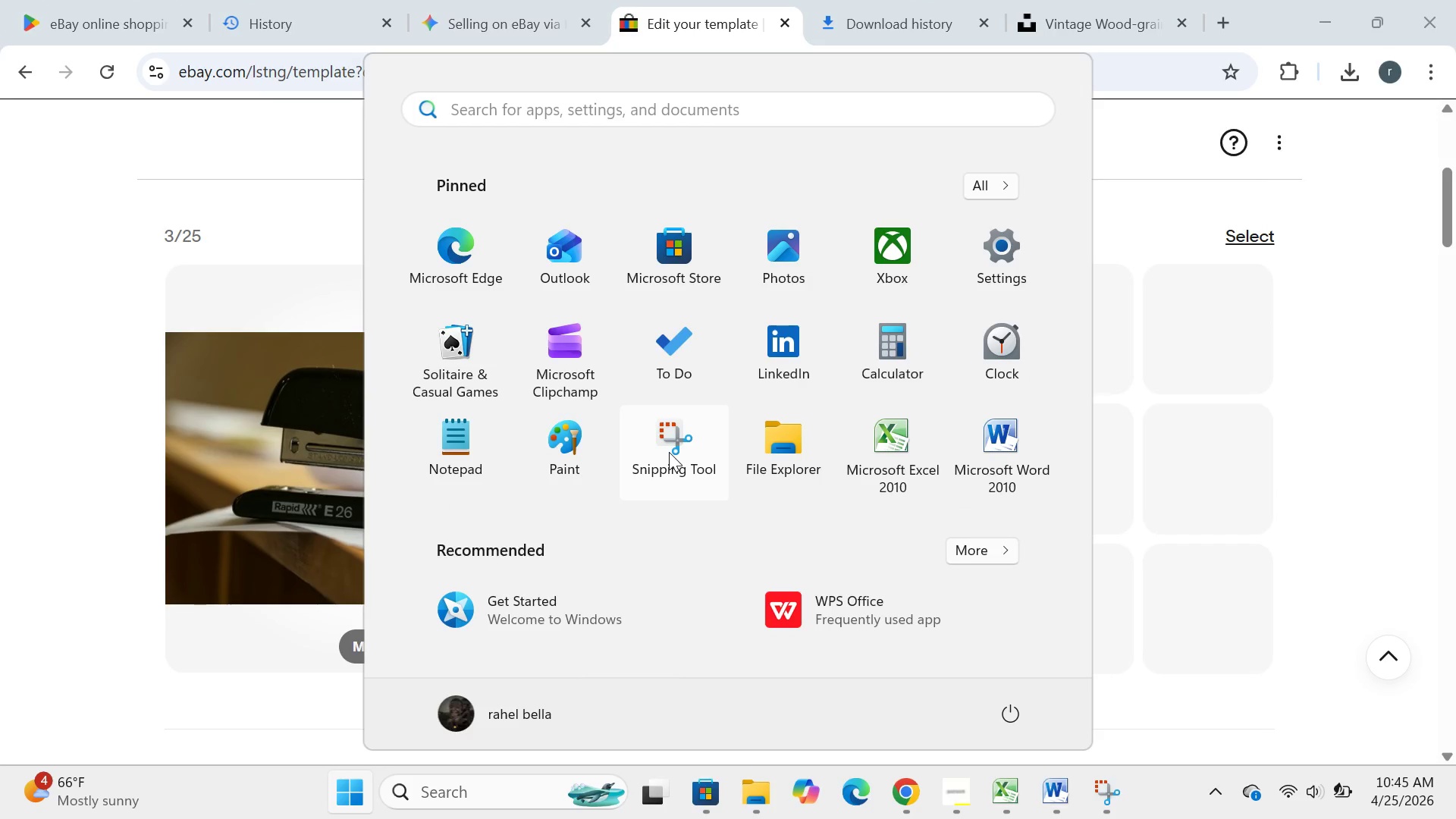 
left_click([669, 452])
 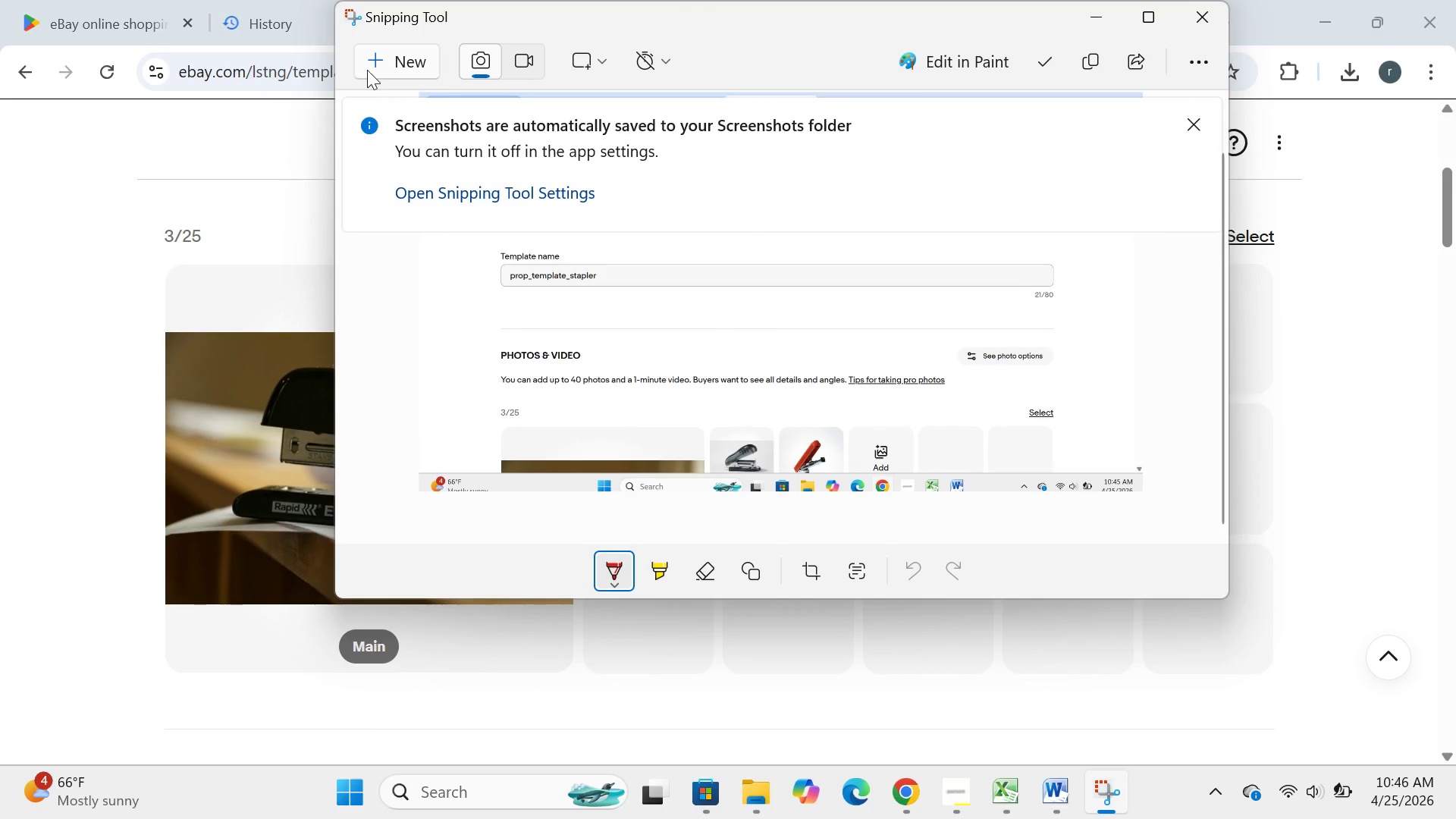 
left_click([368, 64])
 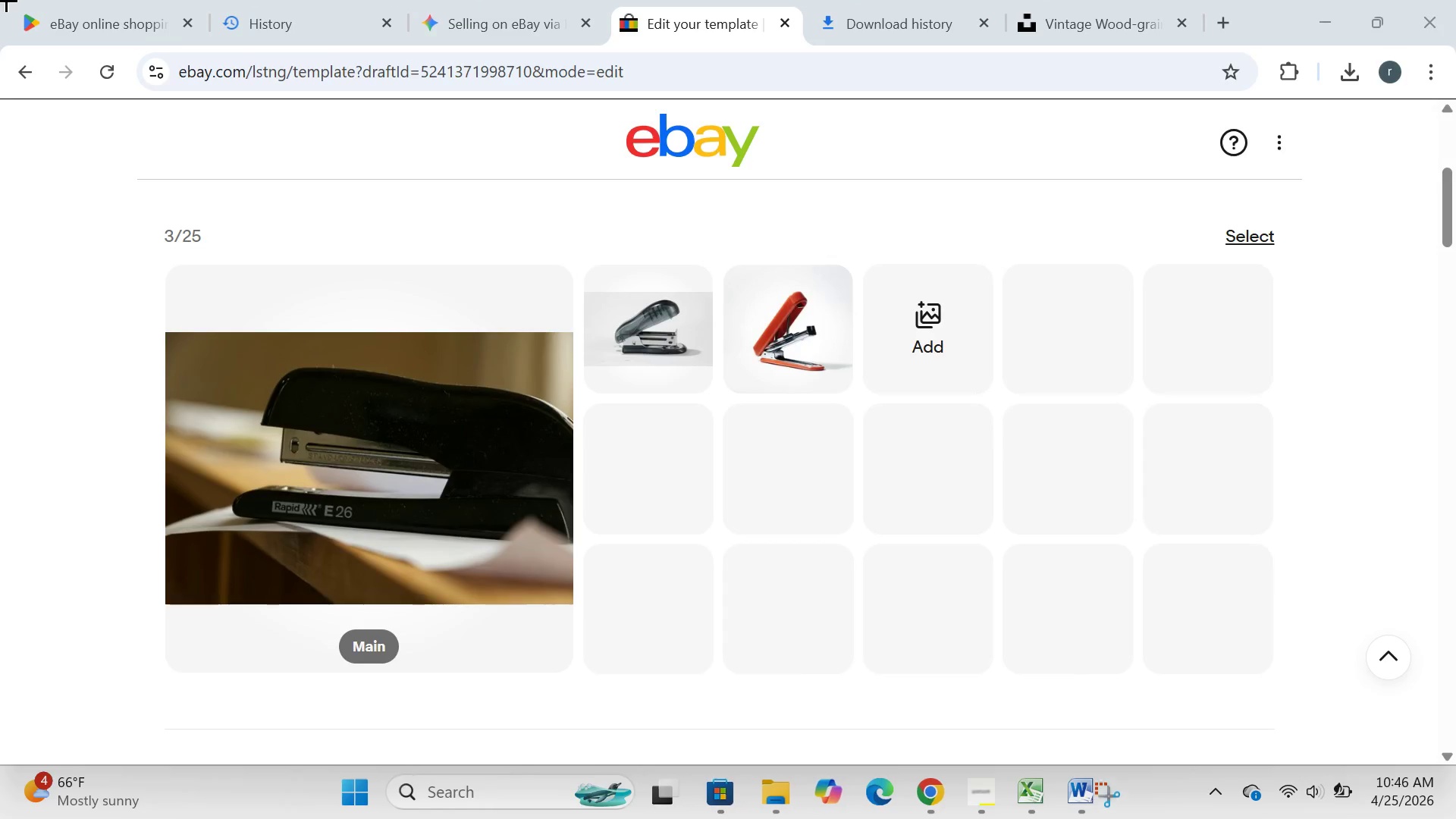 
left_click_drag(start_coordinate=[7, 0], to_coordinate=[1455, 818])
 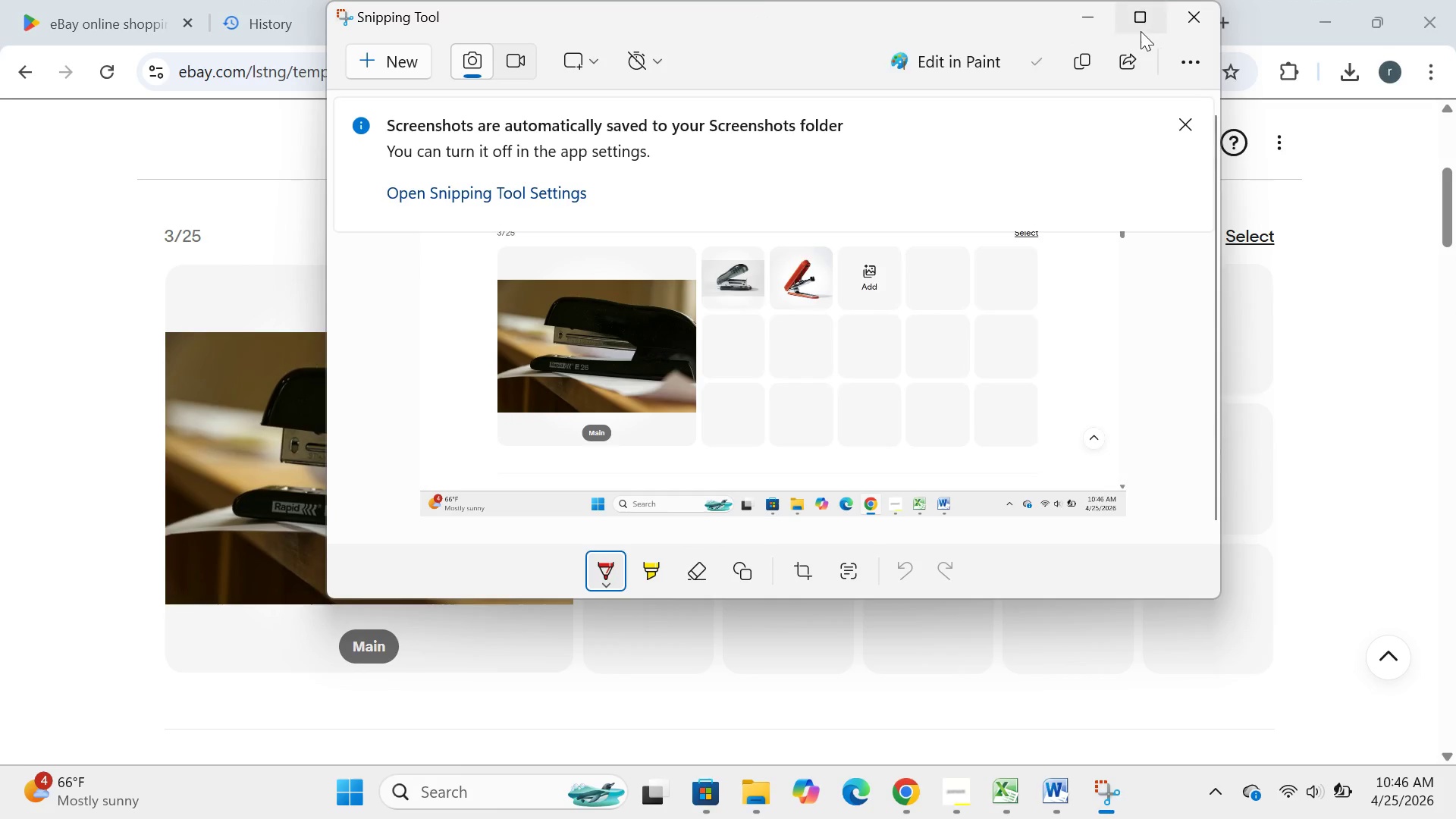 
left_click([1094, 12])
 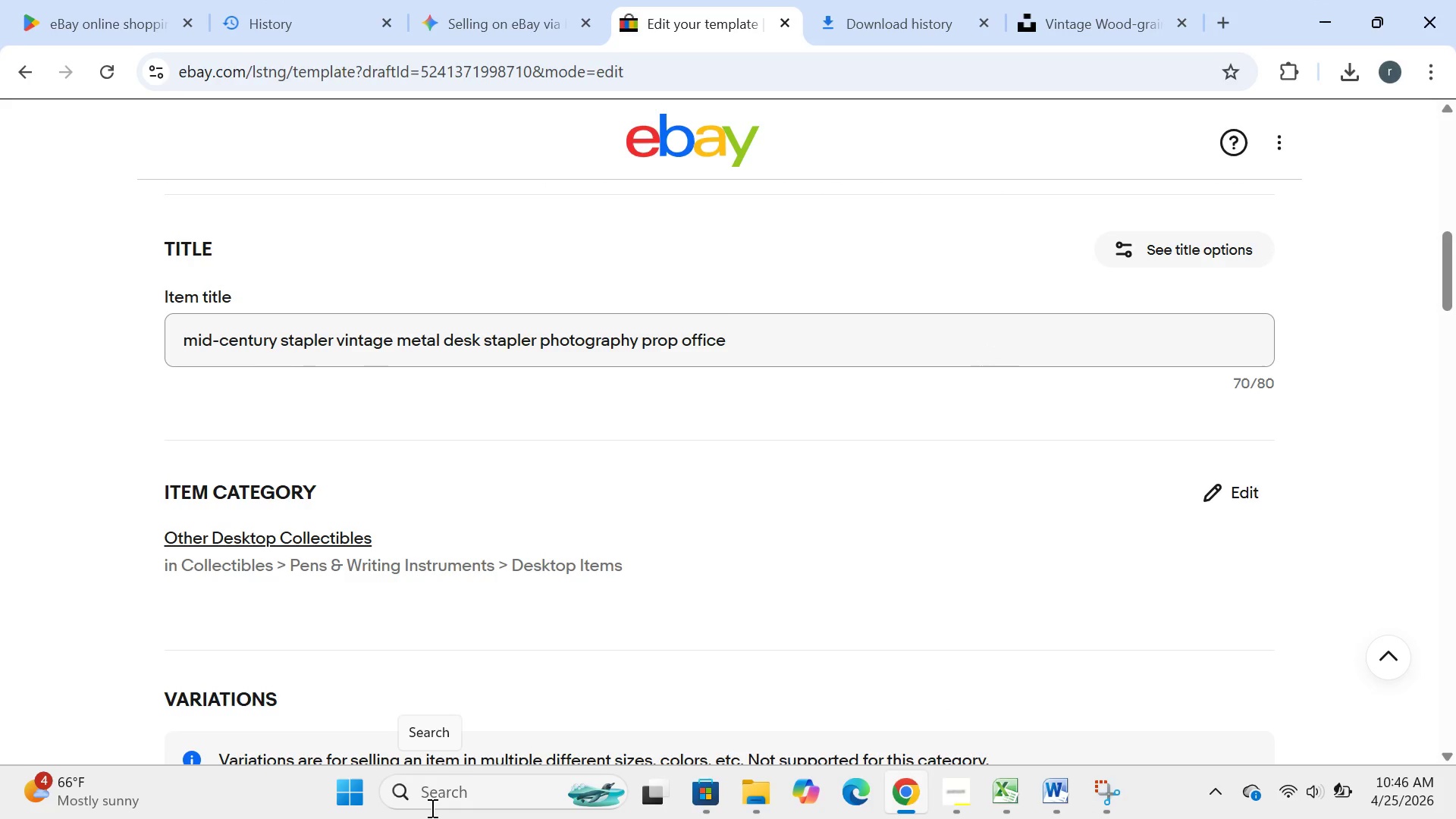 
wait(5.41)
 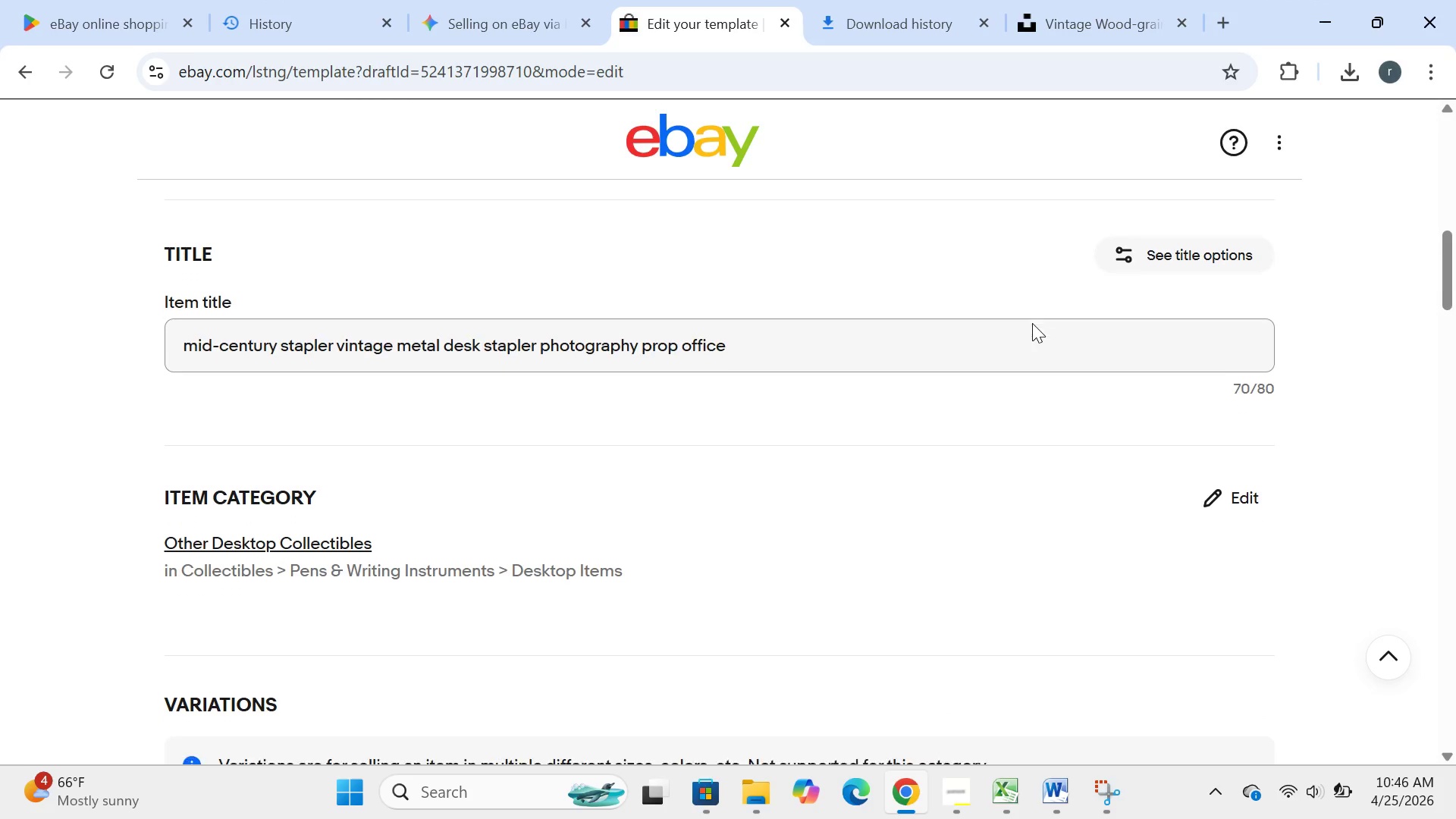 
left_click([342, 779])
 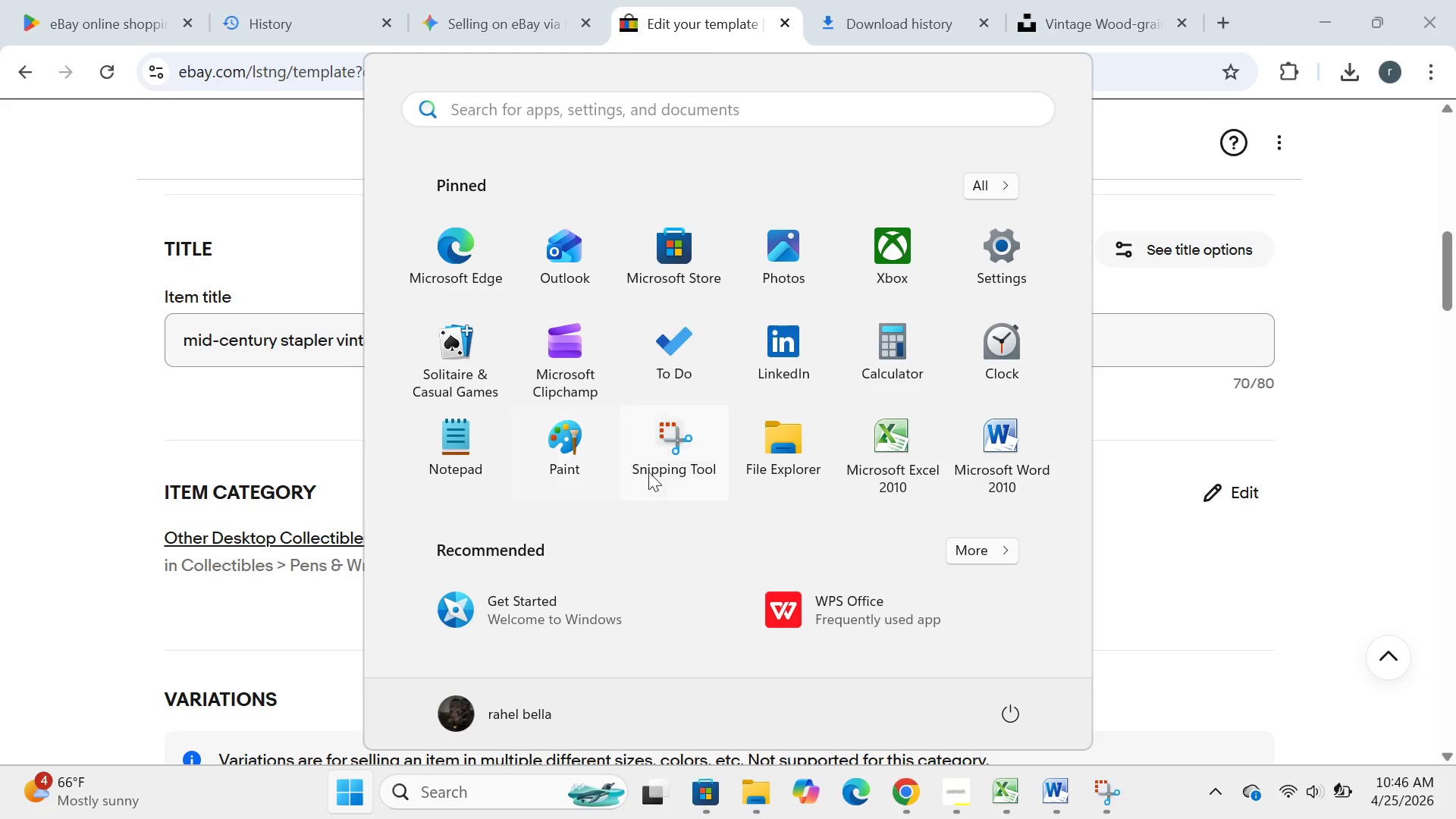 
left_click([649, 471])
 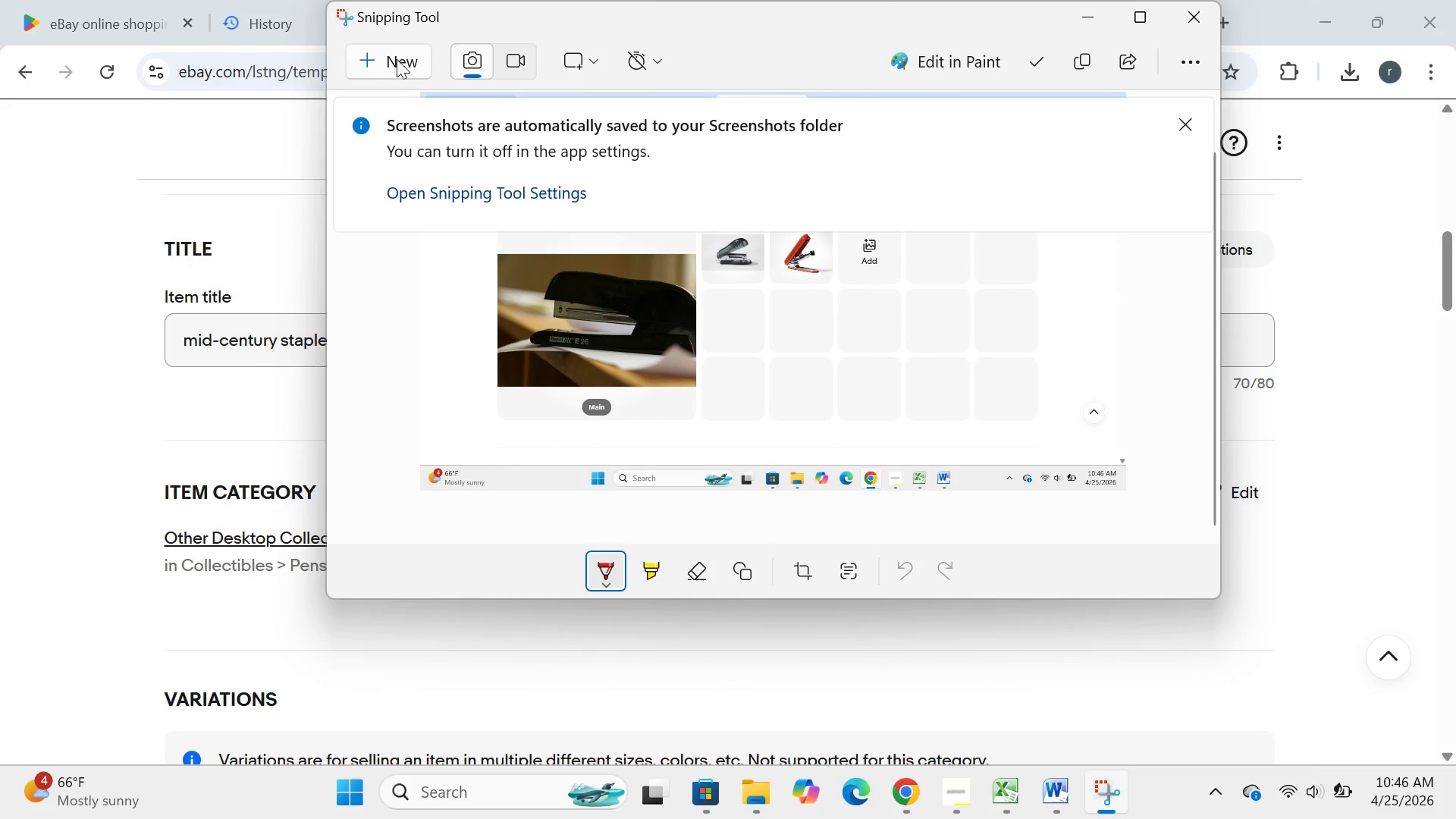 
left_click([393, 58])
 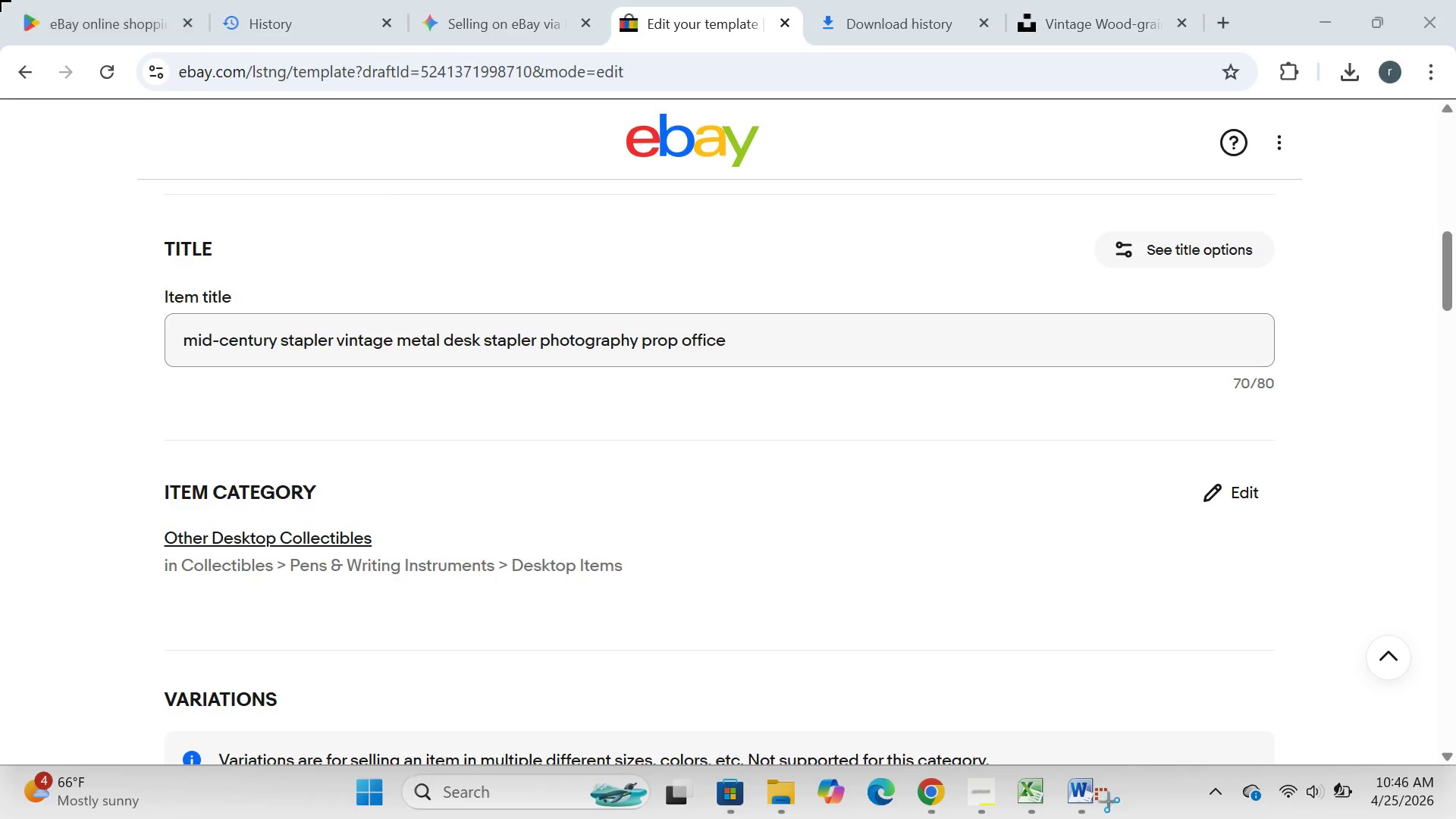 
left_click_drag(start_coordinate=[0, 0], to_coordinate=[1455, 818])
 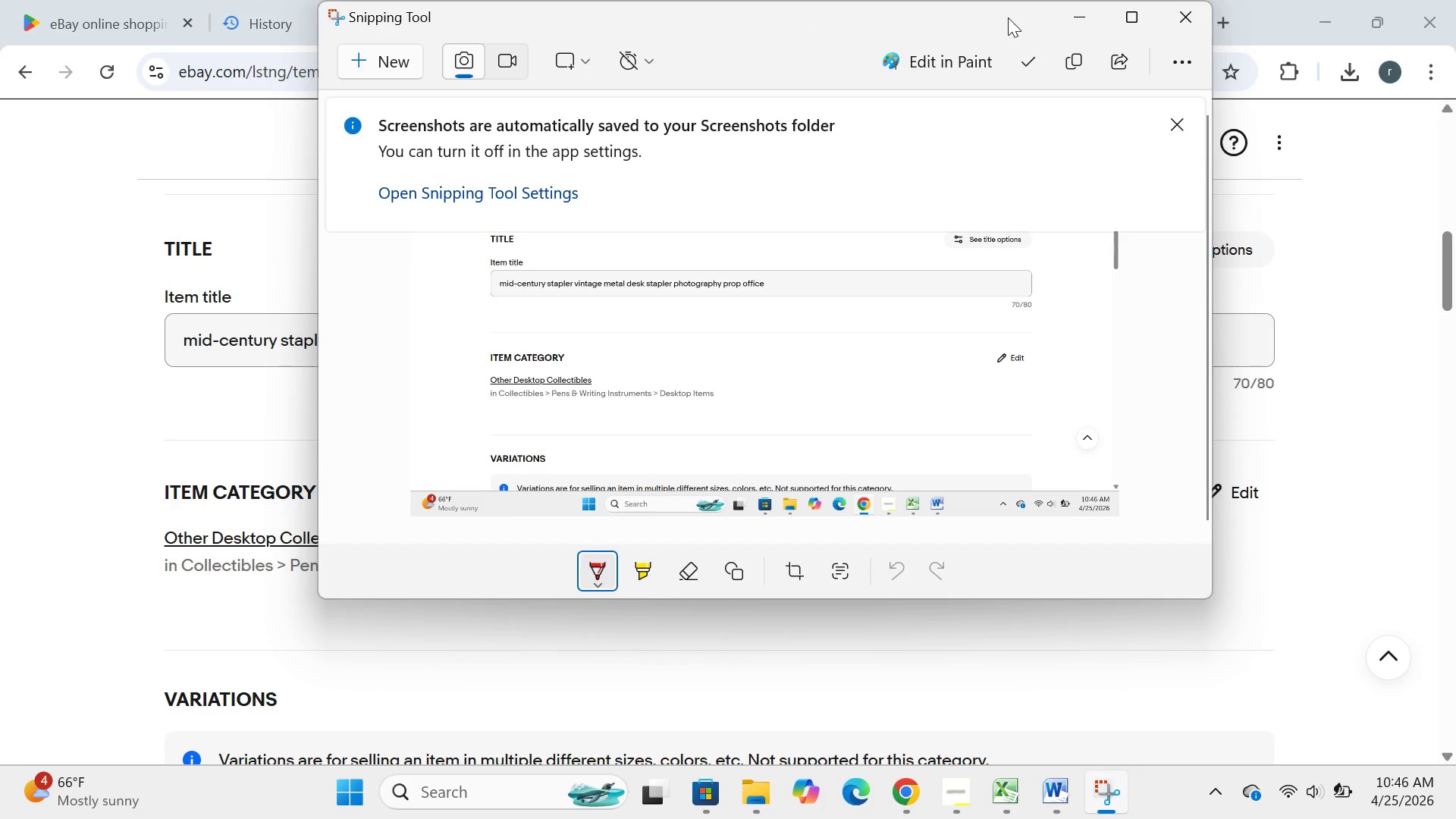 
left_click([1065, 17])
 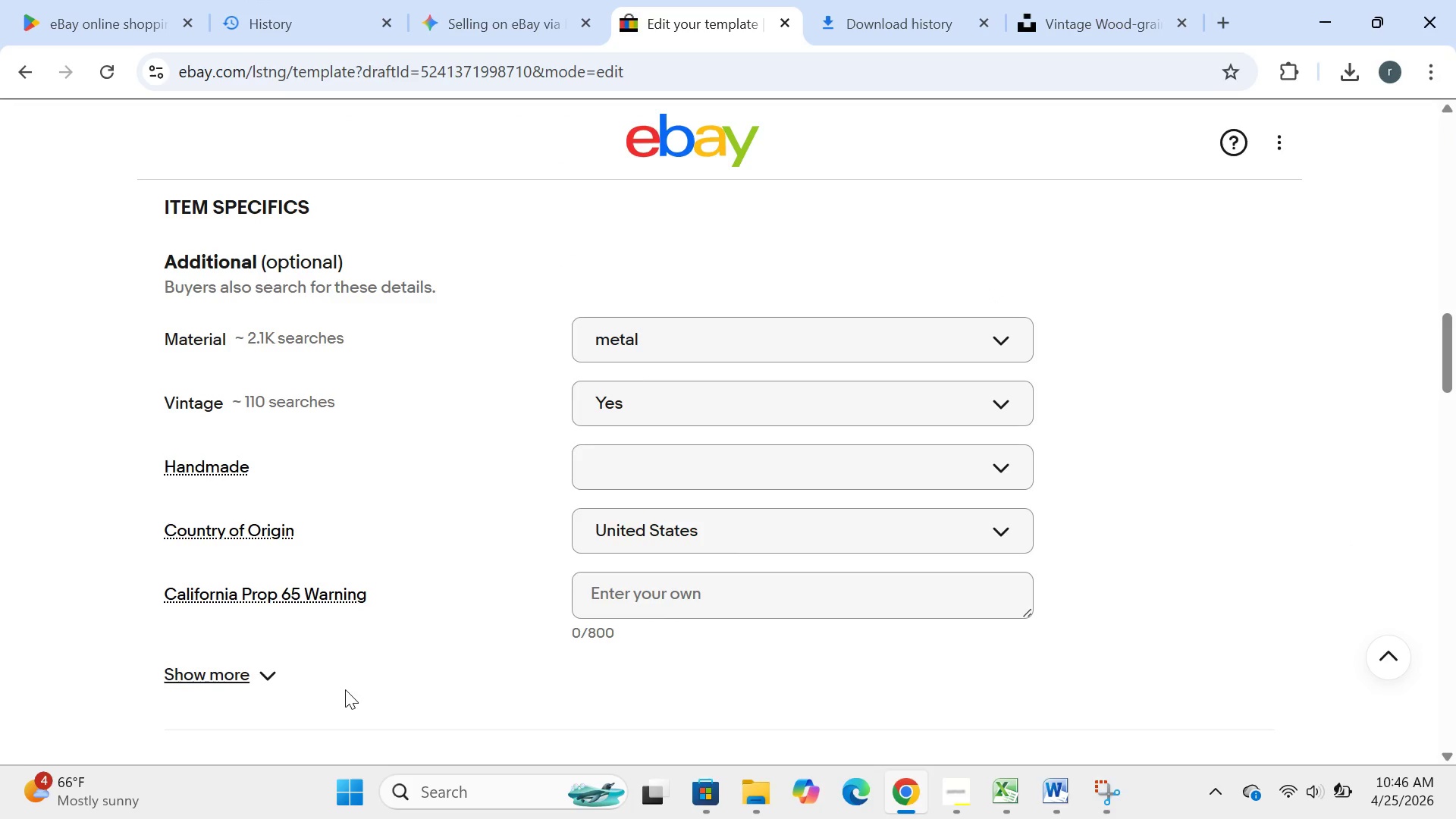 
left_click([337, 783])
 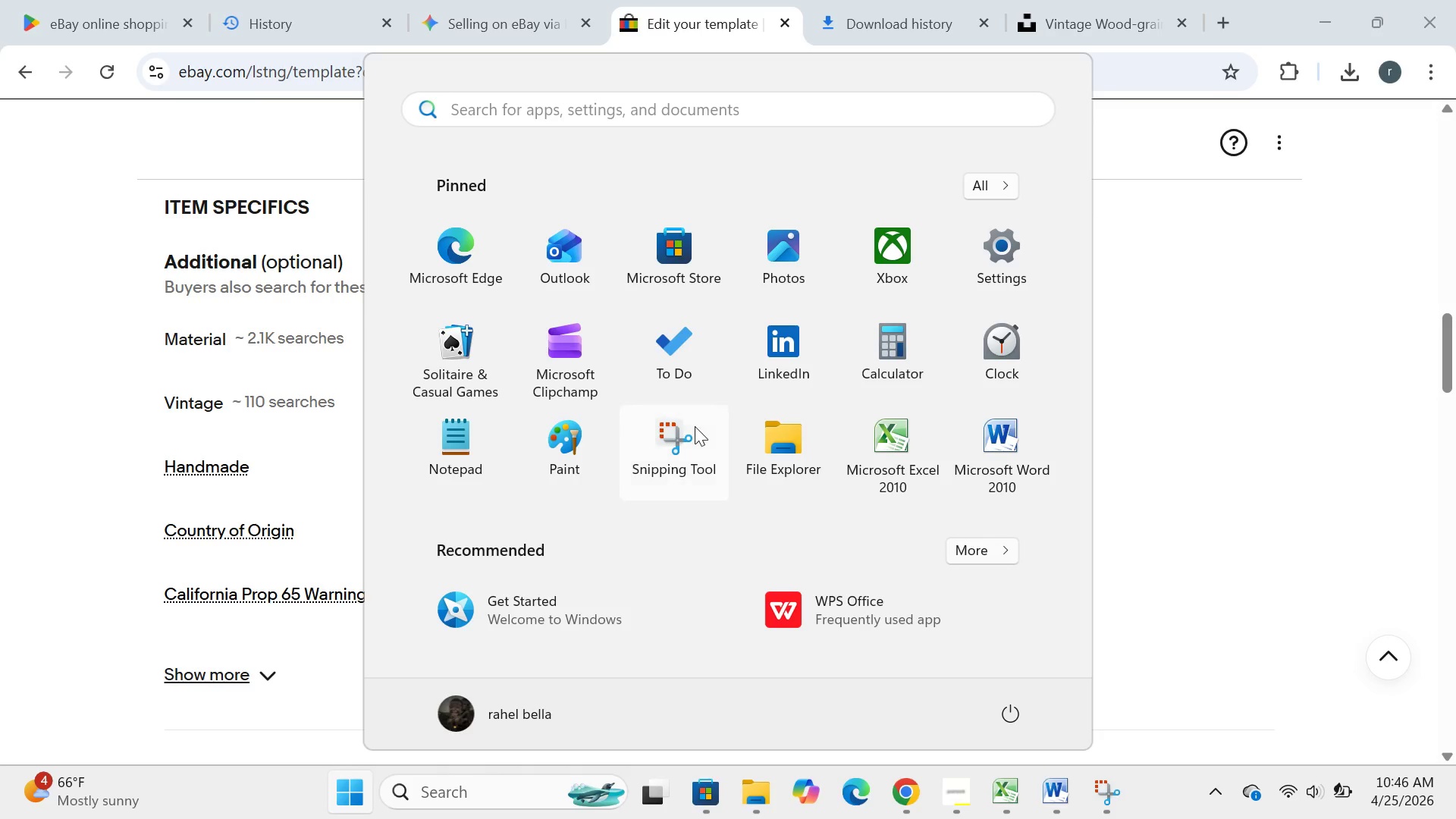 
left_click([695, 426])
 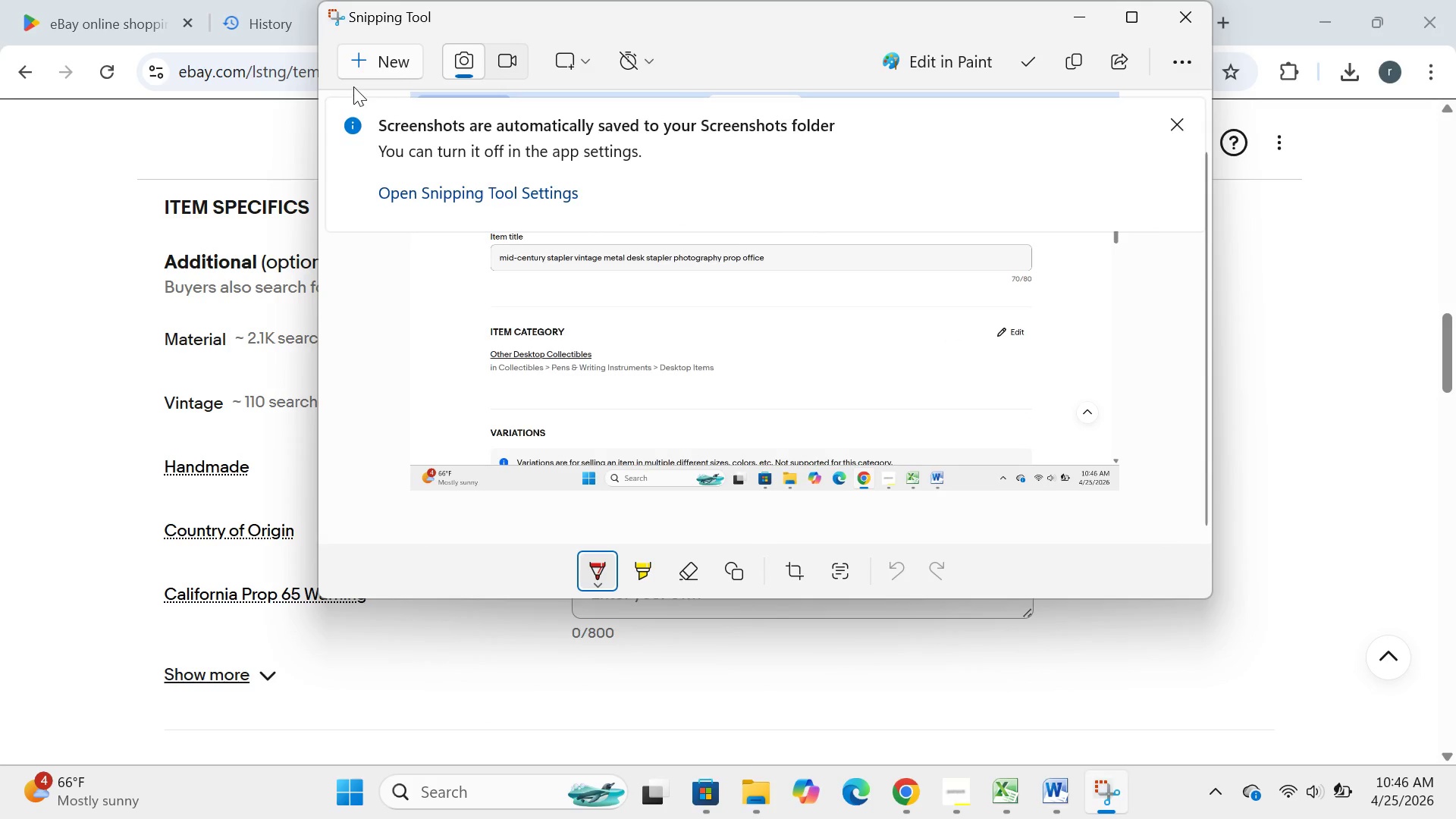 
left_click_drag(start_coordinate=[354, 86], to_coordinate=[366, 65])
 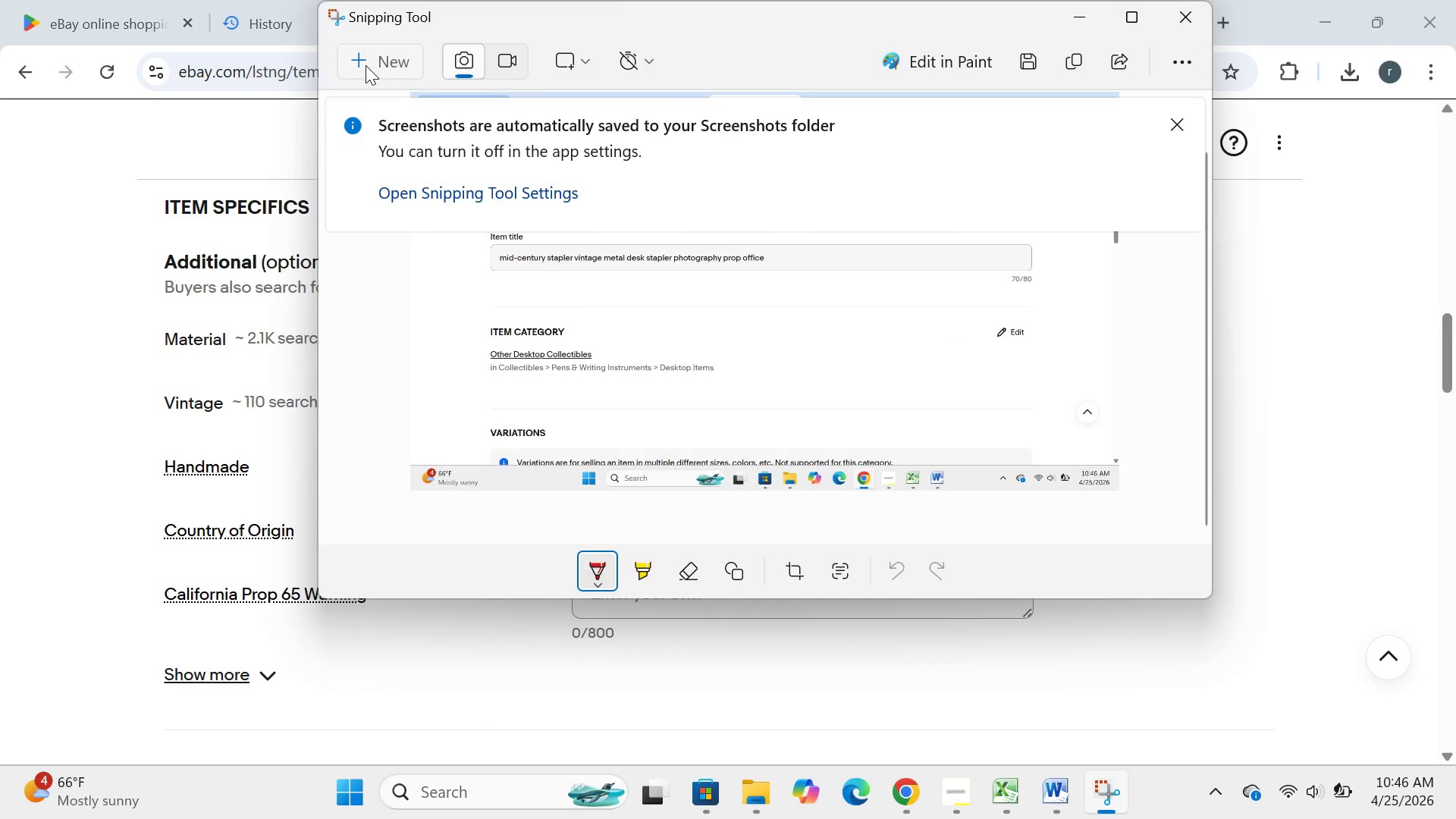 
left_click([366, 65])
 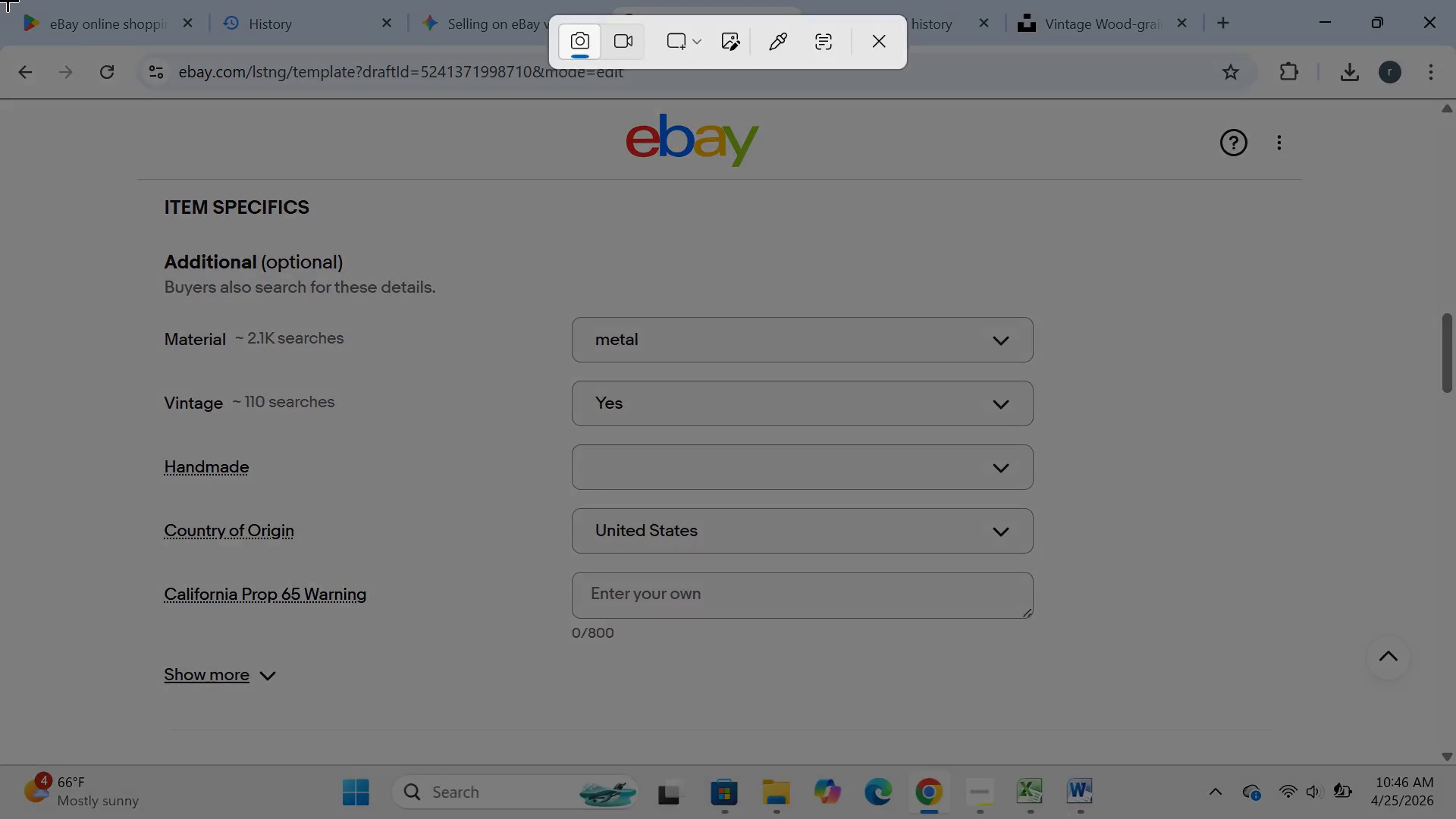 
left_click_drag(start_coordinate=[0, 0], to_coordinate=[1455, 814])
 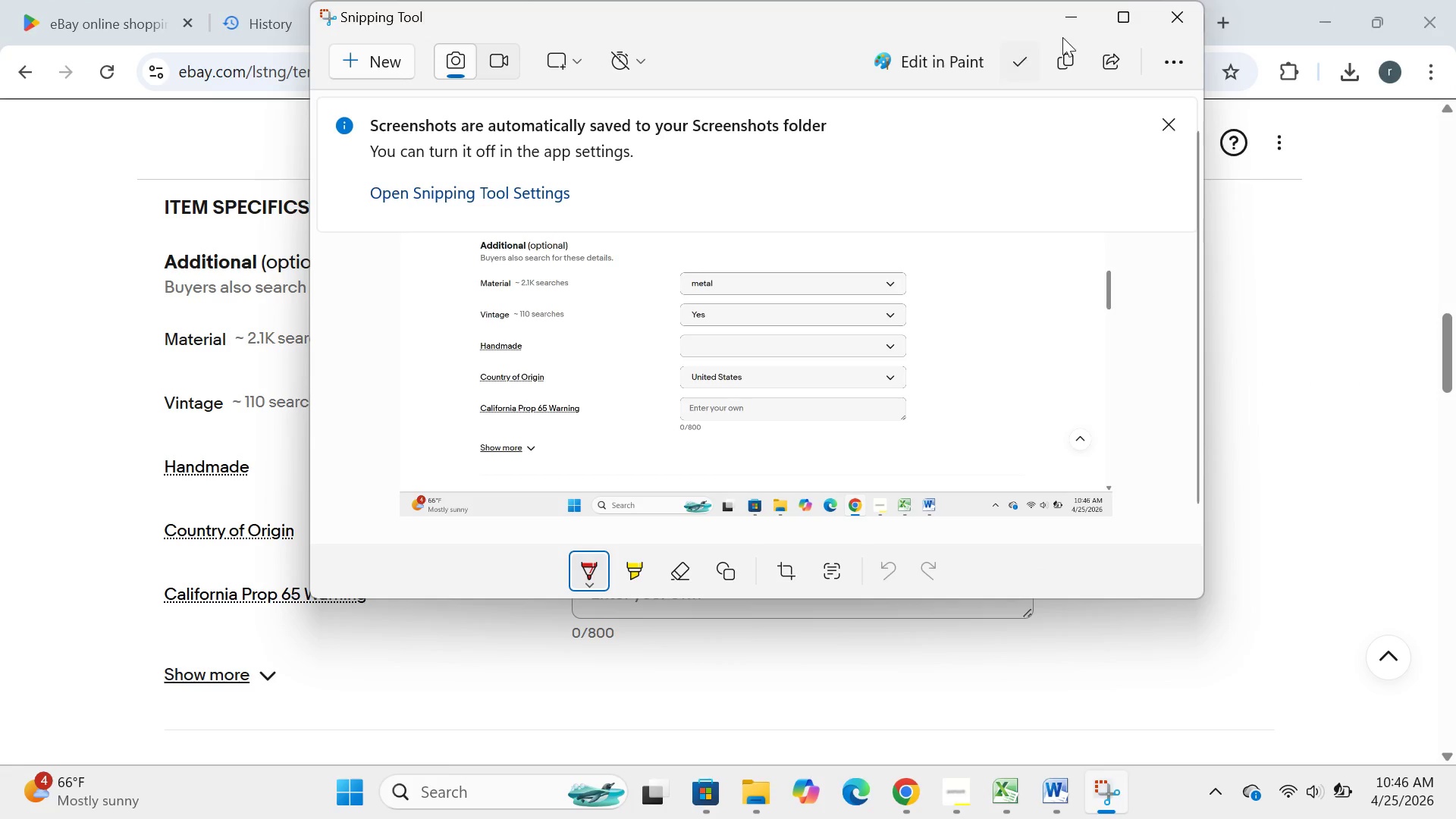 
left_click([1073, 16])
 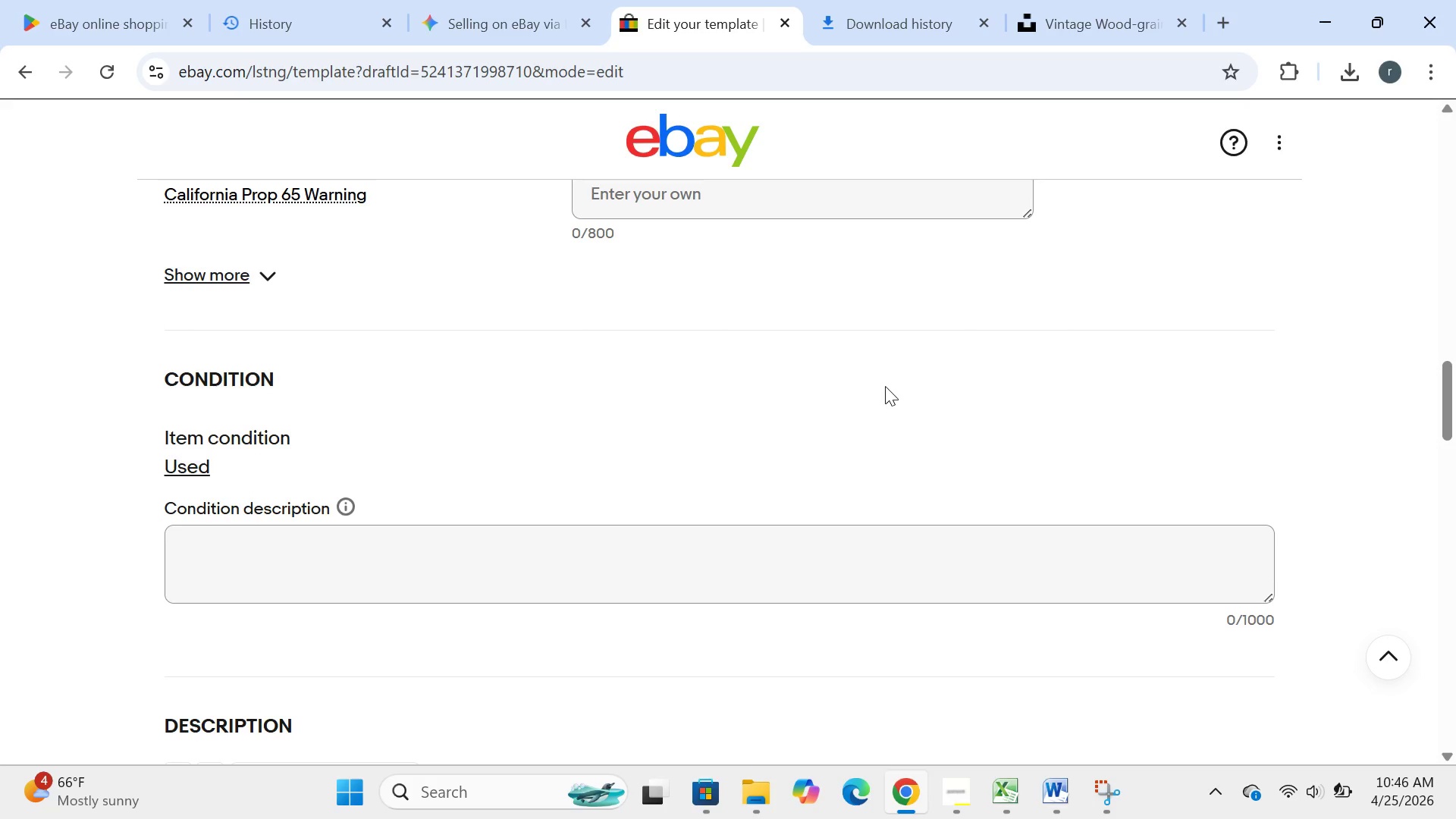 
left_click([328, 782])
 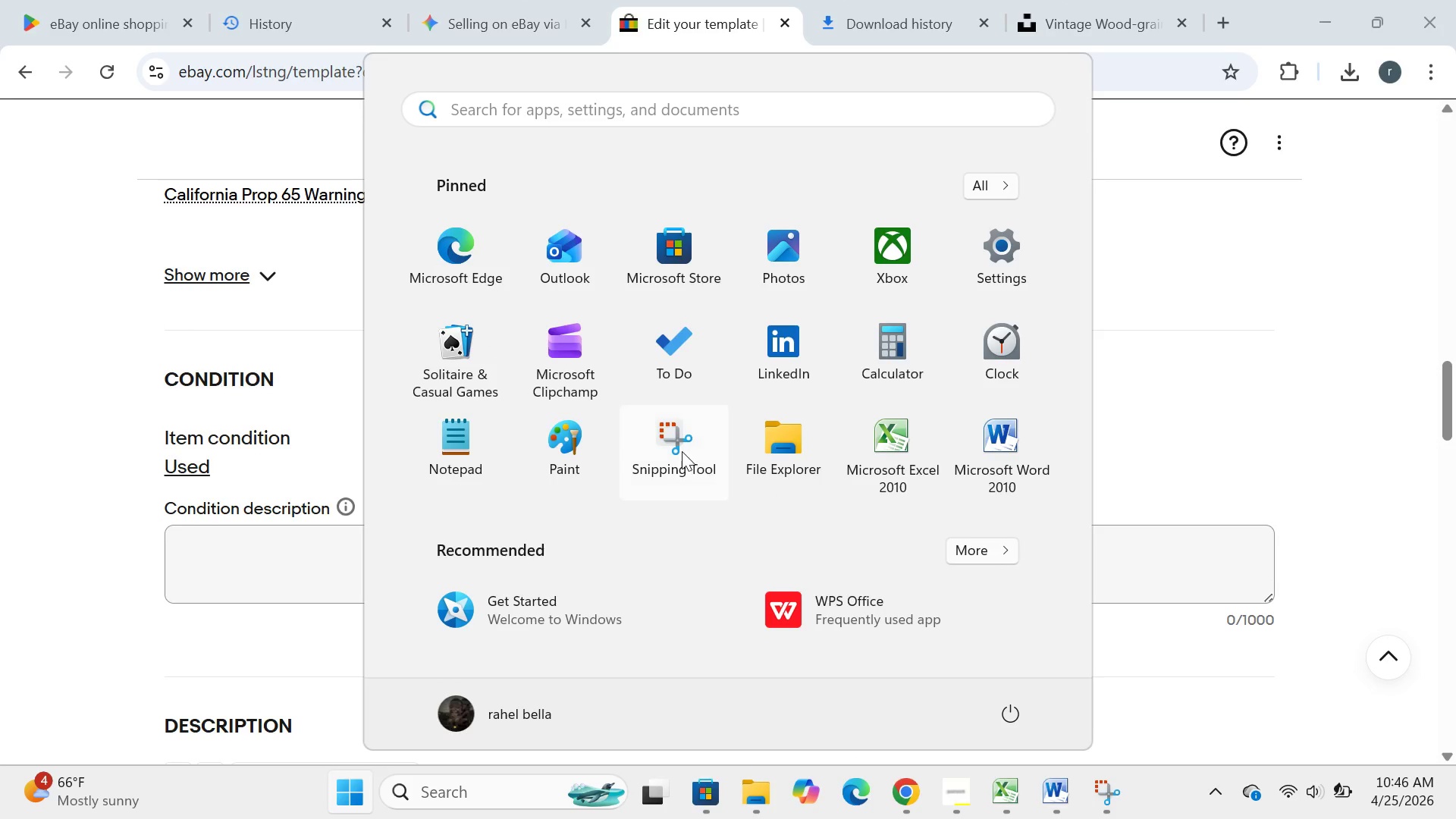 
left_click([683, 451])
 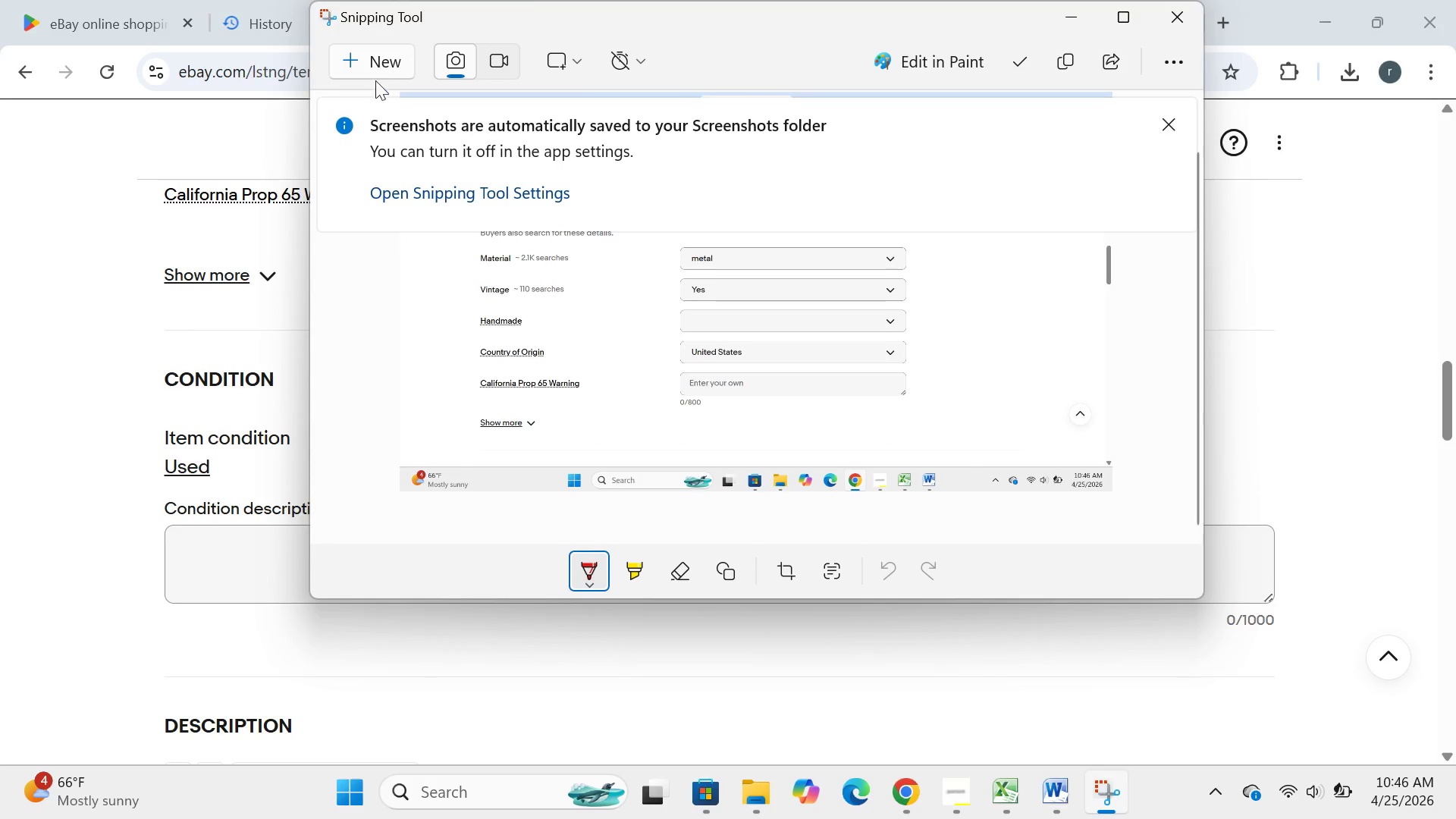 
left_click([373, 66])
 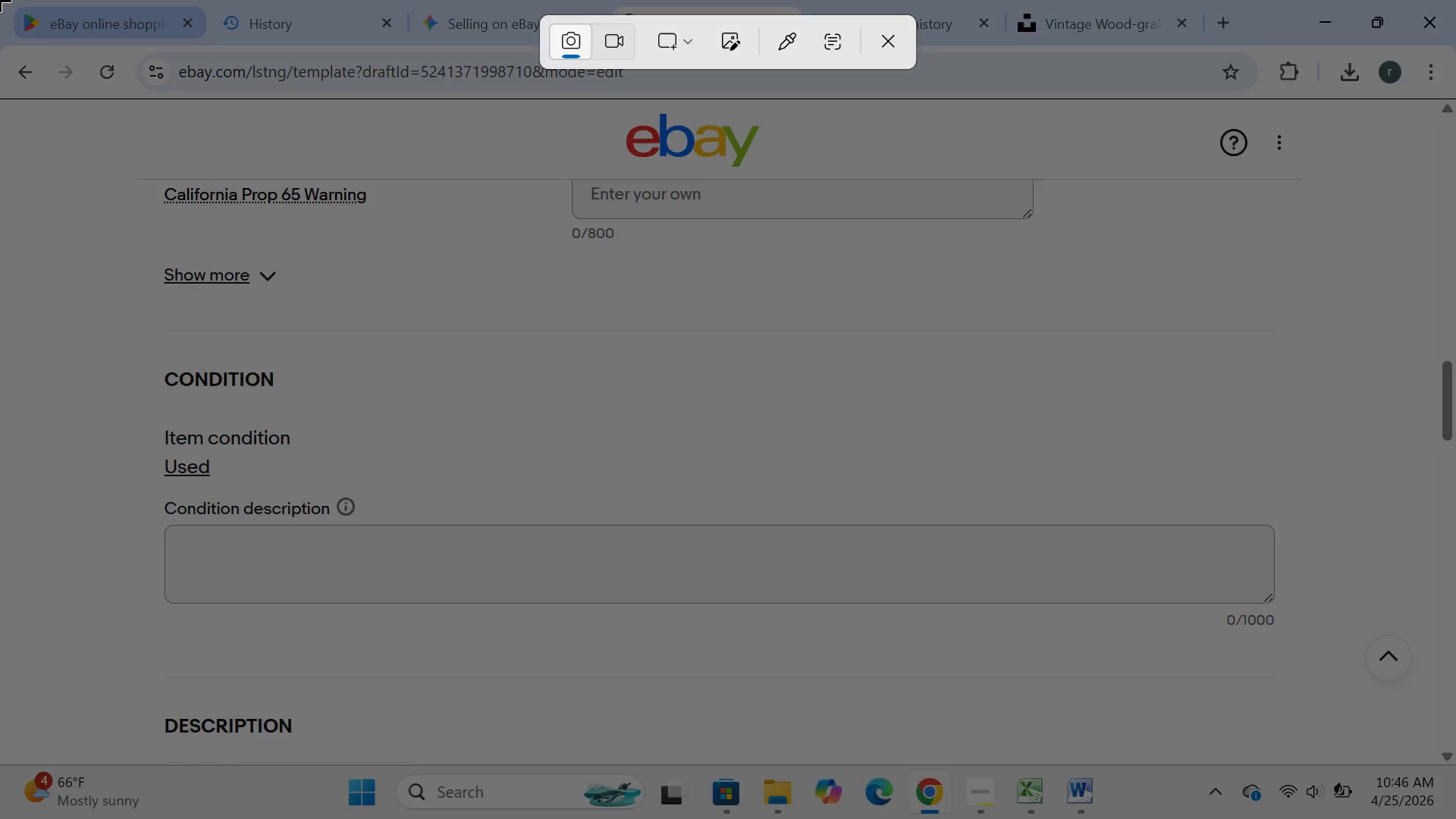 
left_click_drag(start_coordinate=[0, 0], to_coordinate=[1455, 818])
 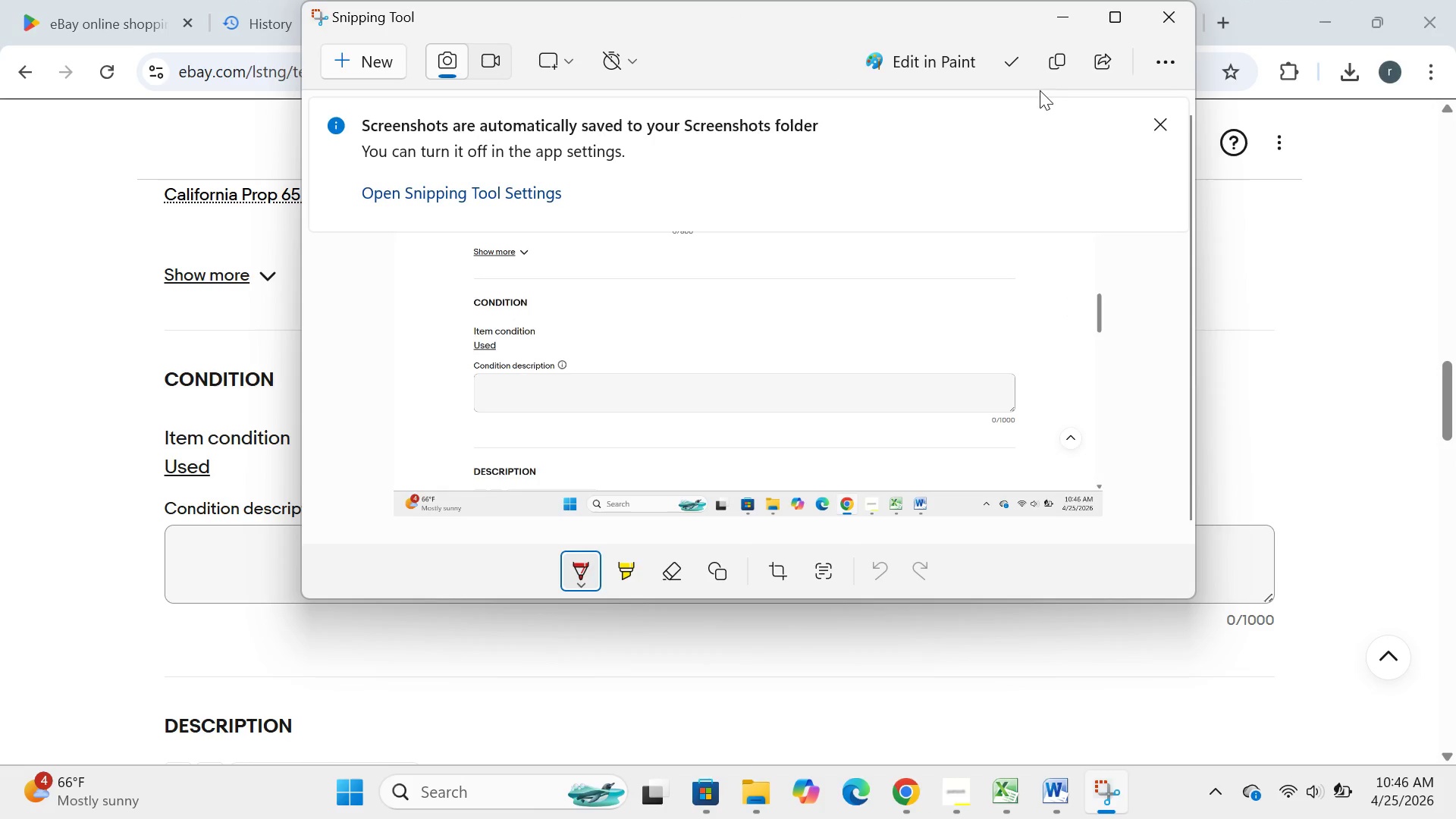 
left_click([1061, 8])
 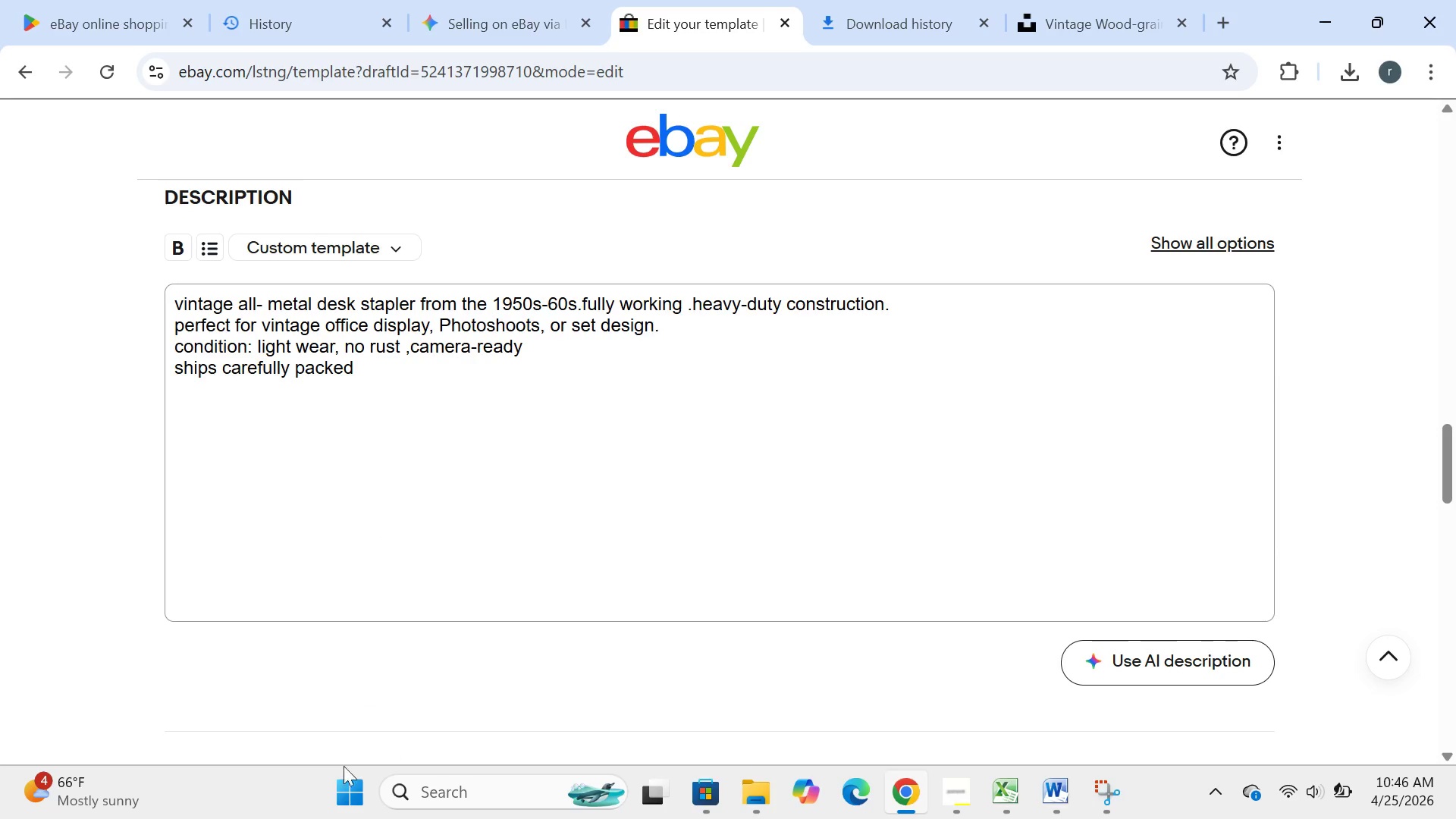 
left_click([347, 797])
 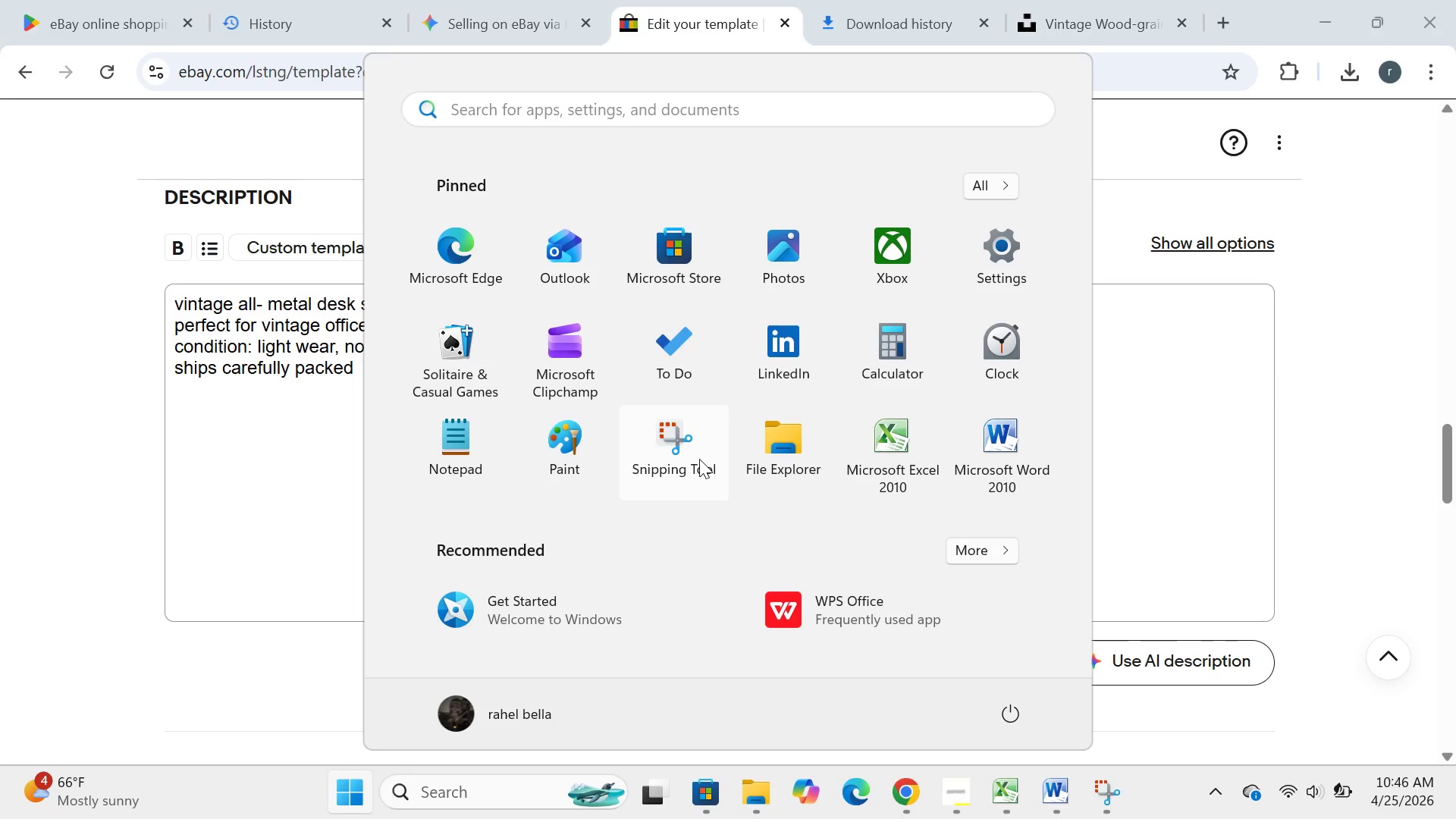 
left_click([699, 459])
 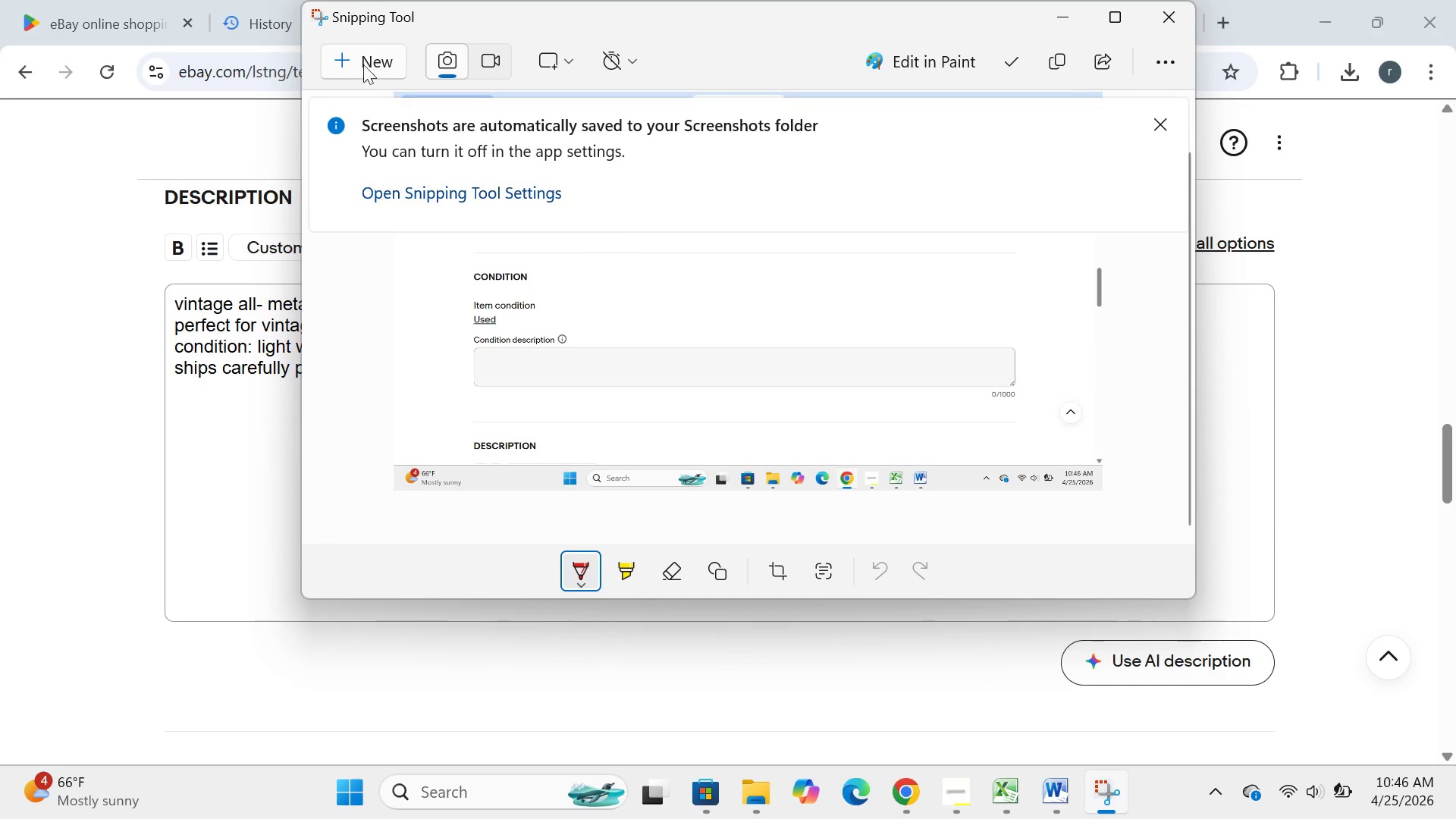 
left_click([356, 54])
 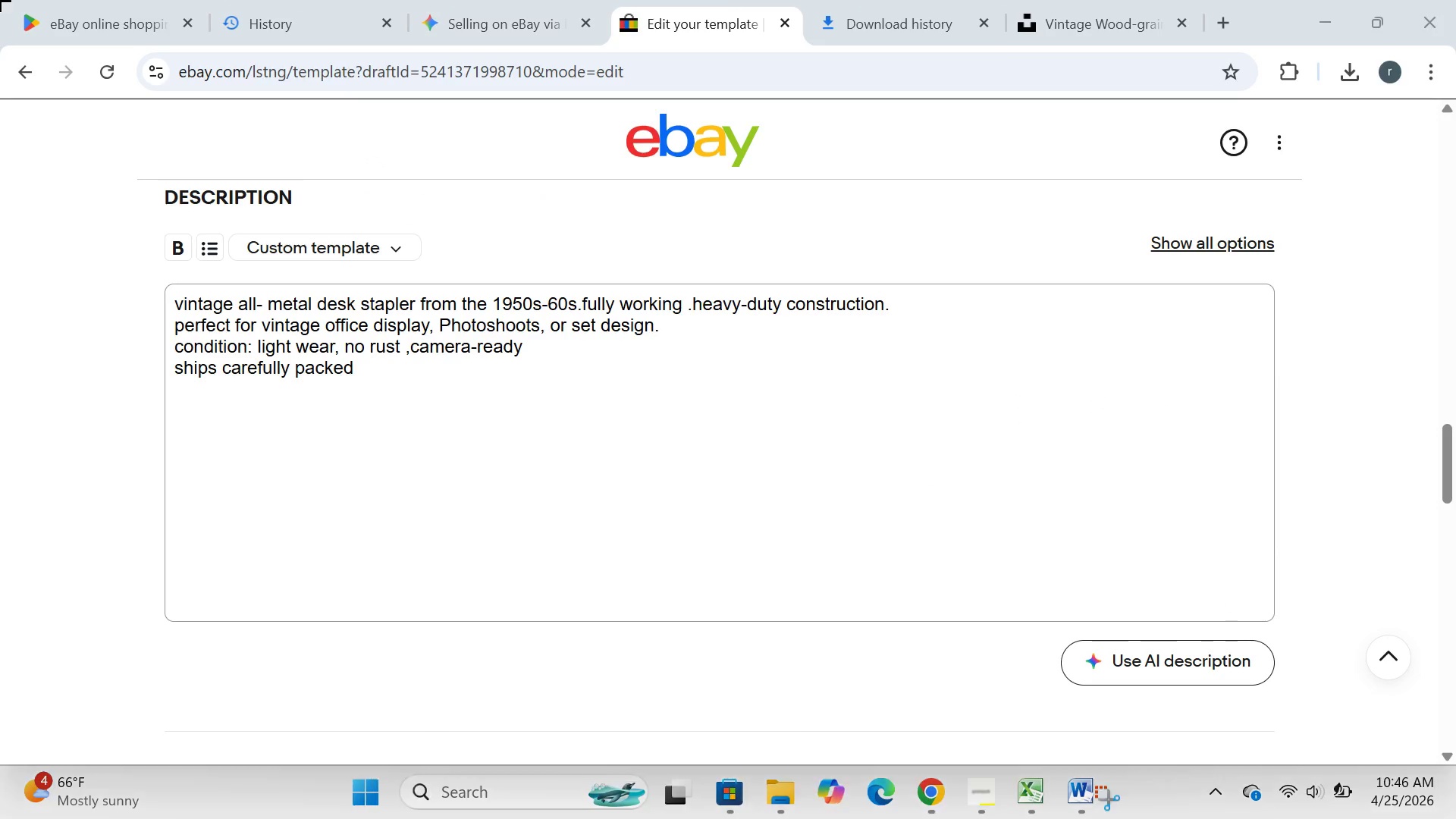 
left_click_drag(start_coordinate=[0, 0], to_coordinate=[1455, 817])
 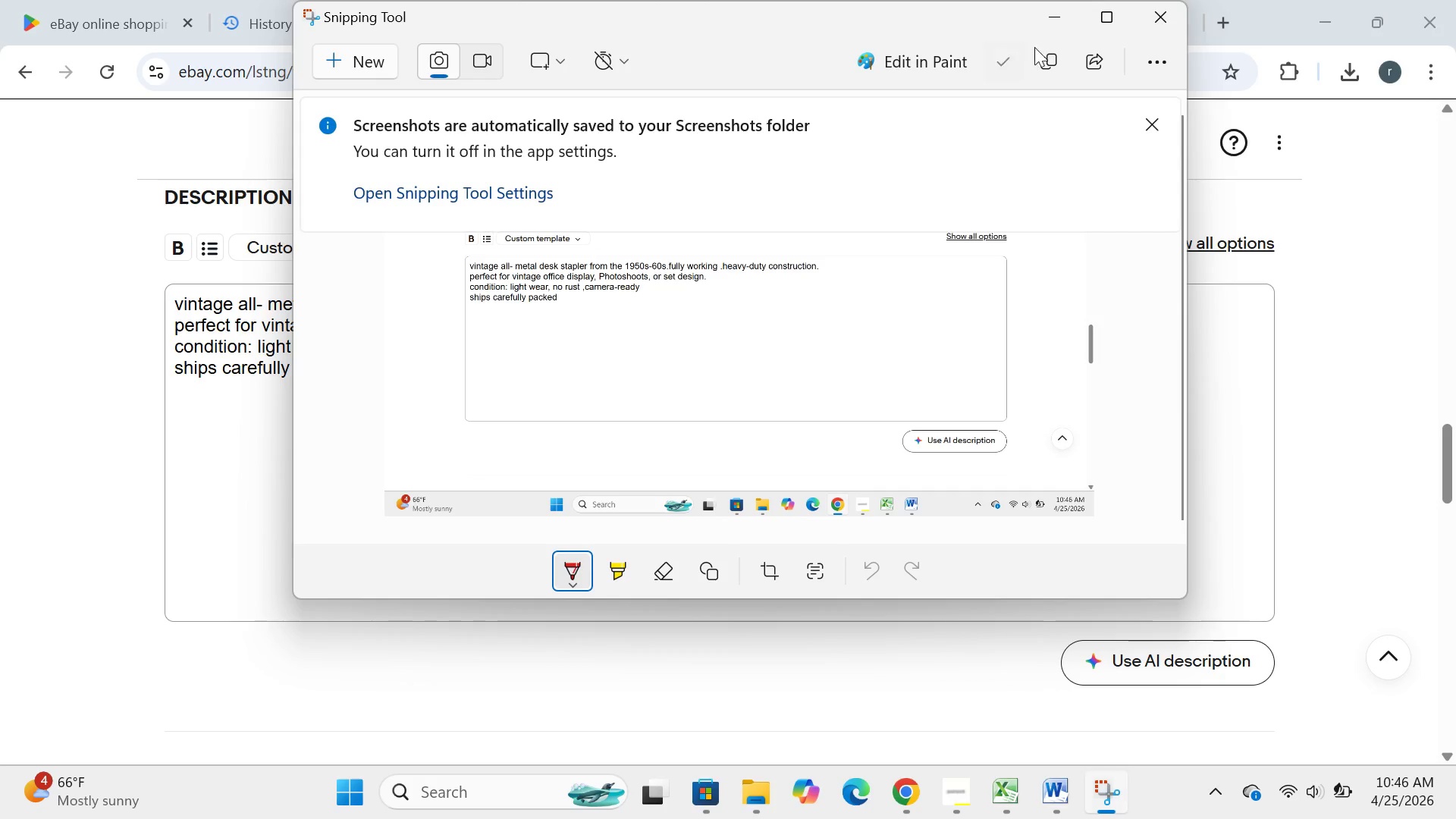 
left_click([1059, 15])
 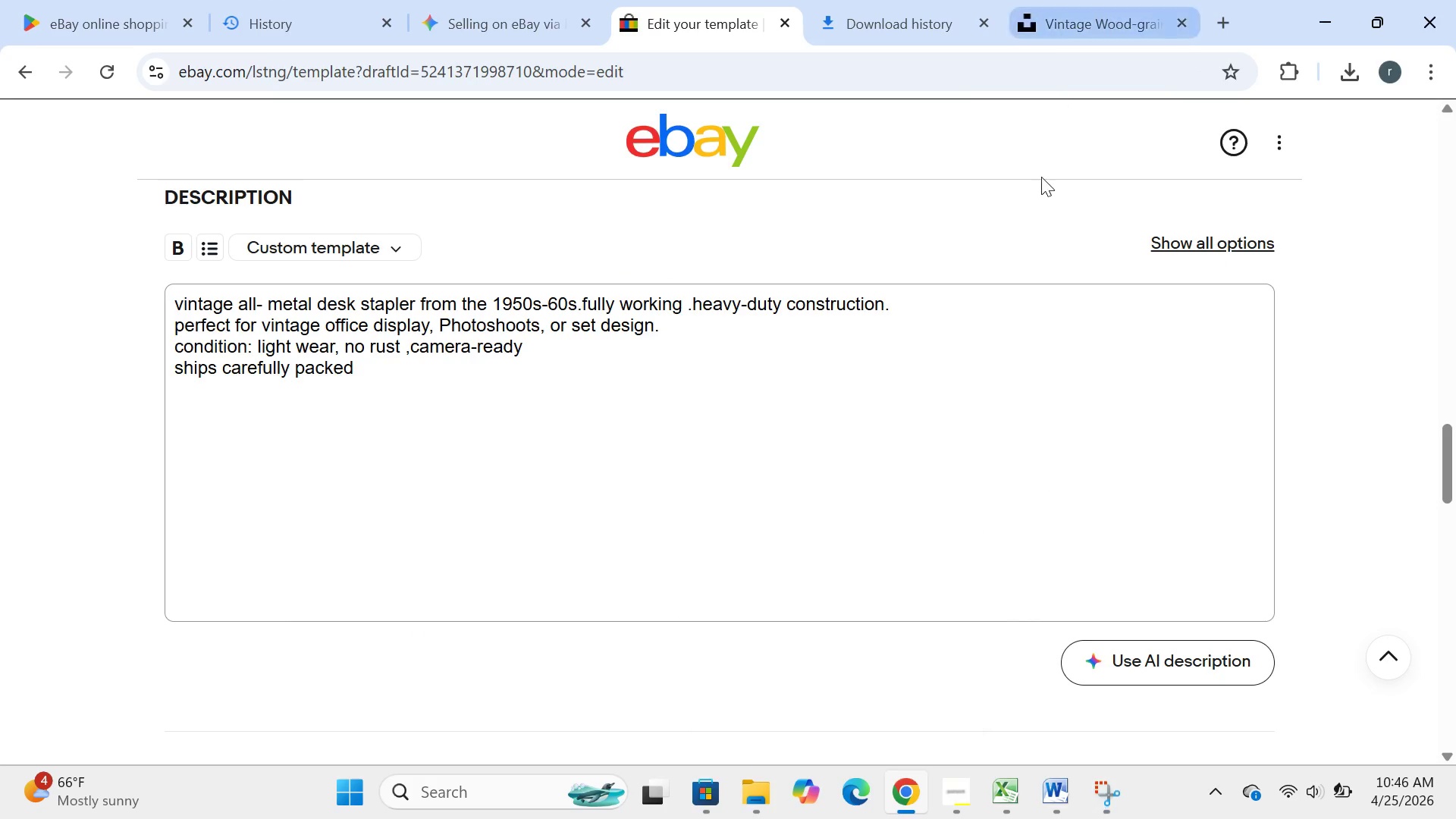 
mouse_move([1002, 212])
 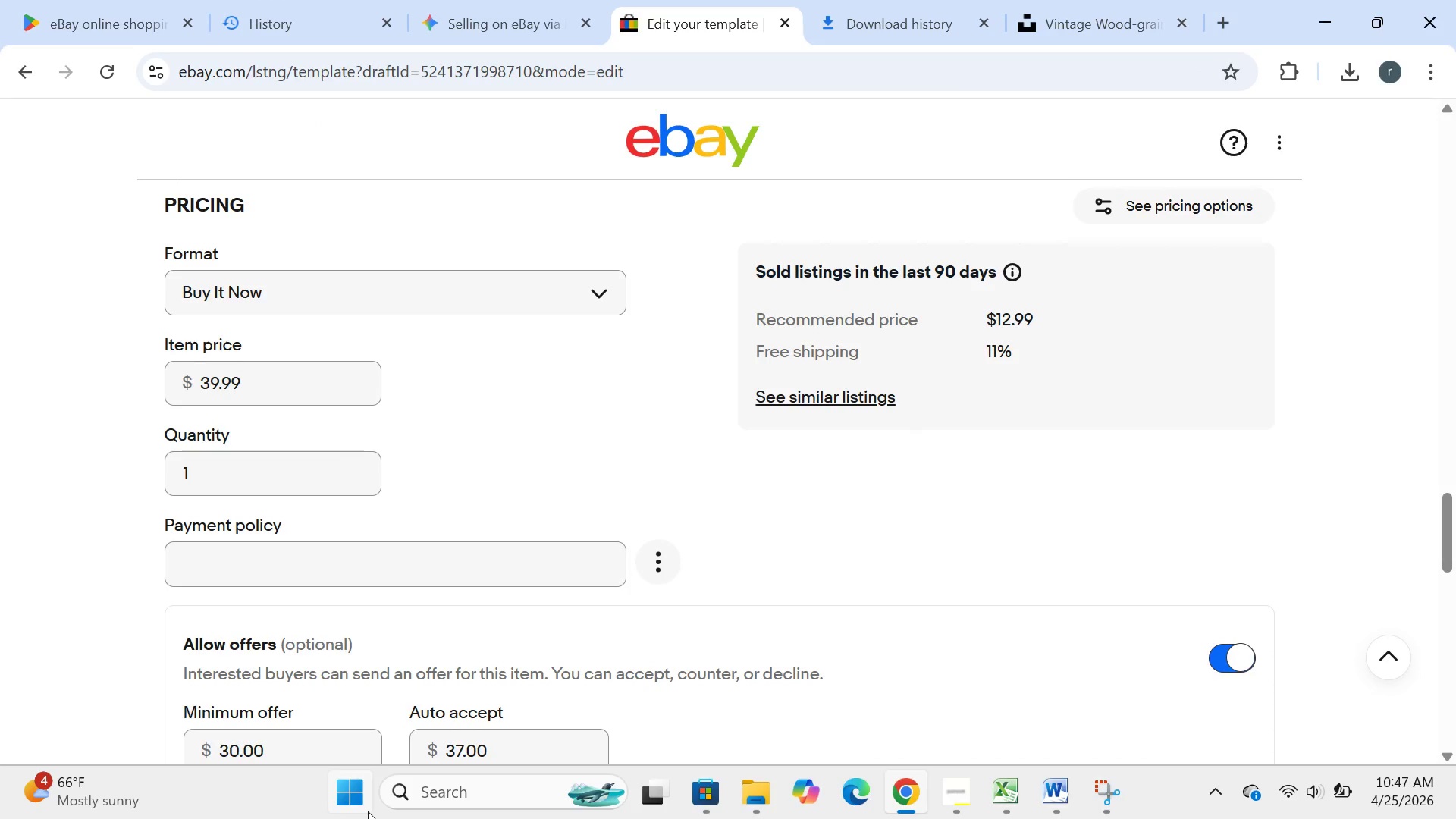 
left_click([368, 811])
 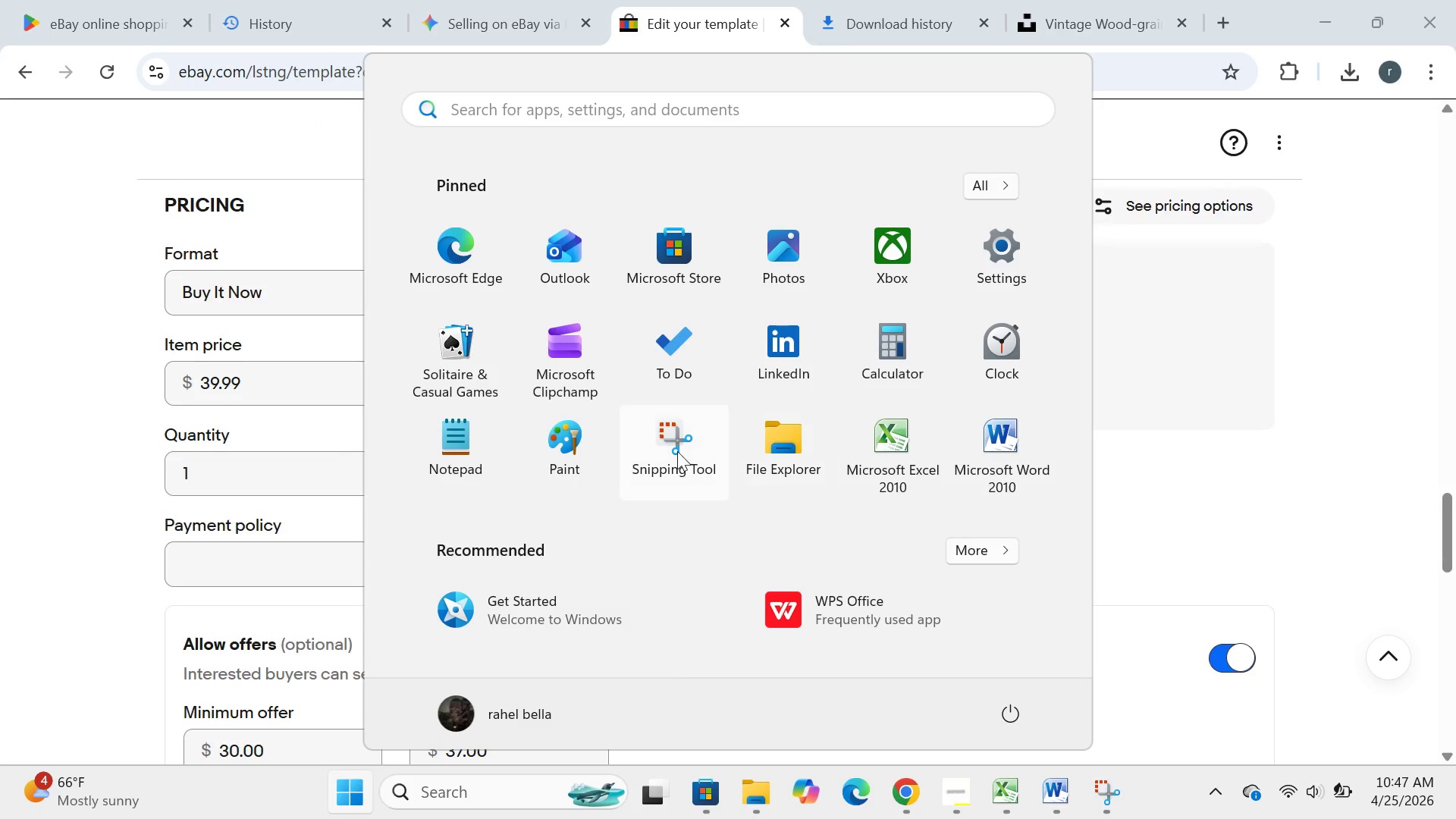 
left_click([677, 451])
 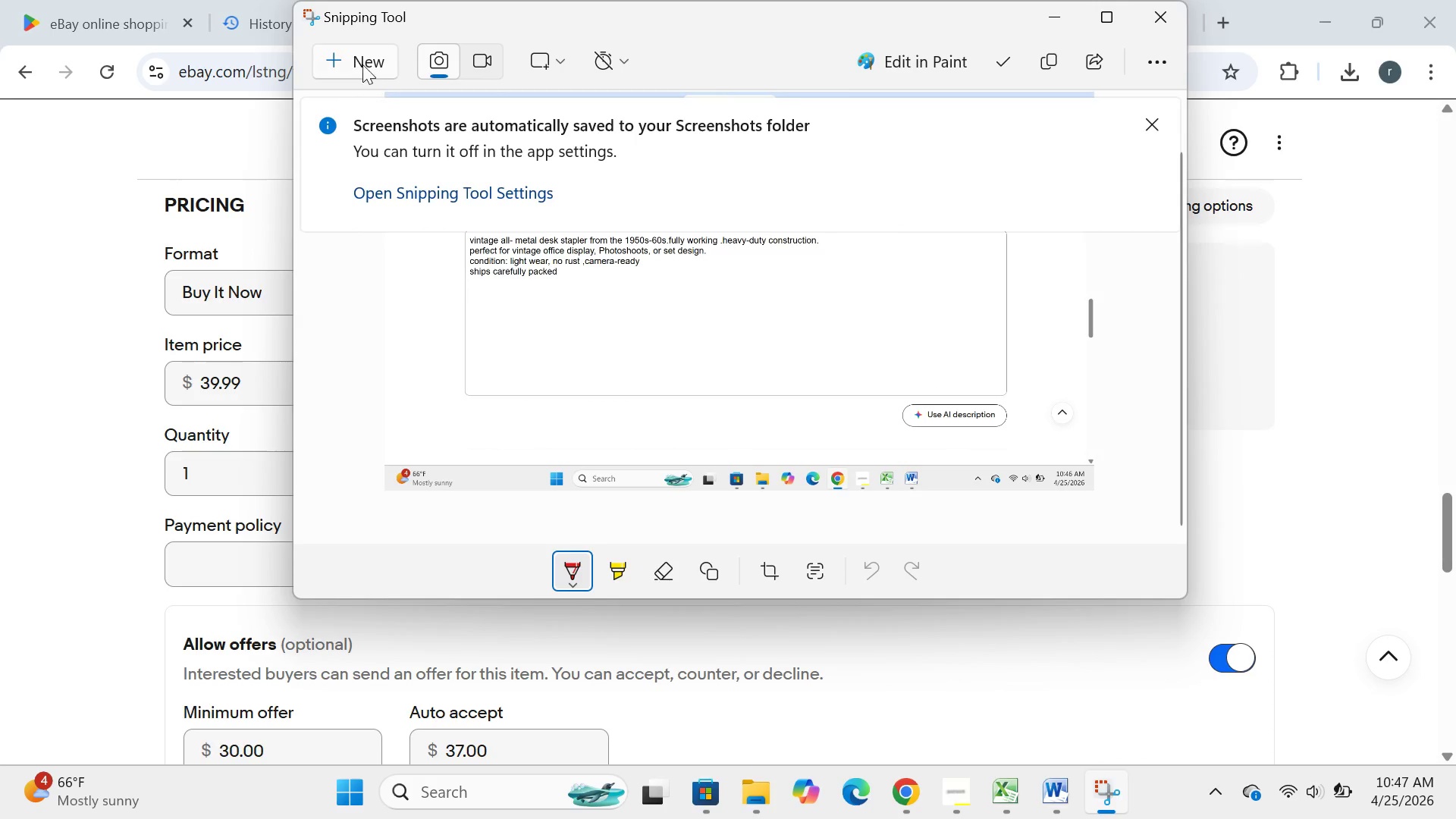 
left_click([361, 58])
 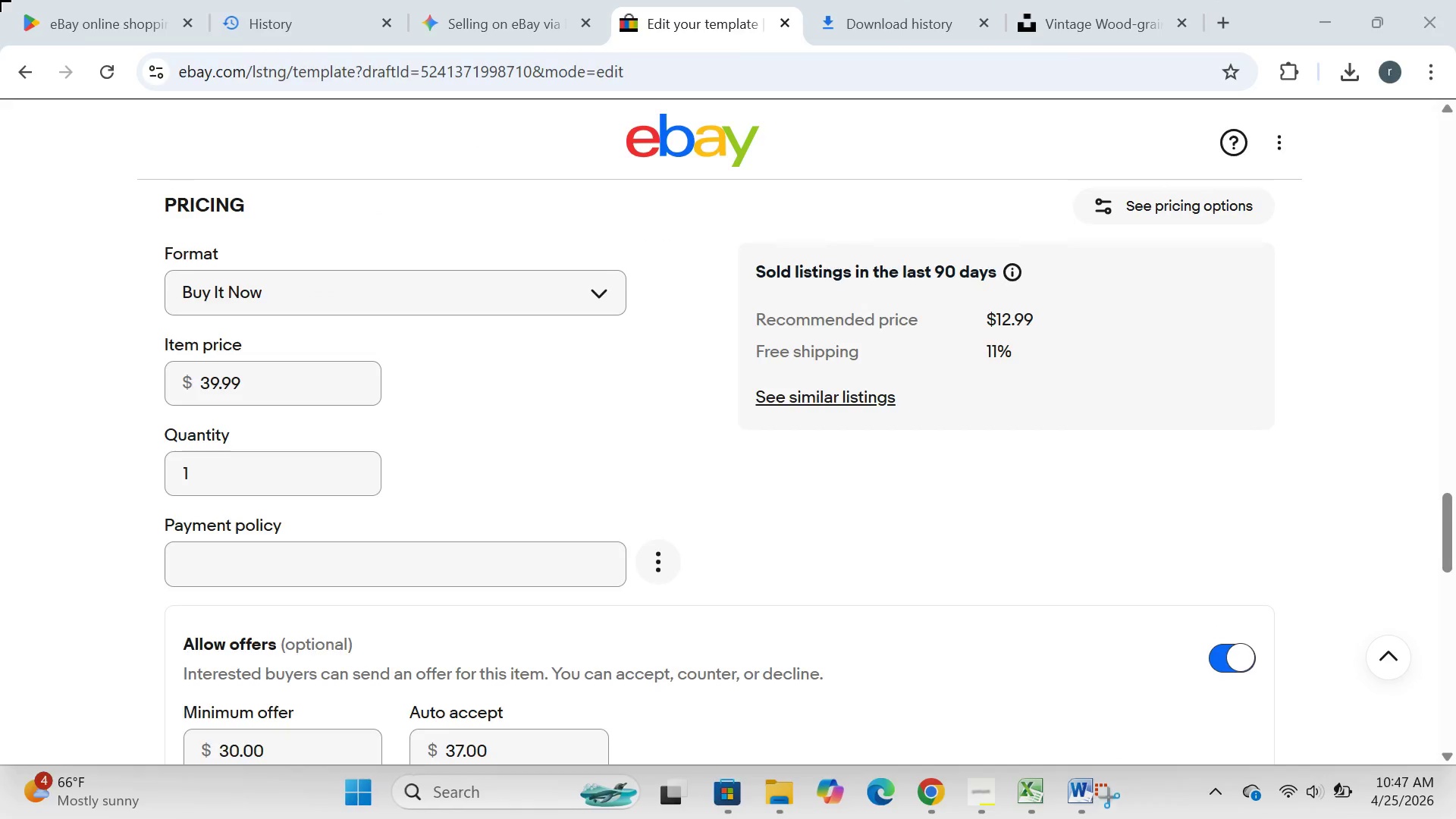 
left_click_drag(start_coordinate=[0, 0], to_coordinate=[1455, 818])
 